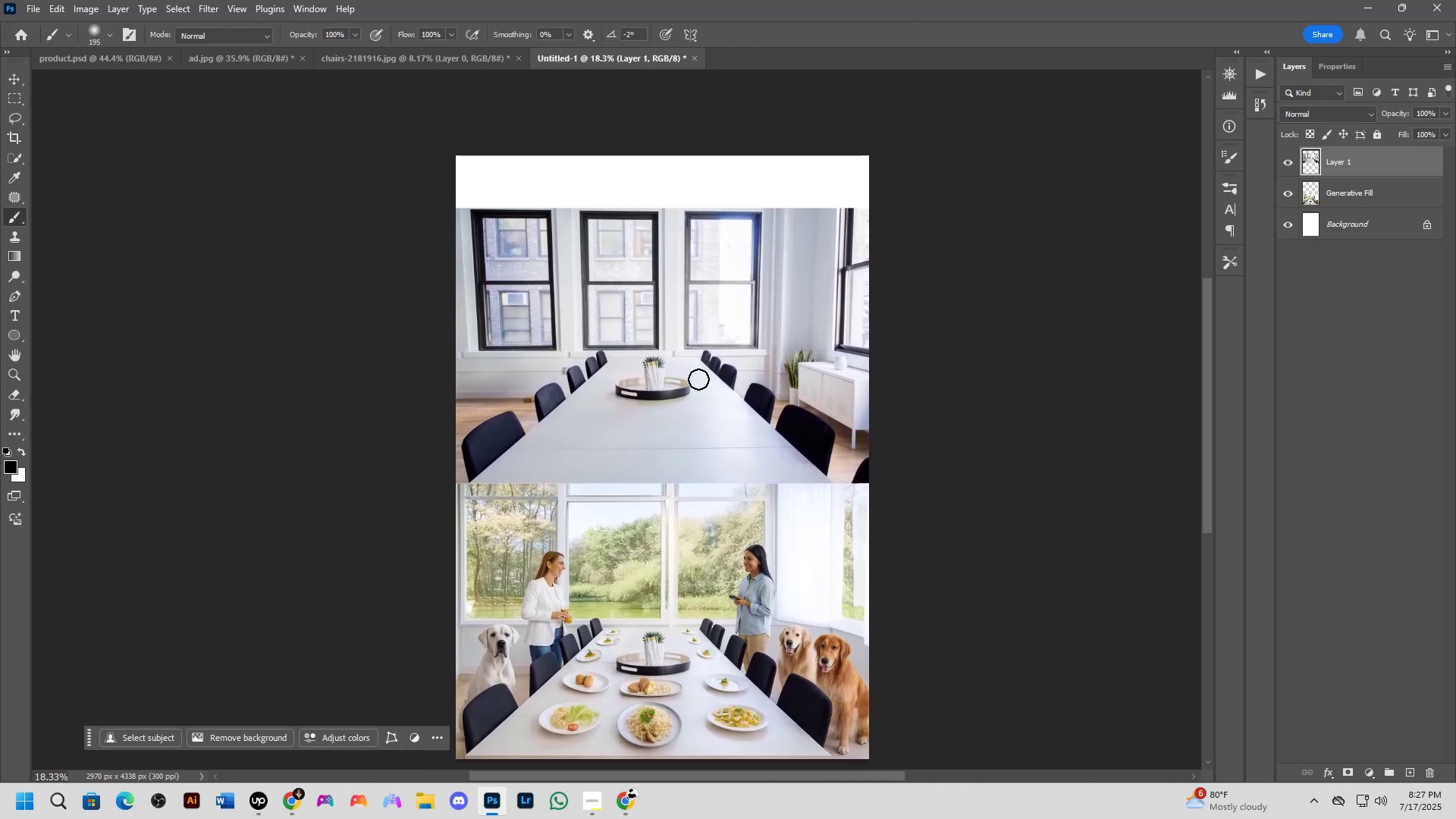 
key(C)
 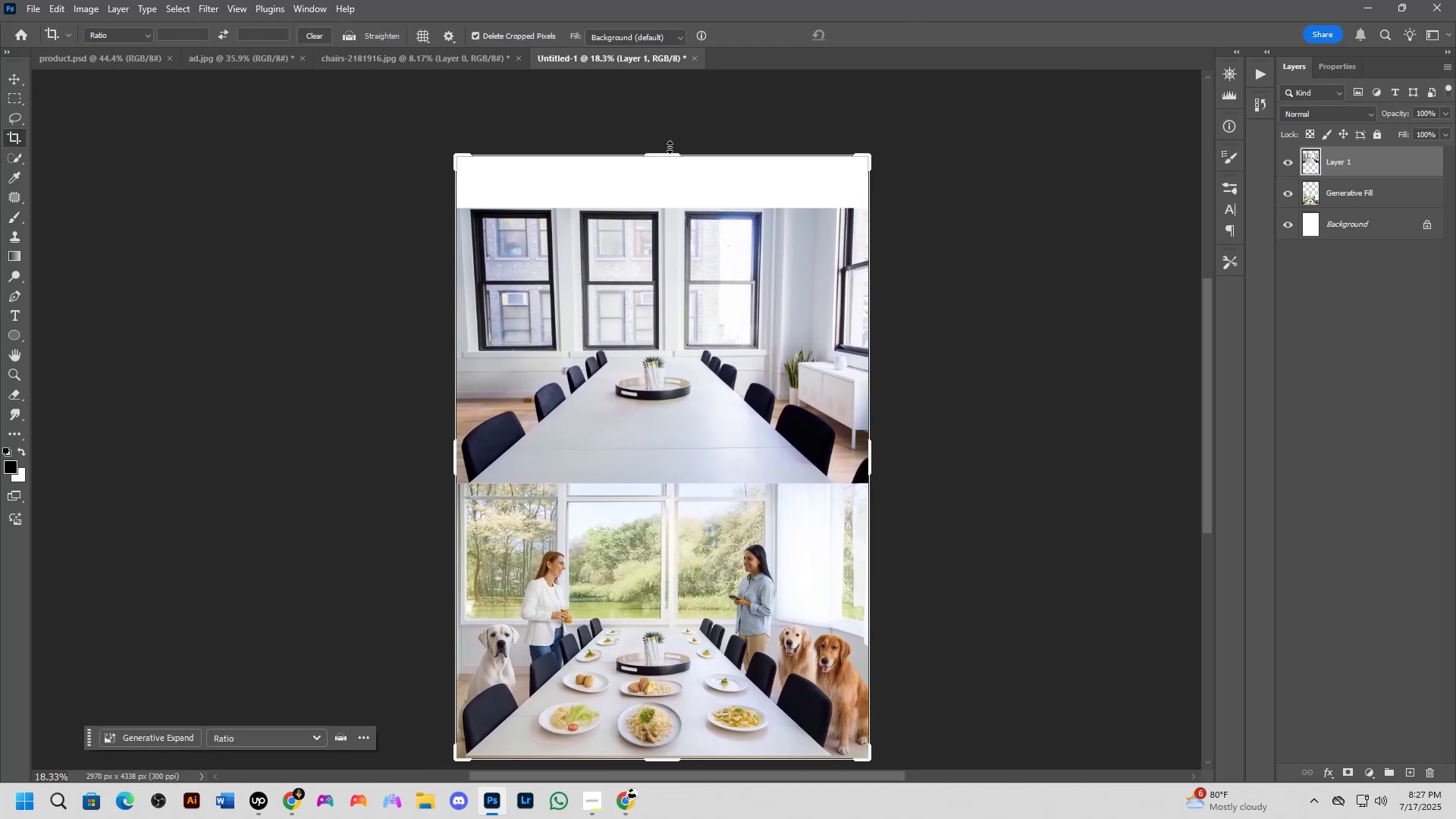 
left_click_drag(start_coordinate=[672, 150], to_coordinate=[679, 178])
 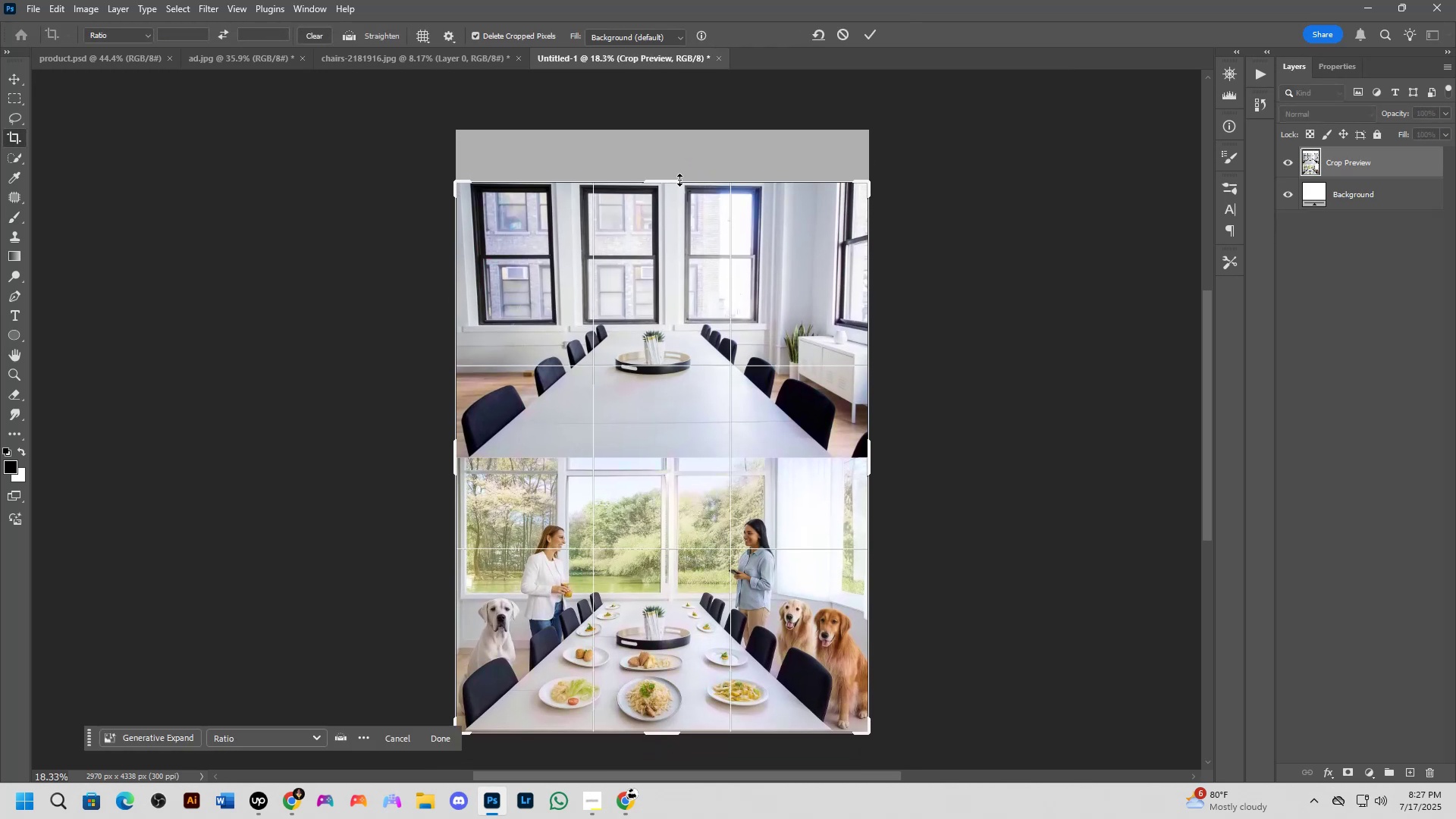 
key(NumpadEnter)
 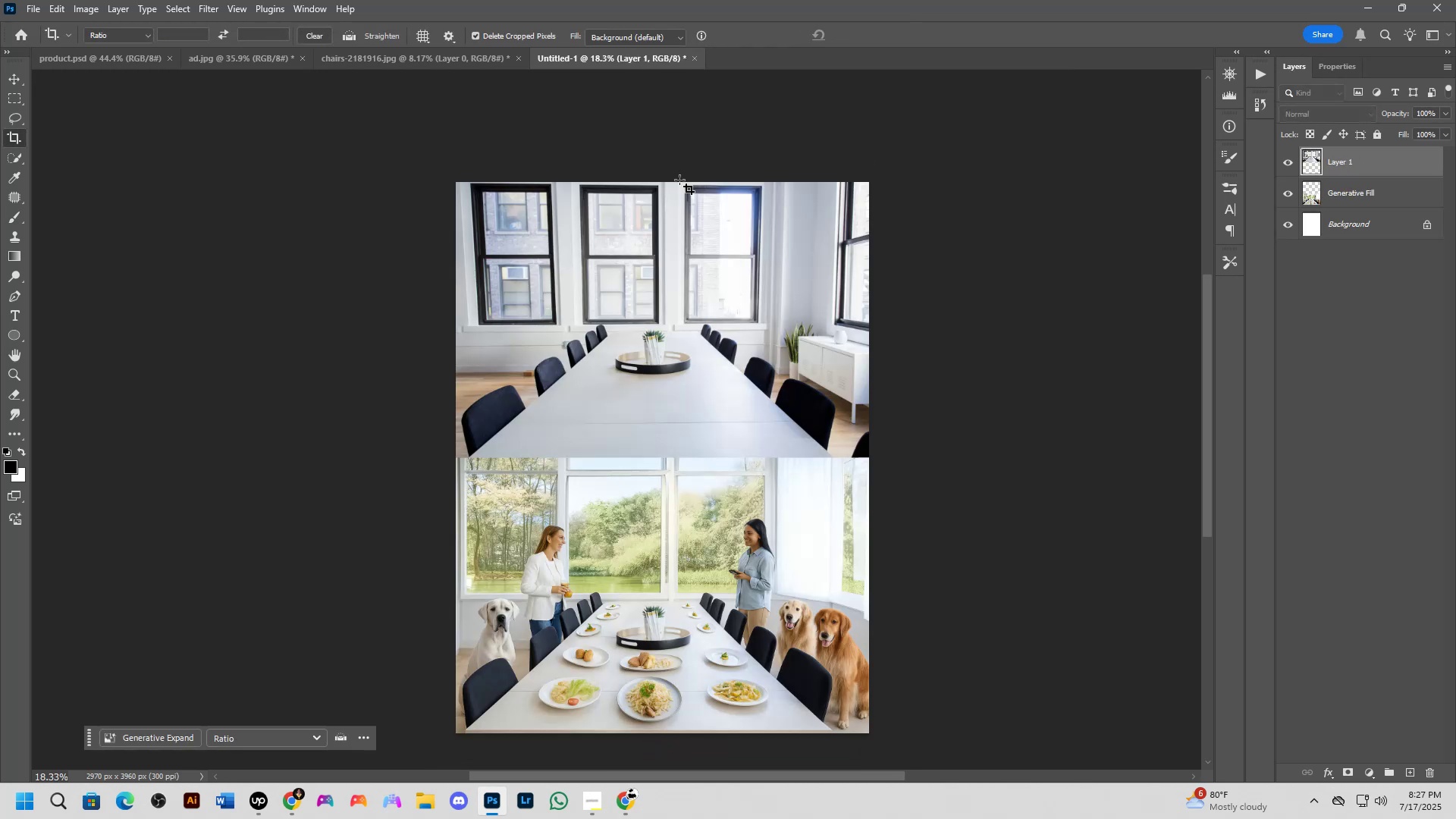 
scroll: coordinate [677, 266], scroll_direction: up, amount: 1.0
 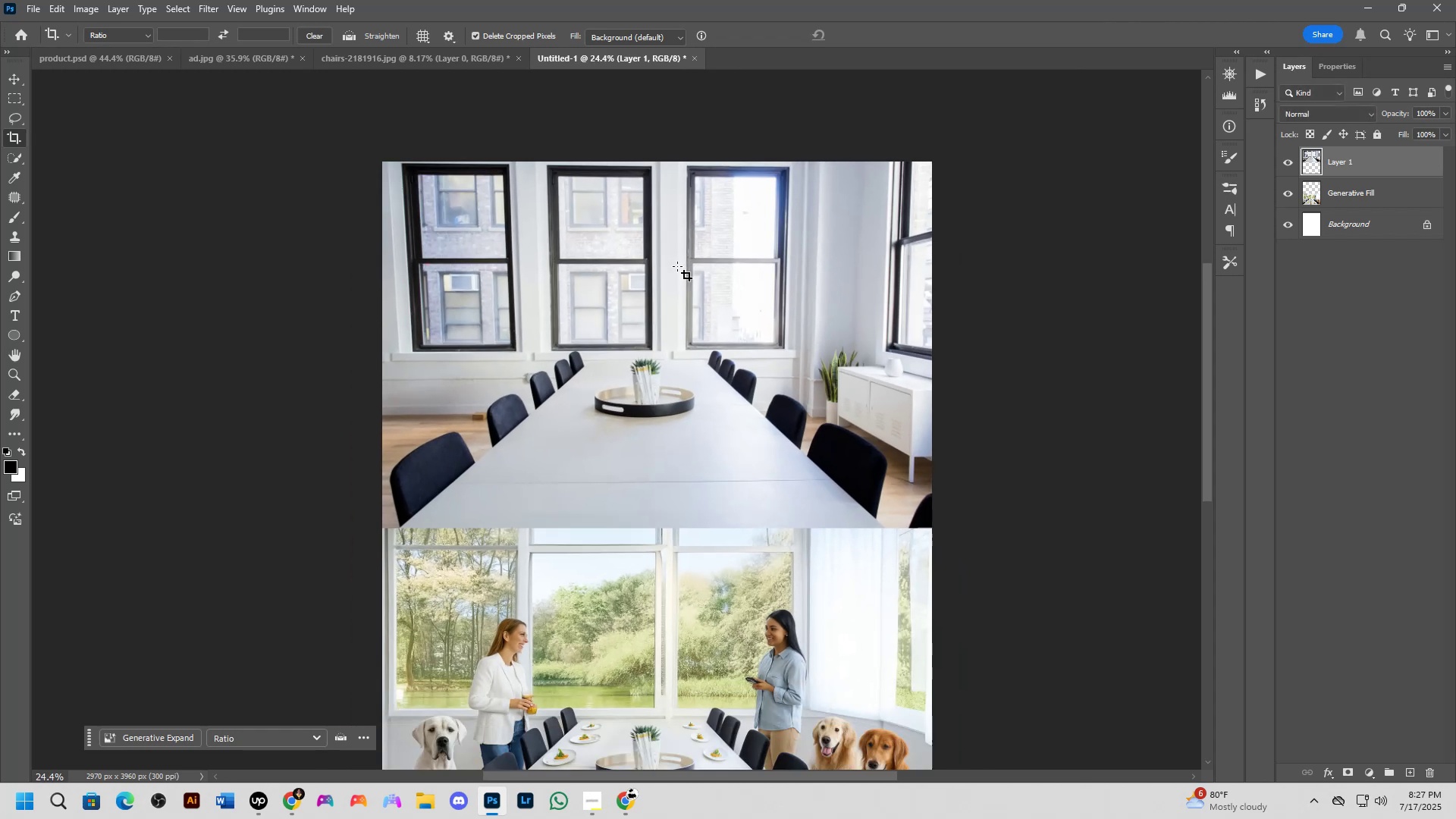 
hold_key(key=Space, duration=1.09)
 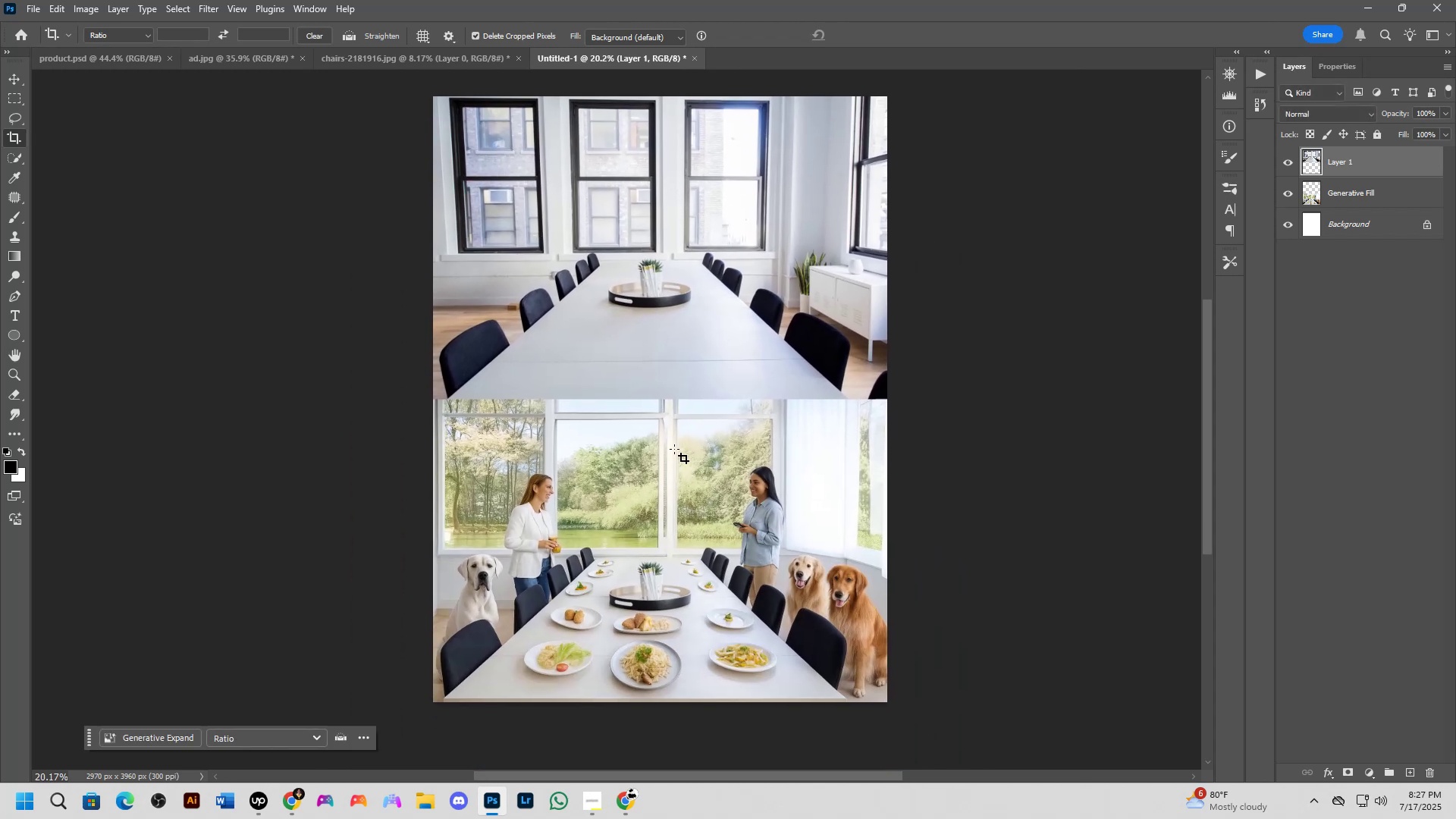 
left_click_drag(start_coordinate=[695, 299], to_coordinate=[695, 215])
 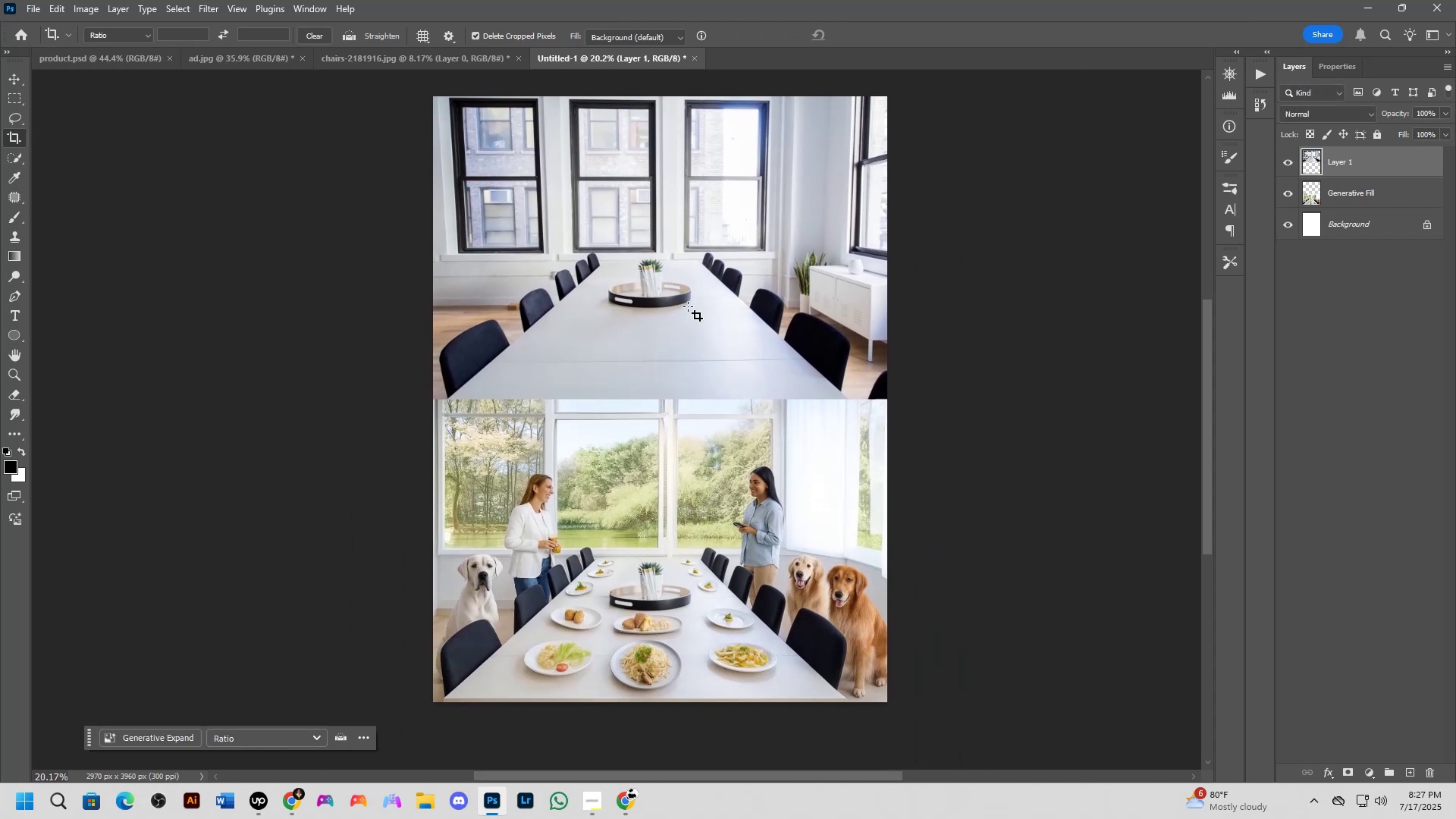 
hold_key(key=ShiftLeft, duration=1.01)
 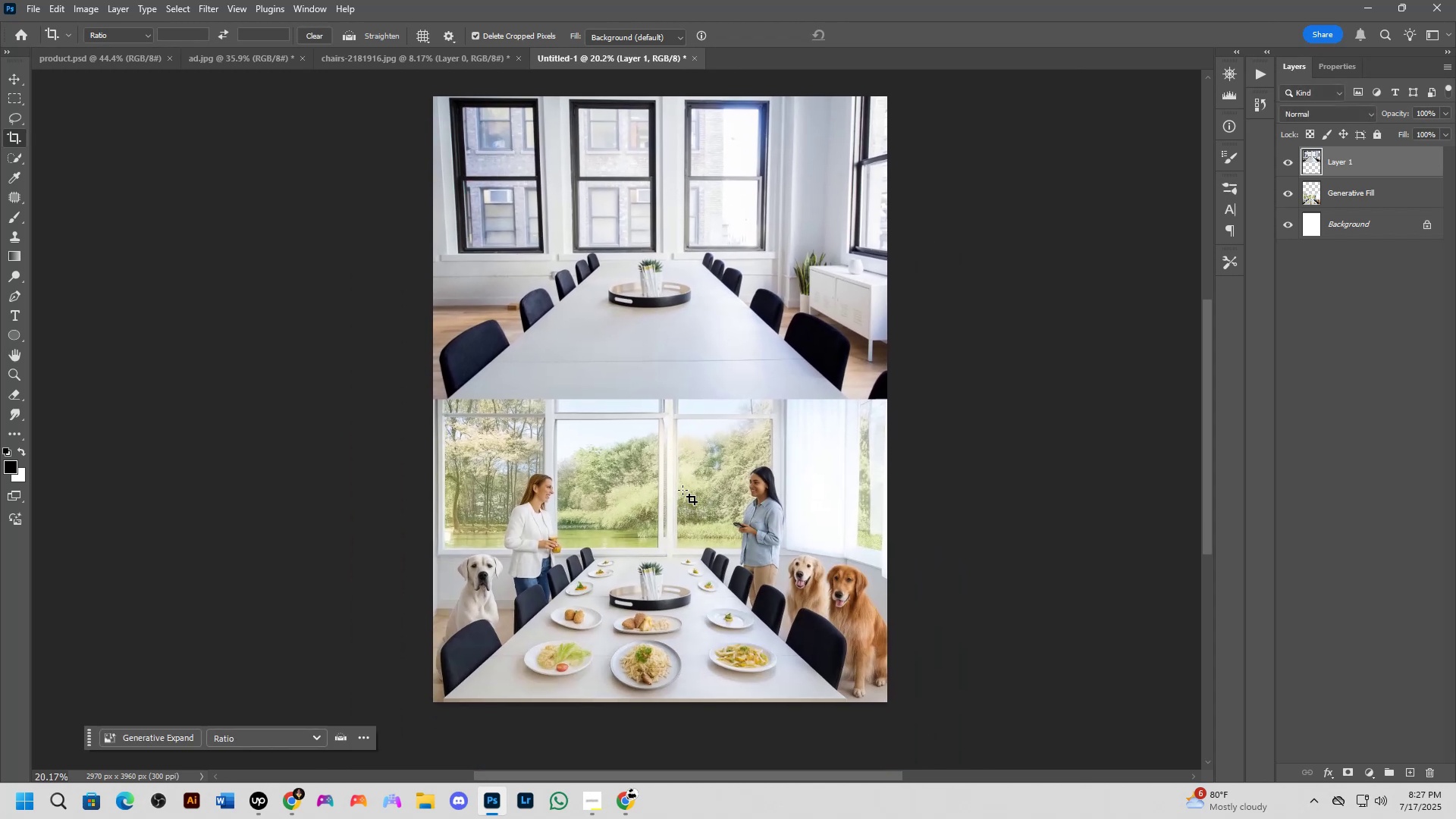 
scroll: coordinate [687, 485], scroll_direction: up, amount: 1.0
 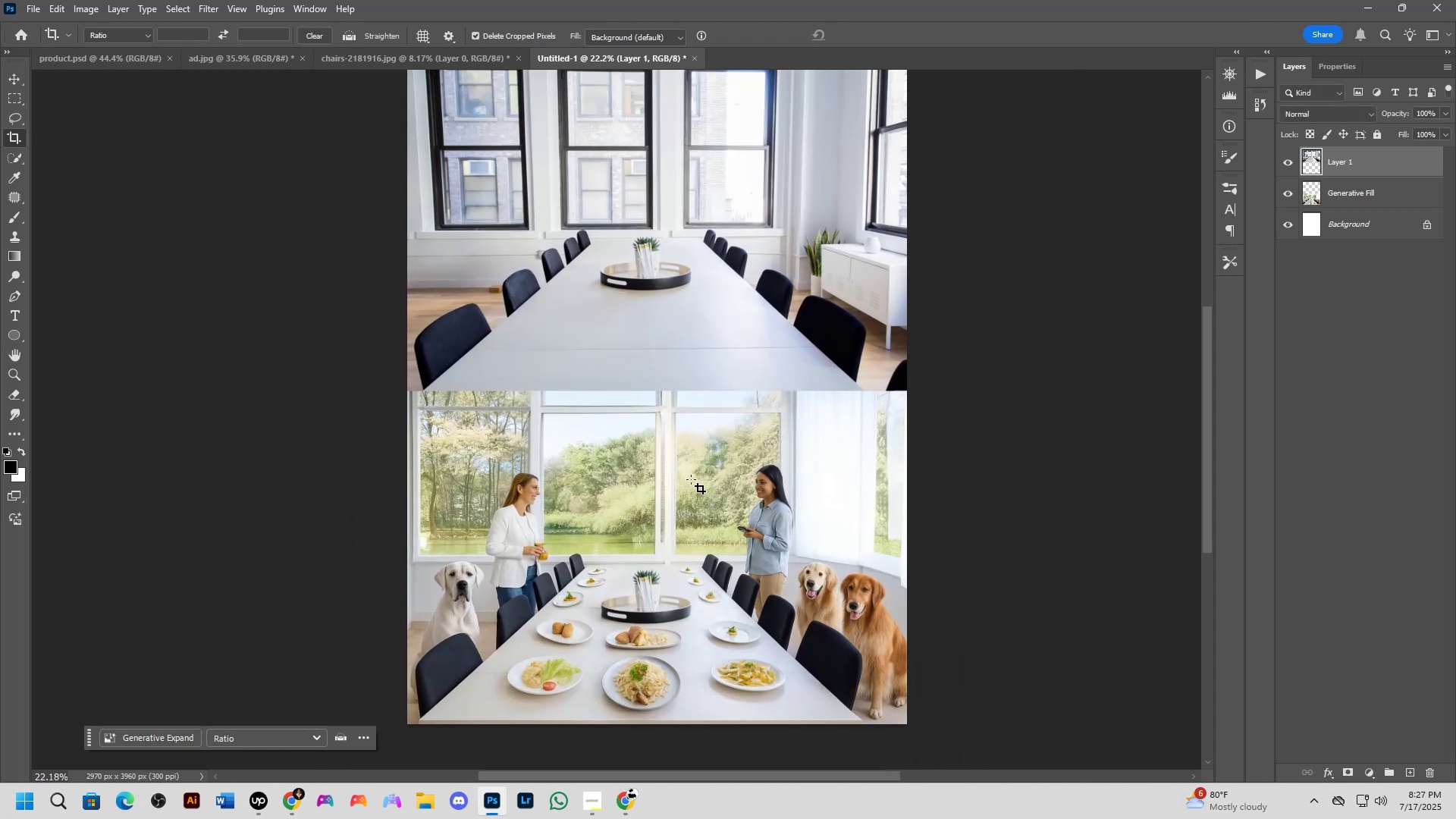 
hold_key(key=Space, duration=0.92)
 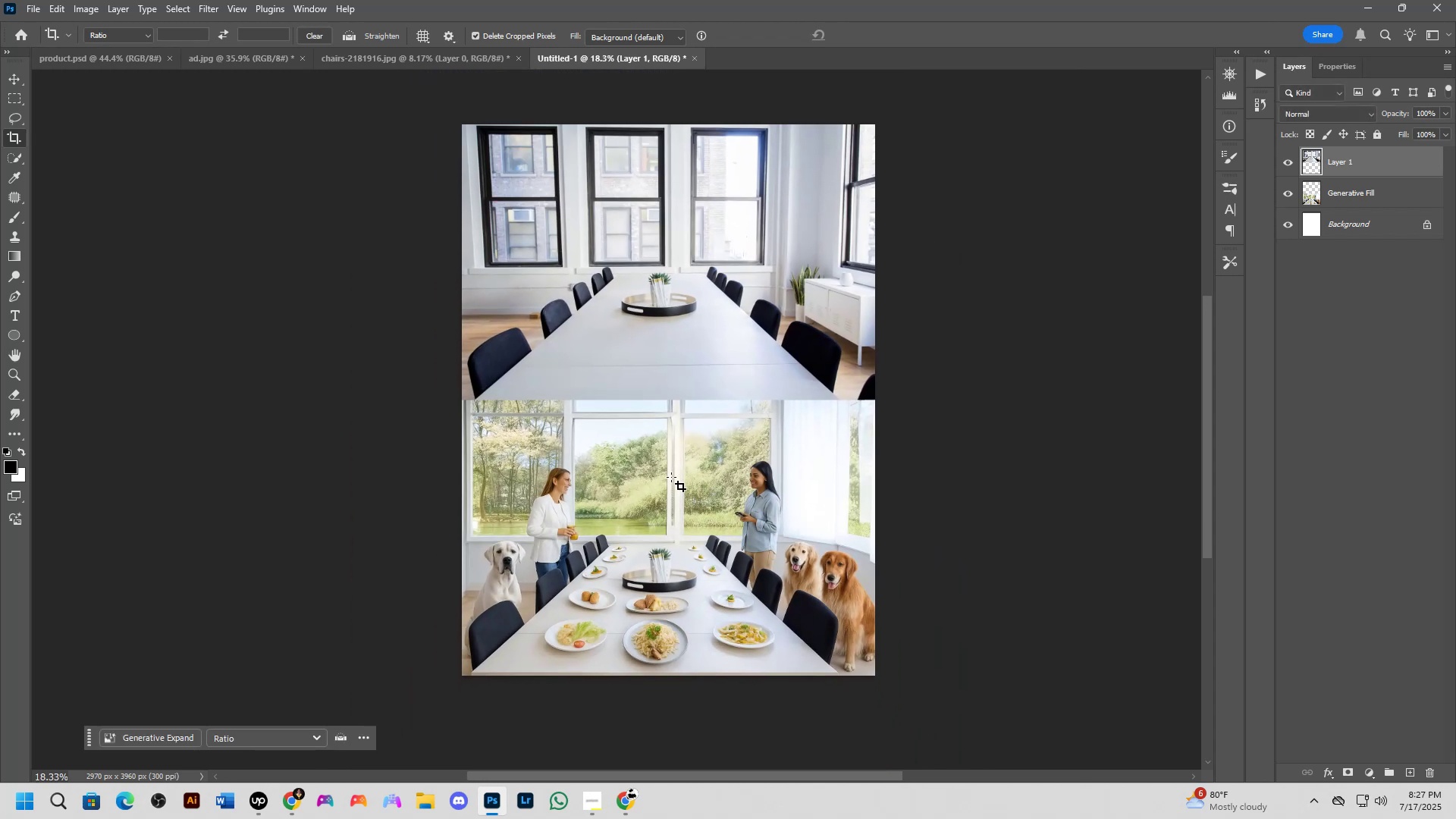 
left_click_drag(start_coordinate=[692, 479], to_coordinate=[702, 472])
 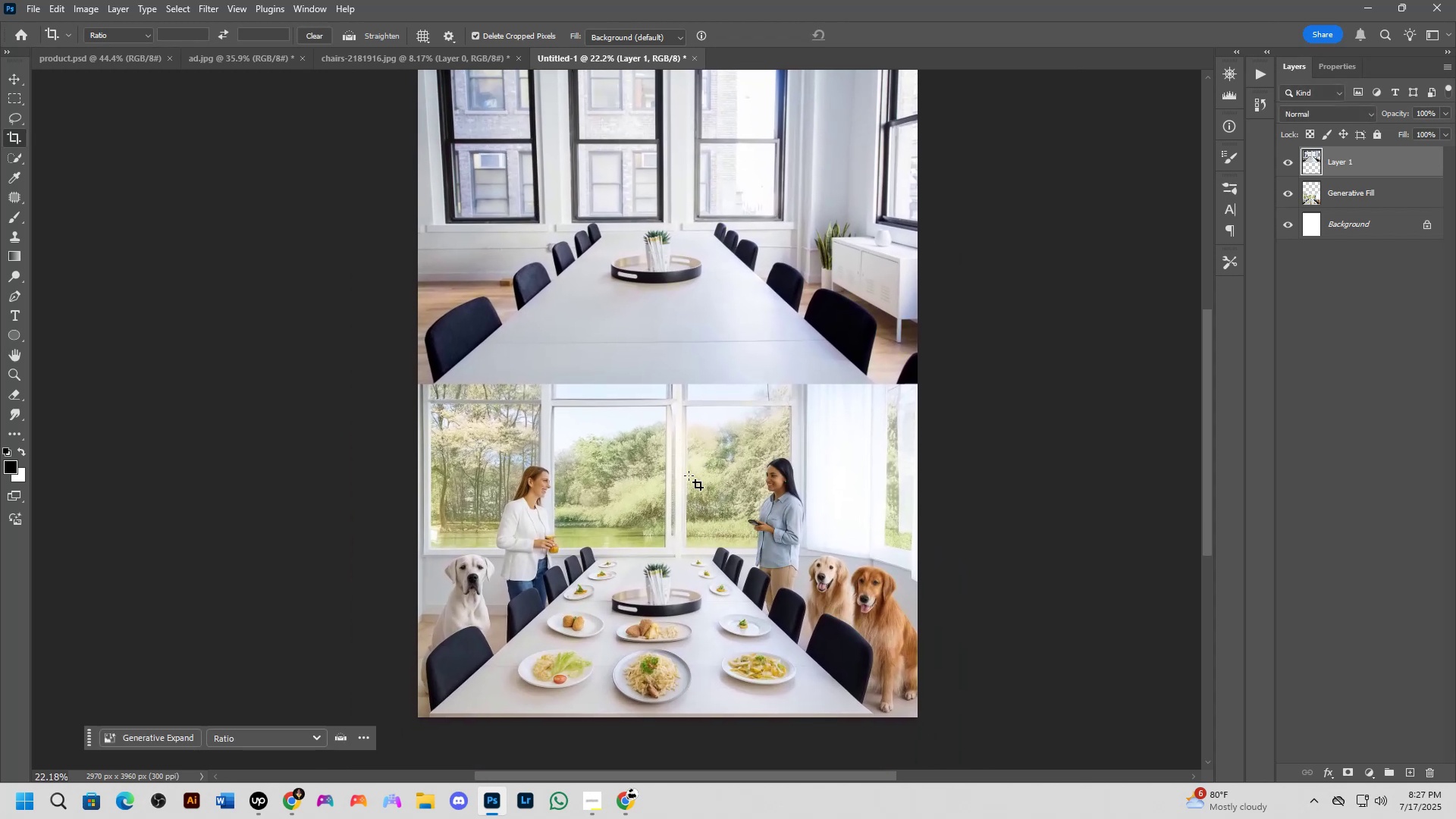 
scroll: coordinate [671, 477], scroll_direction: down, amount: 3.0
 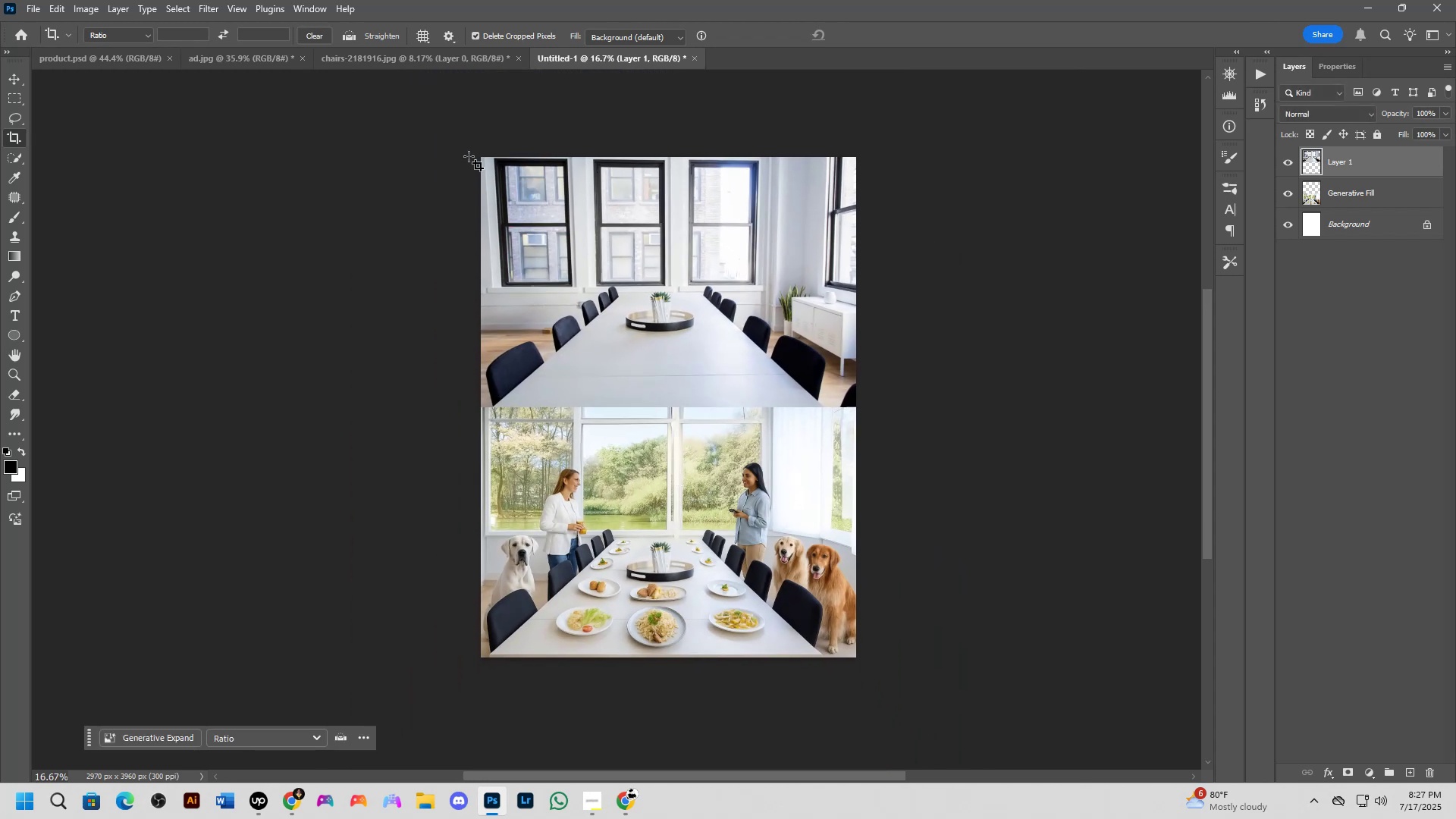 
key(T)
 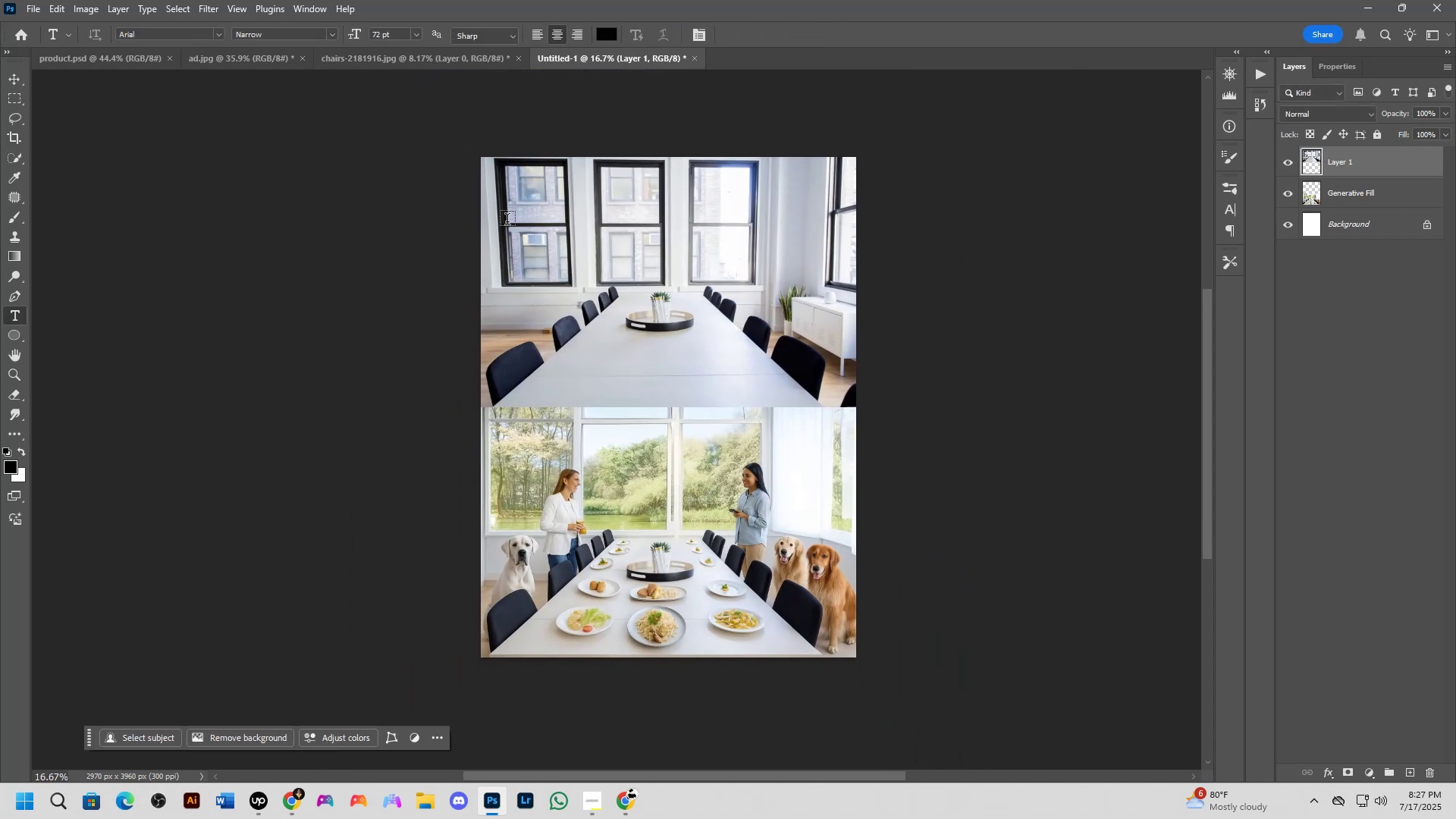 
left_click_drag(start_coordinate=[507, 221], to_coordinate=[789, 350])
 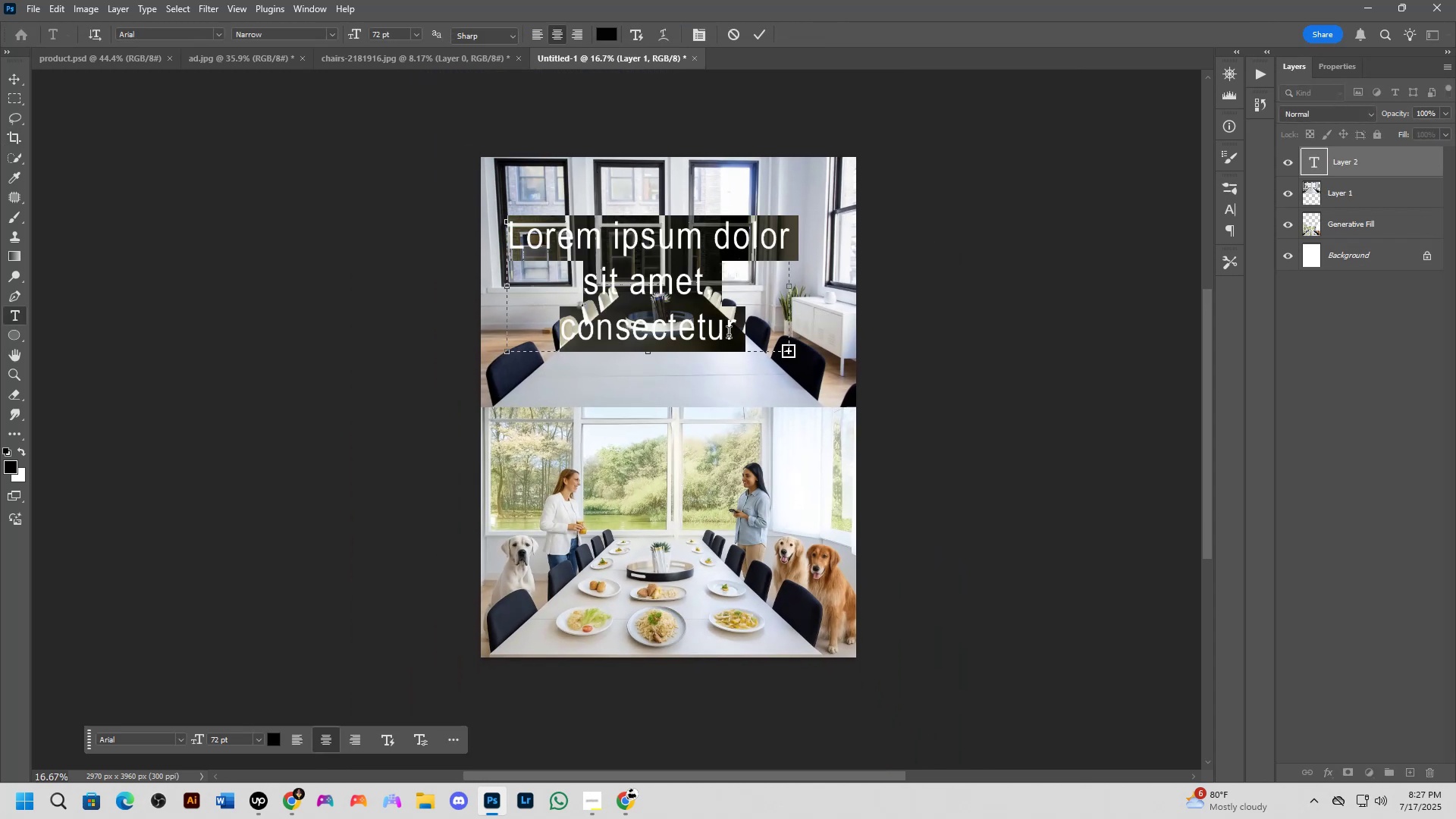 
type(CONCEPT)
 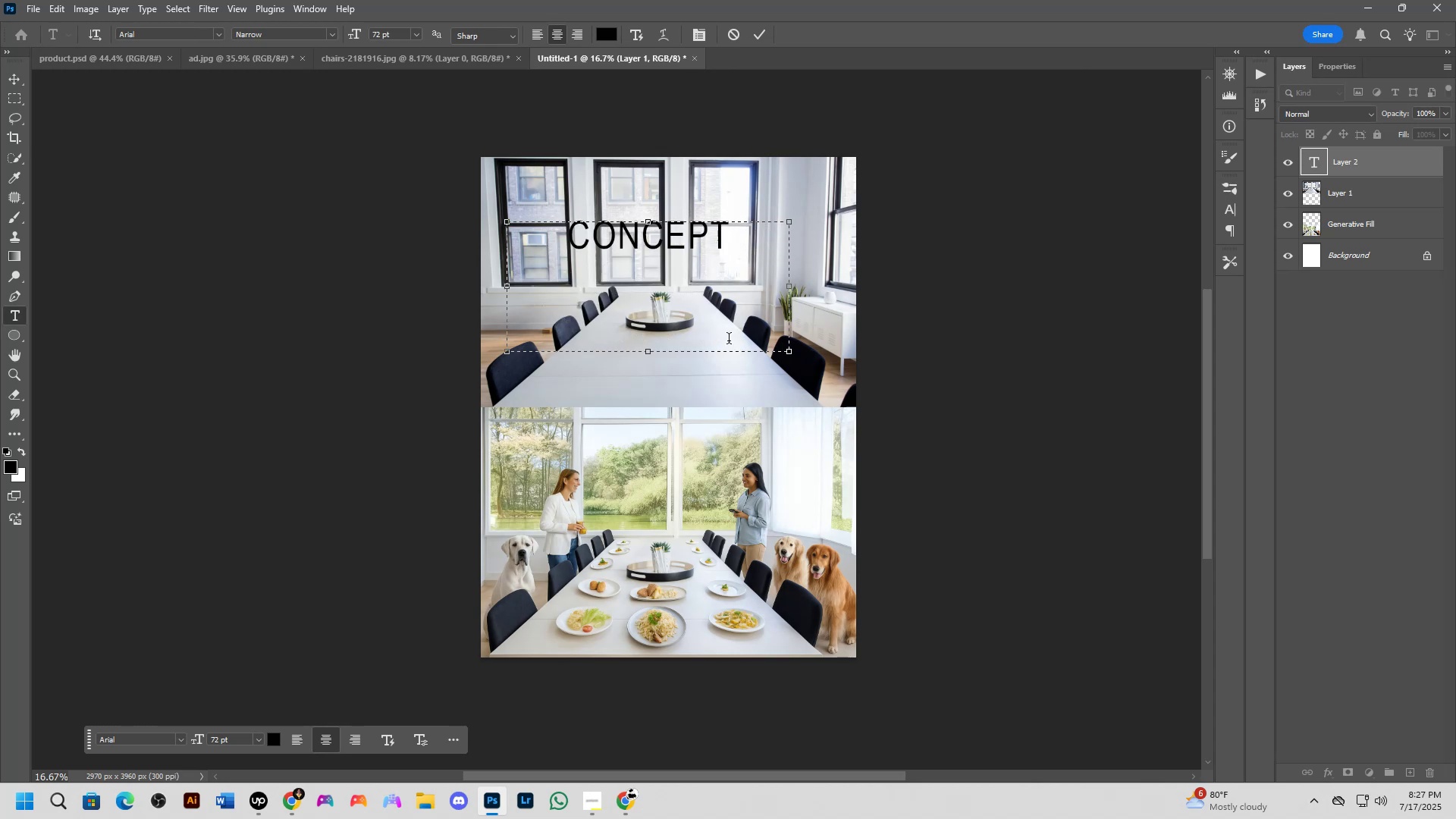 
key(Space)
 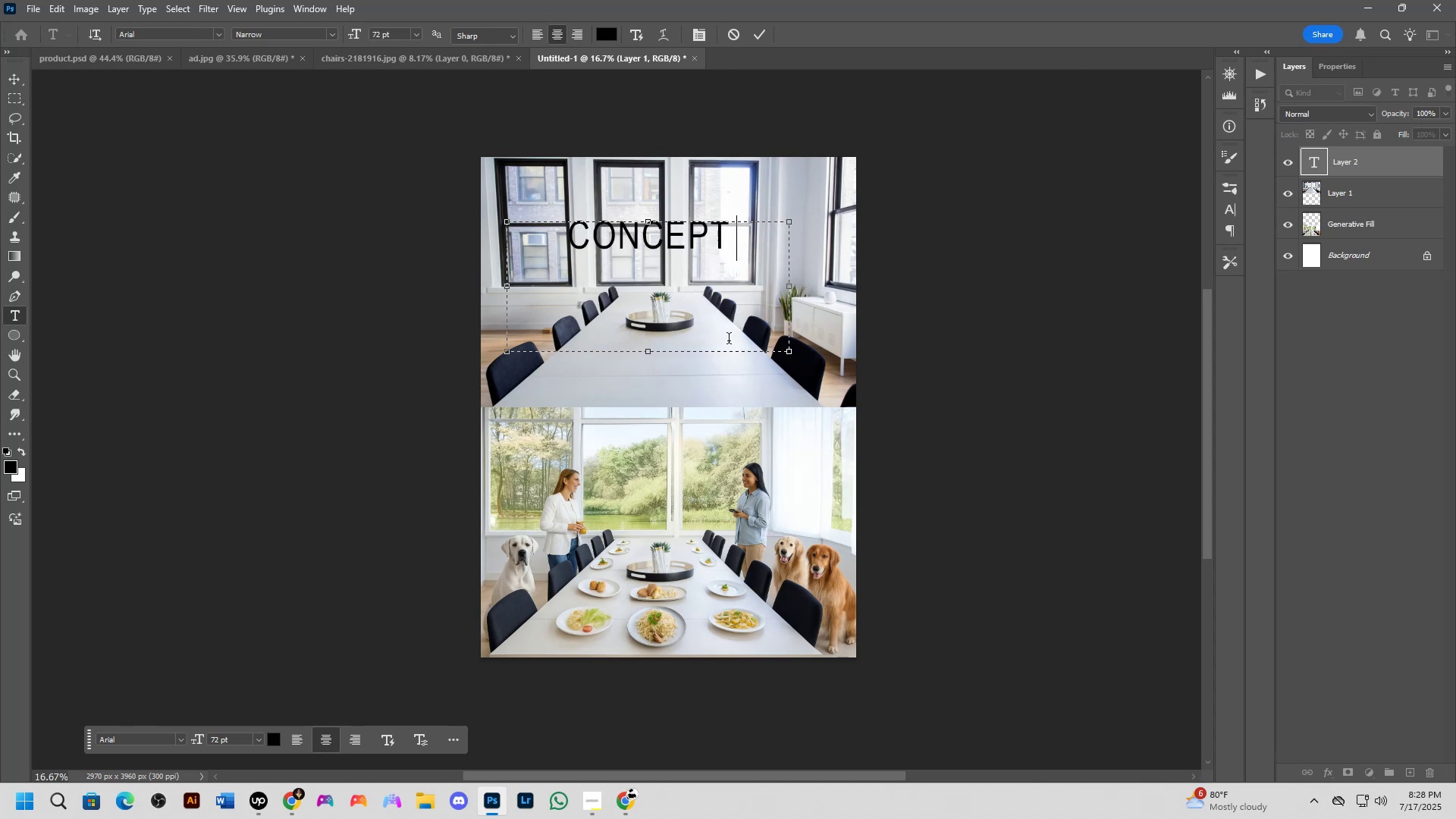 
hold_key(key=ShiftLeft, duration=0.49)
 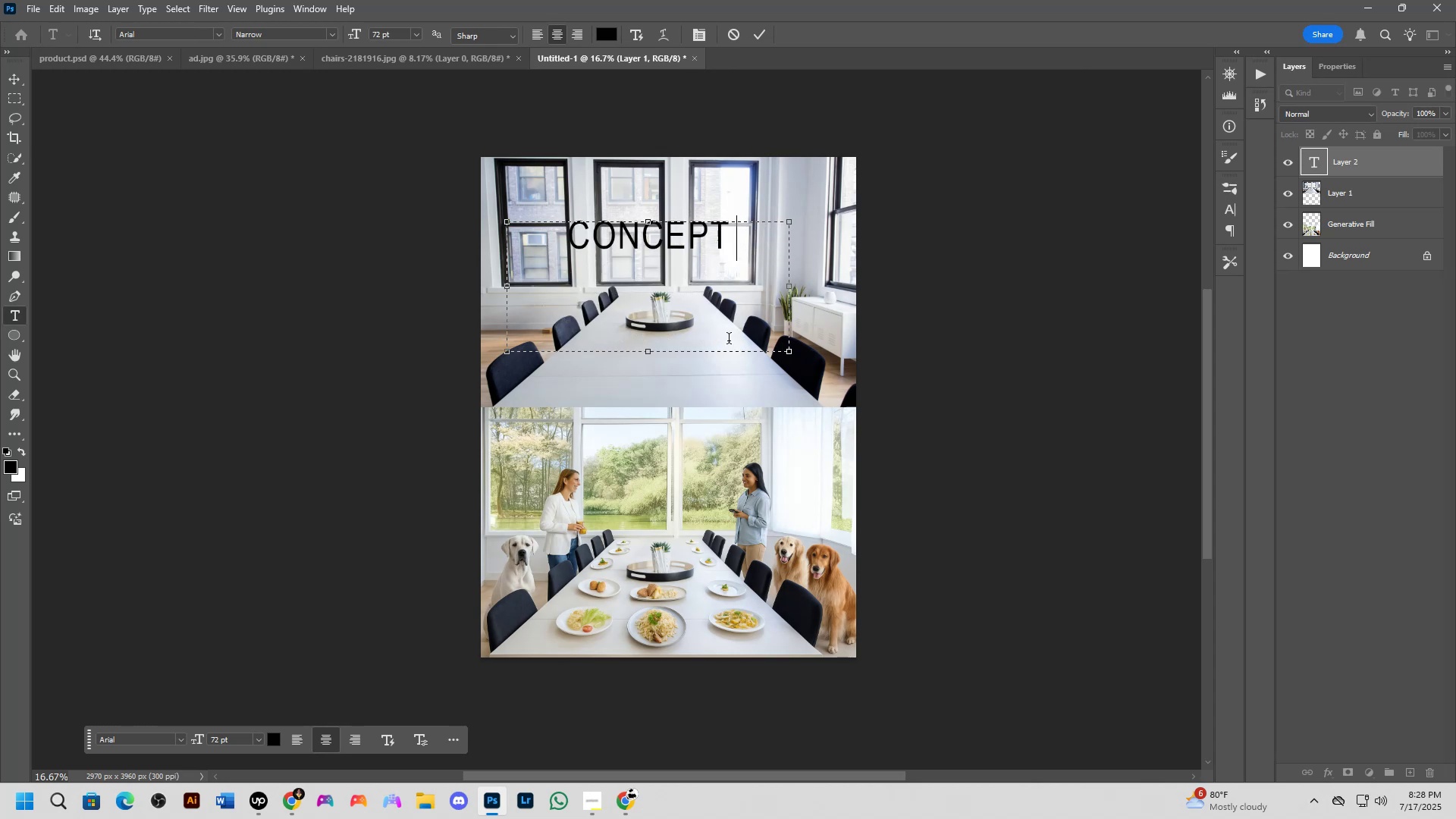 
key(Meta+MetaLeft)
 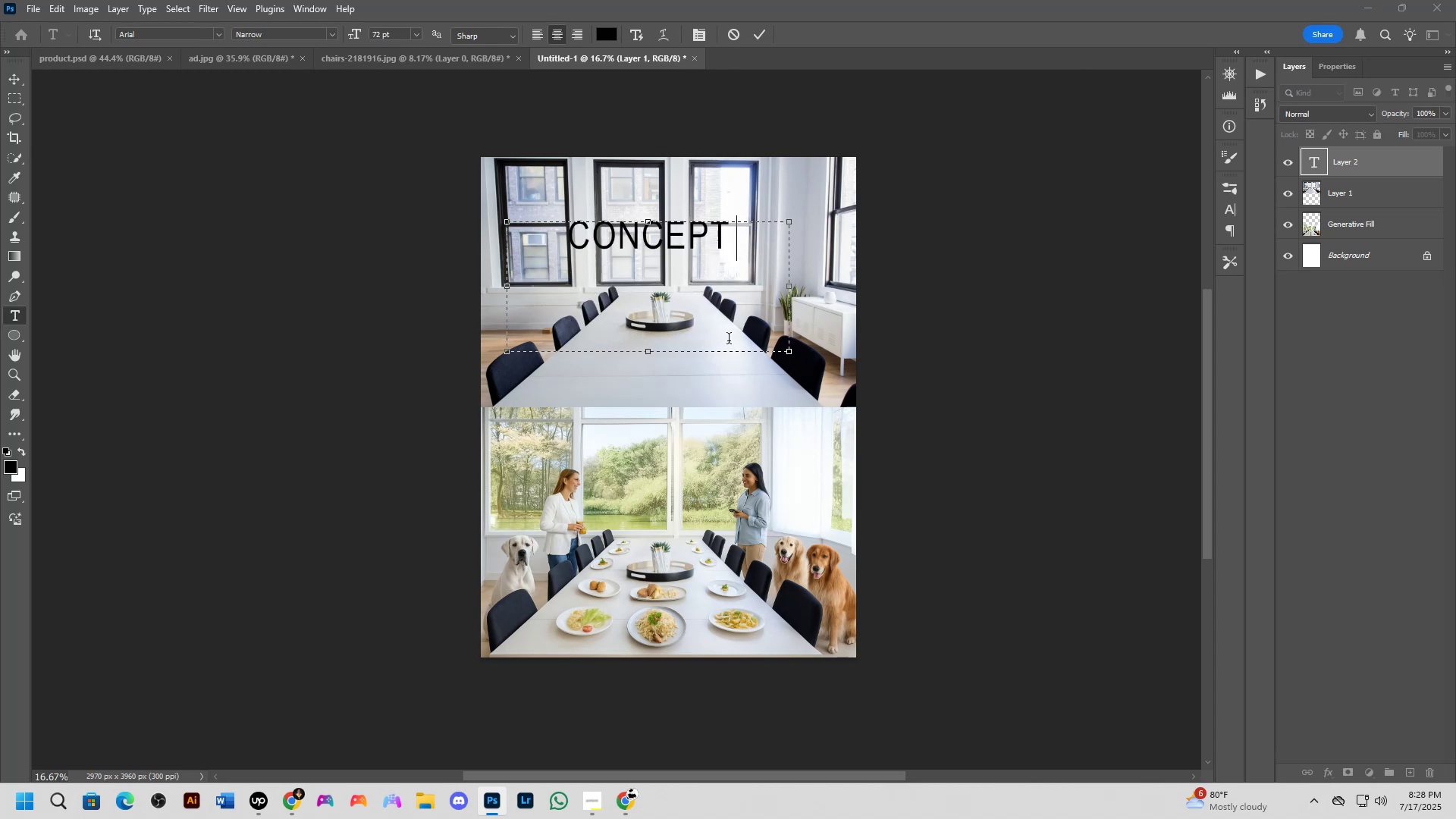 
key(Control+ControlLeft)
 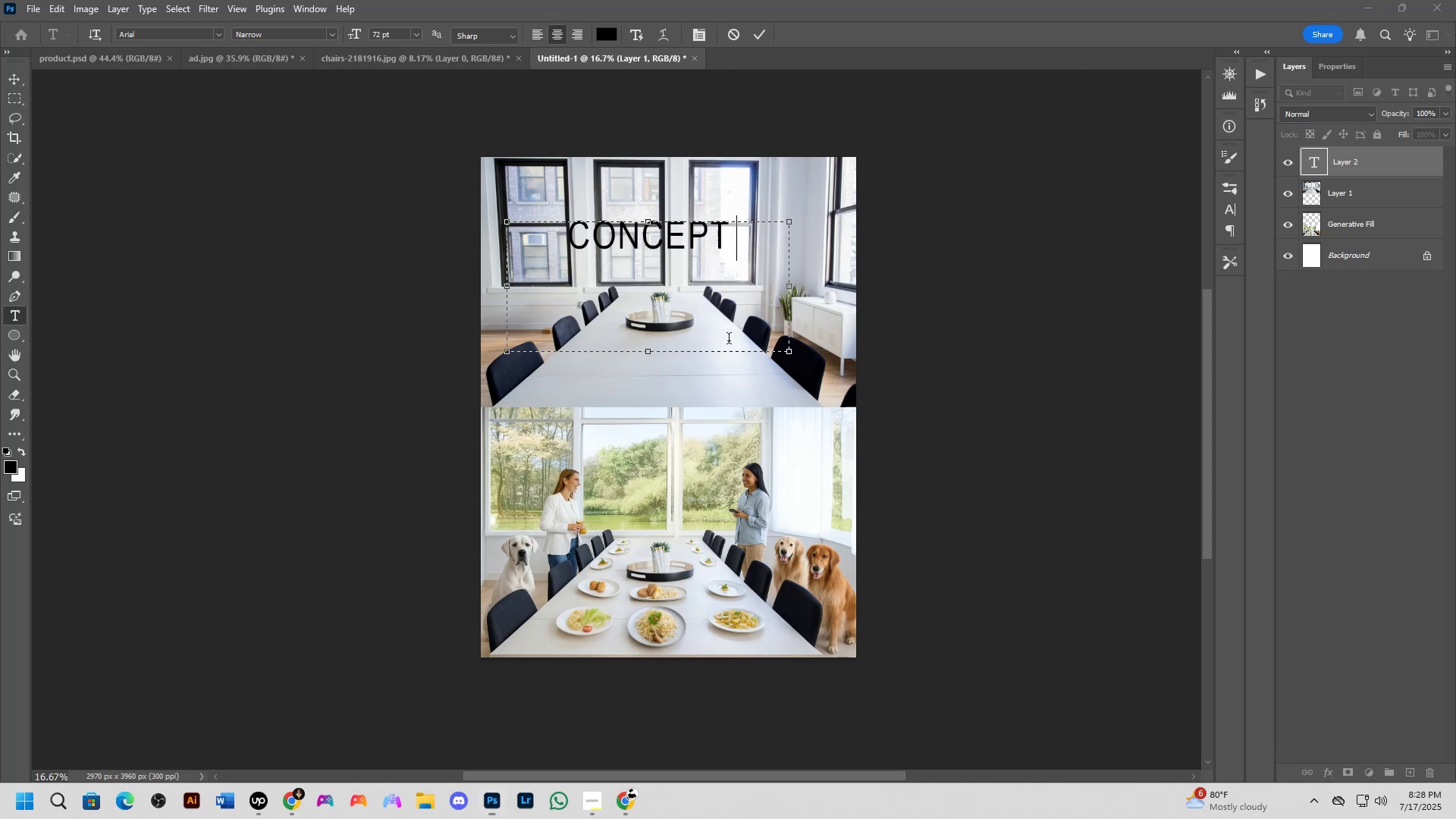 
key(Control+A)
 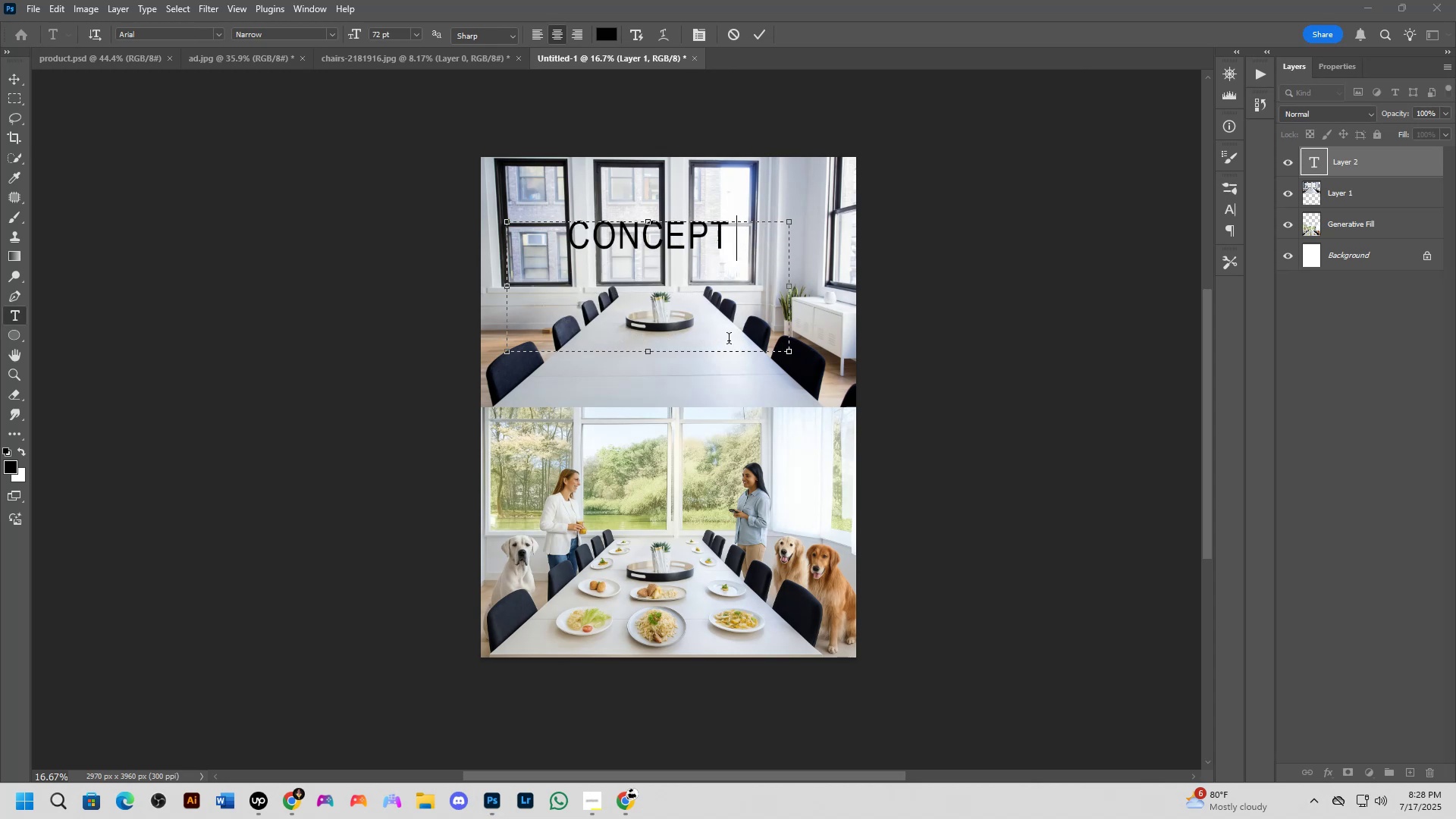 
key(Shift+A)
 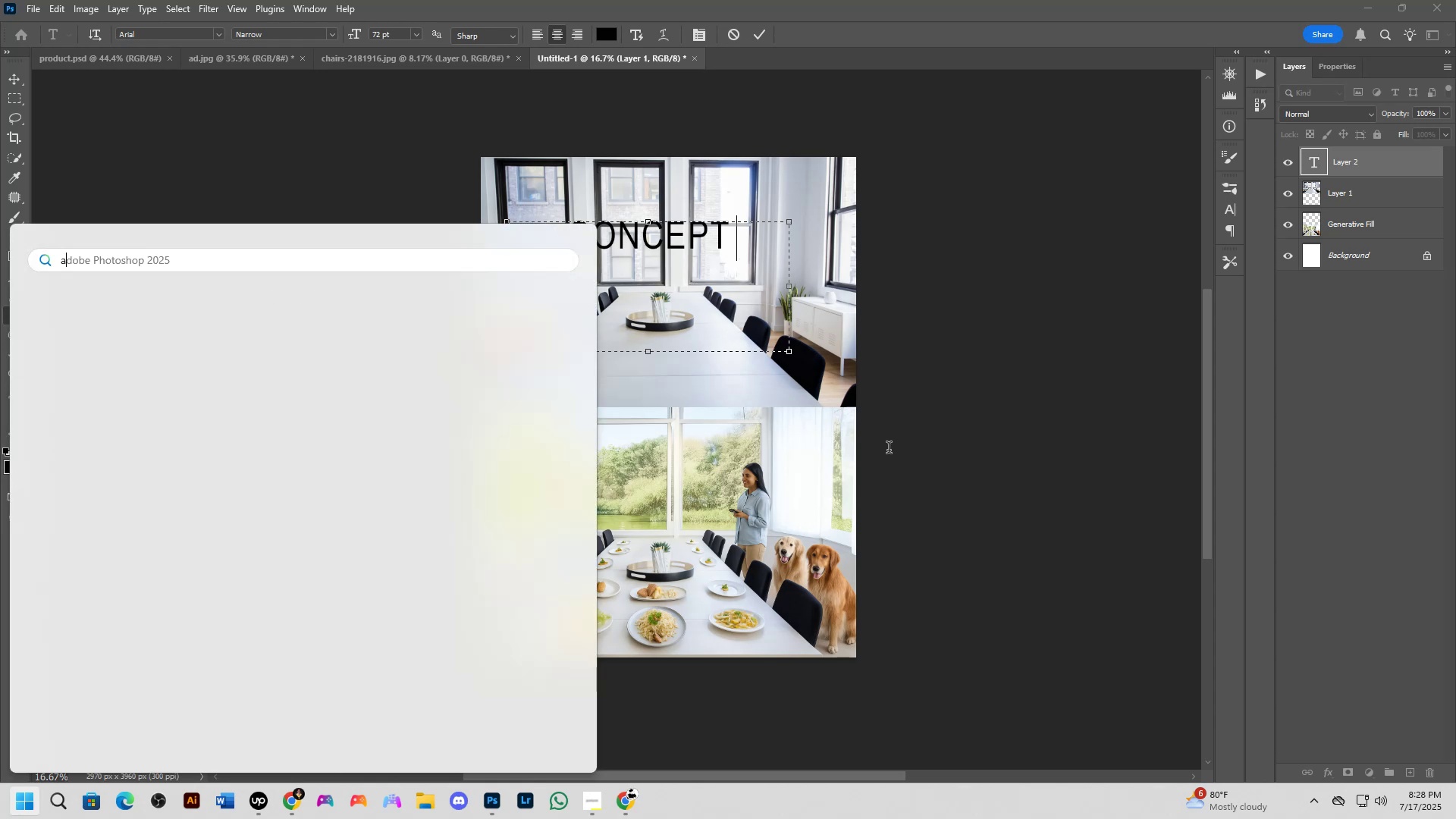 
left_click([664, 291])
 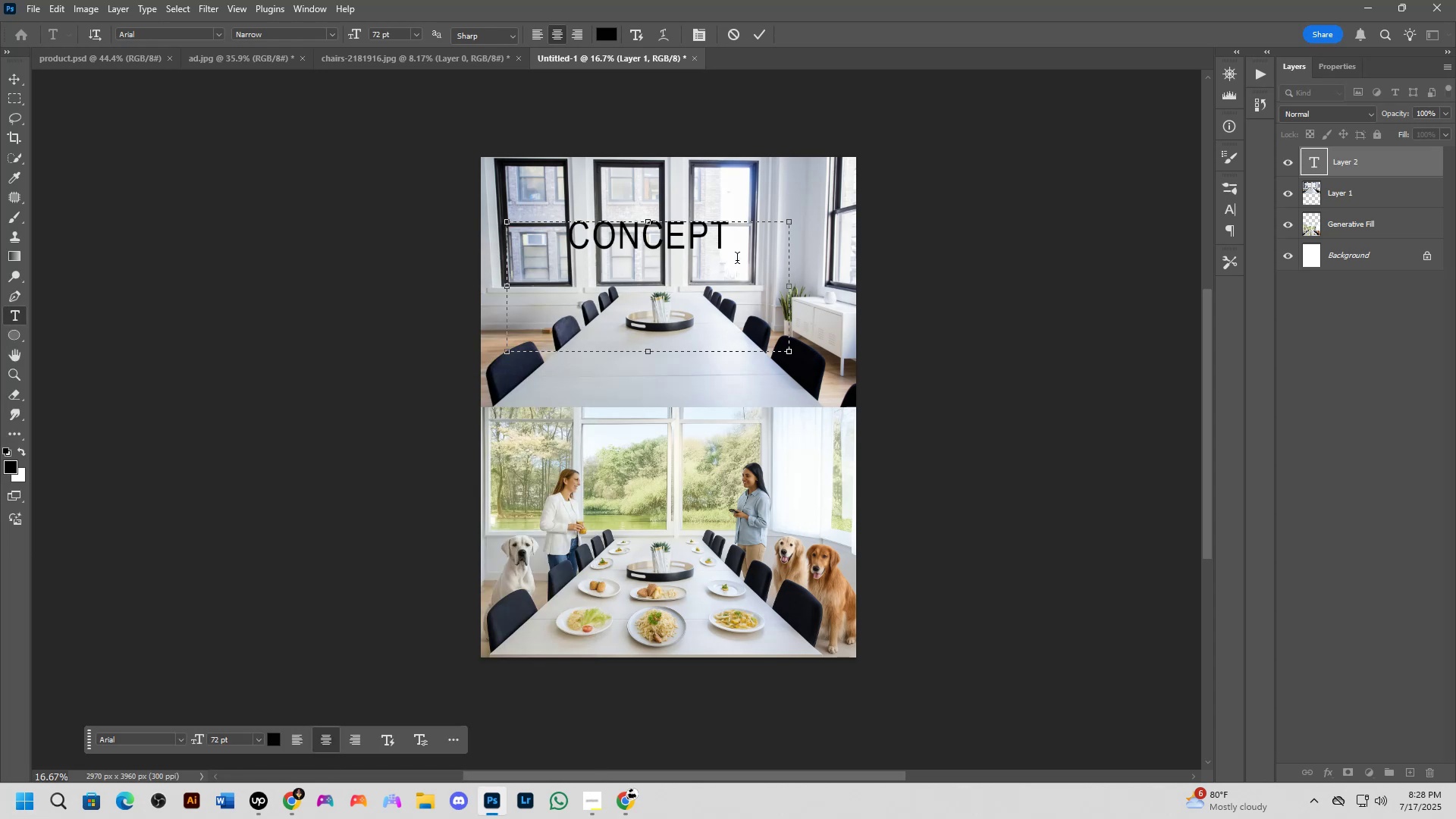 
left_click_drag(start_coordinate=[745, 253], to_coordinate=[538, 267])
 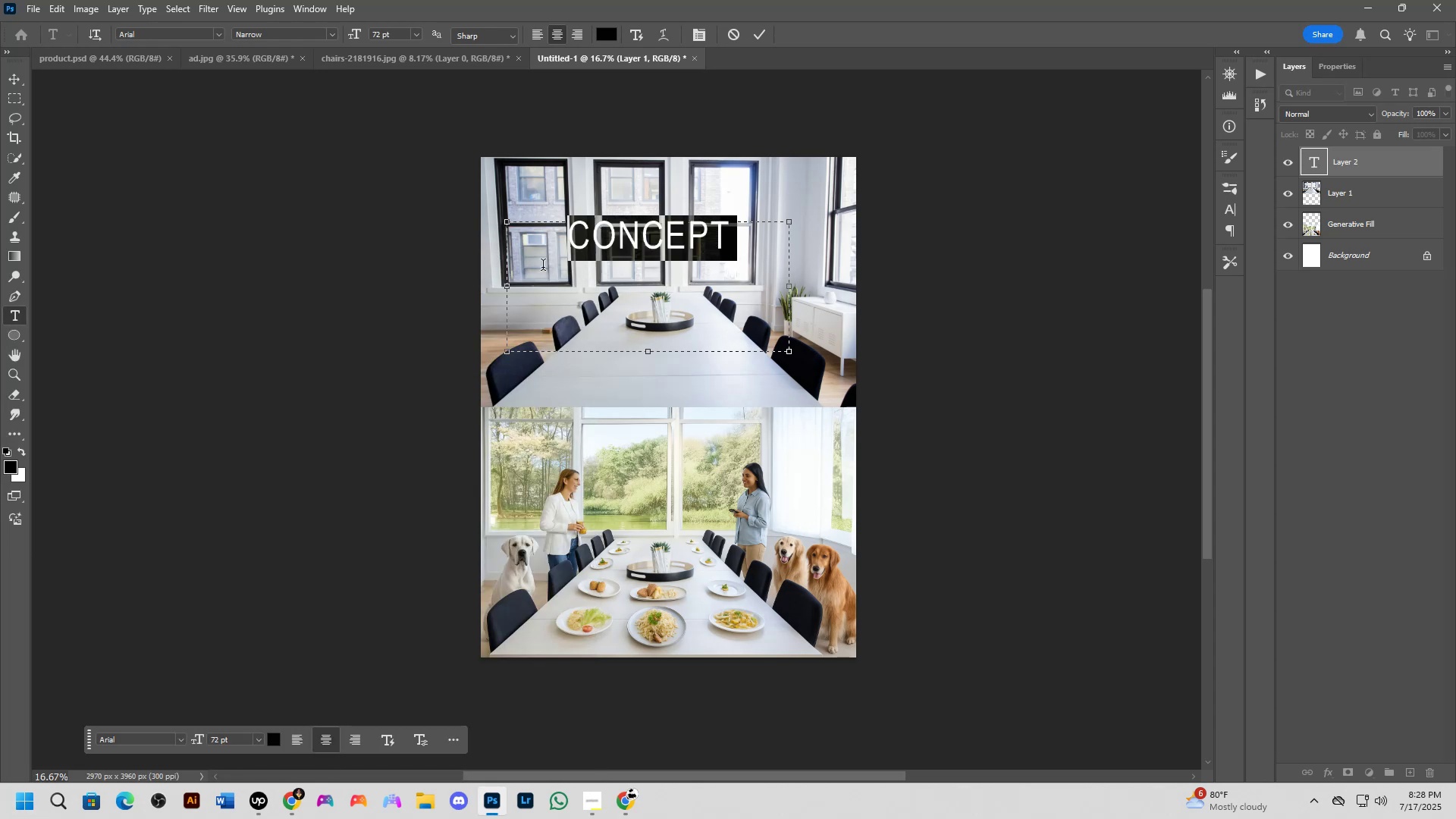 
type(AI)
key(Backspace)
key(Backspace)
type(ai concept)
 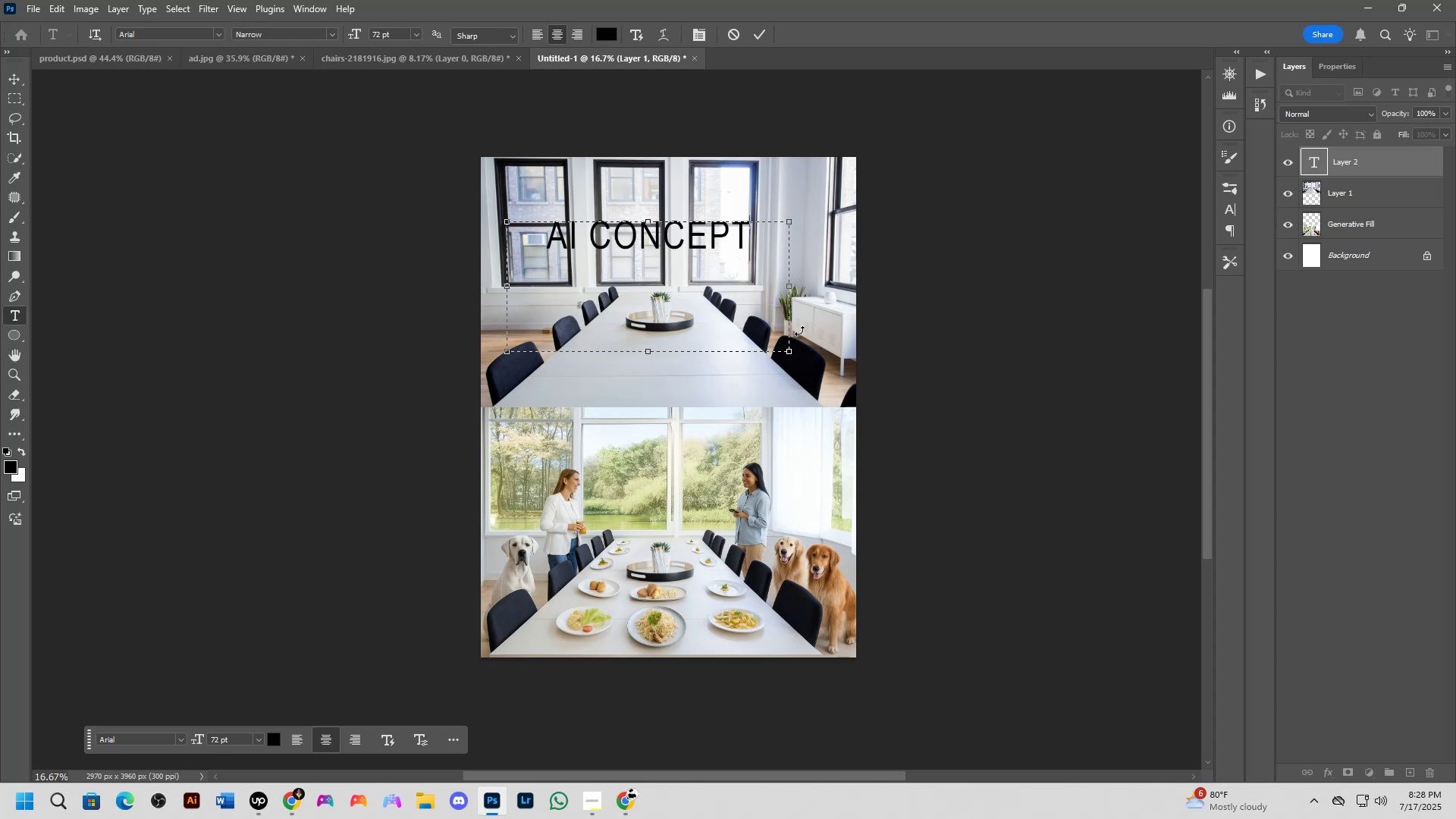 
left_click_drag(start_coordinate=[789, 349], to_coordinate=[719, 256])
 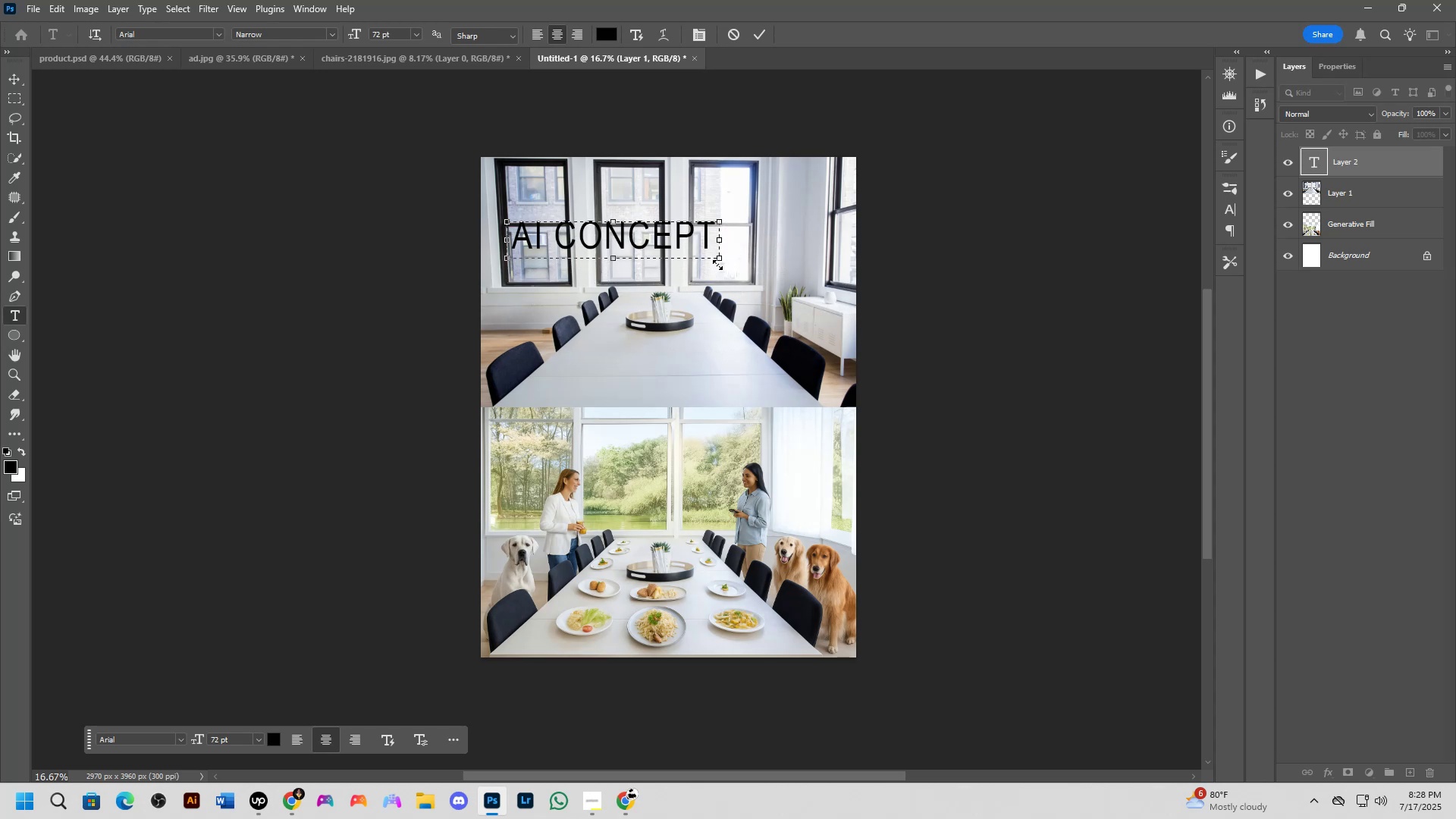 
key(NumpadEnter)
 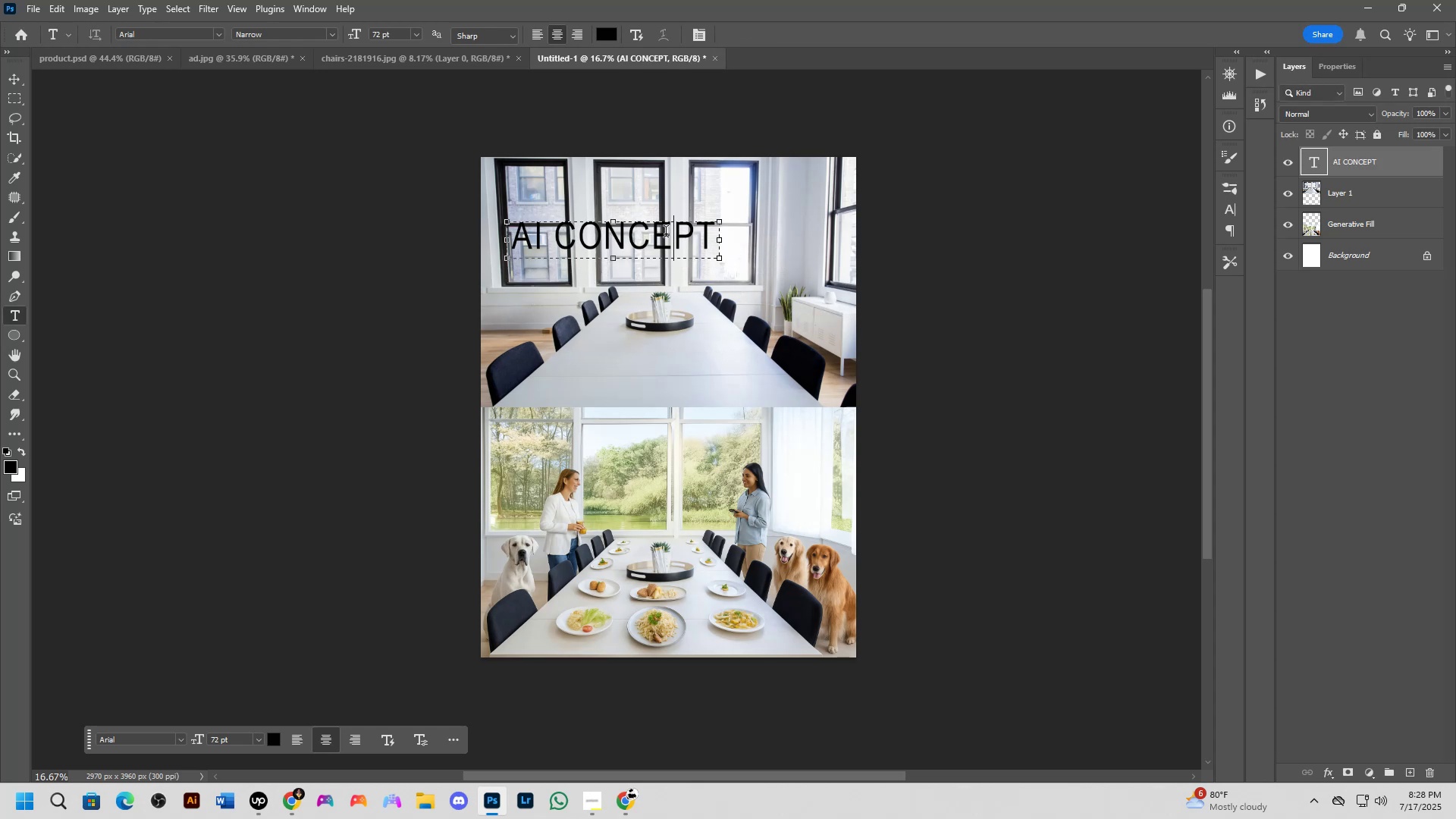 
key(Control+ControlLeft)
 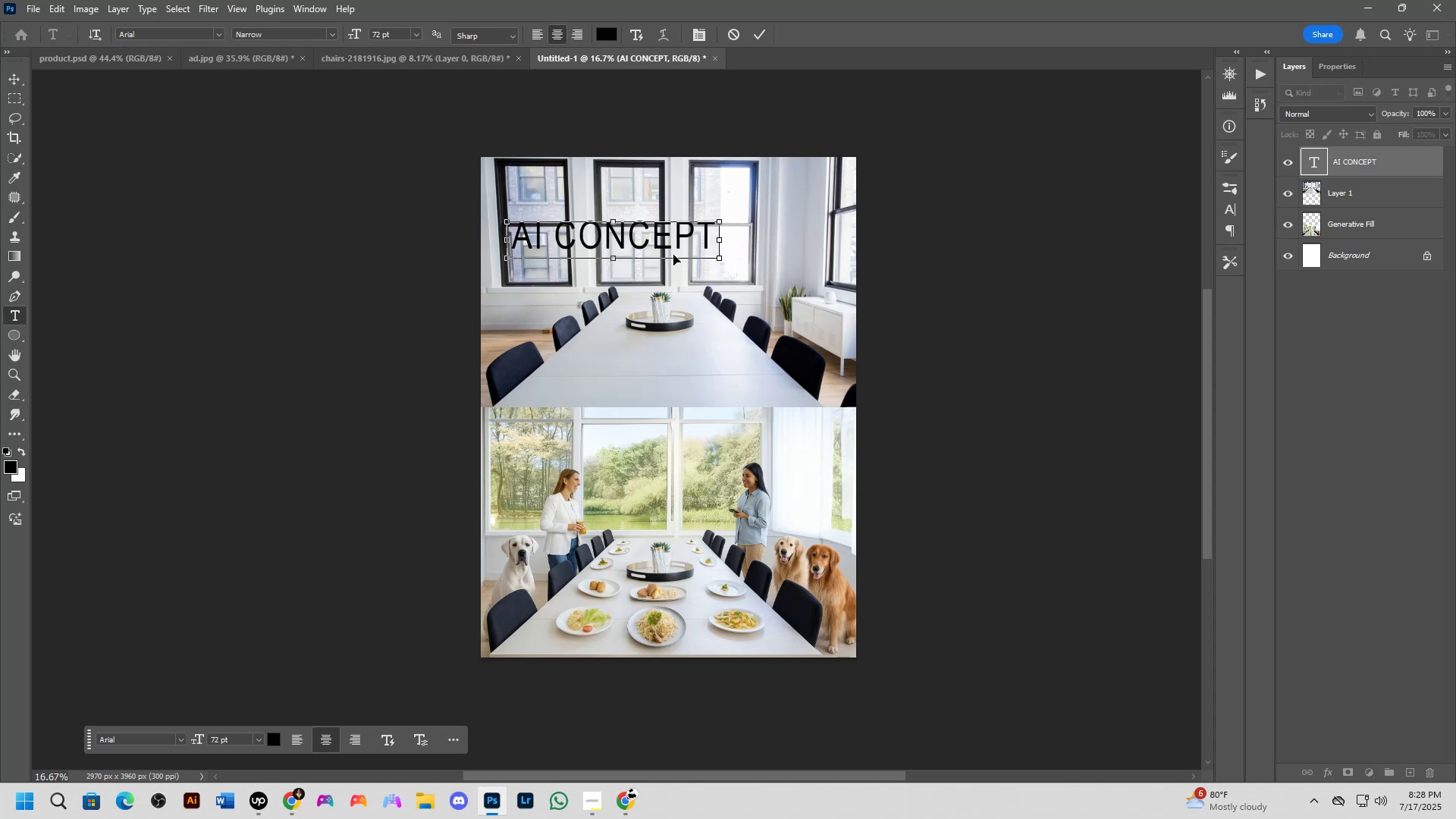 
key(Control+A)
 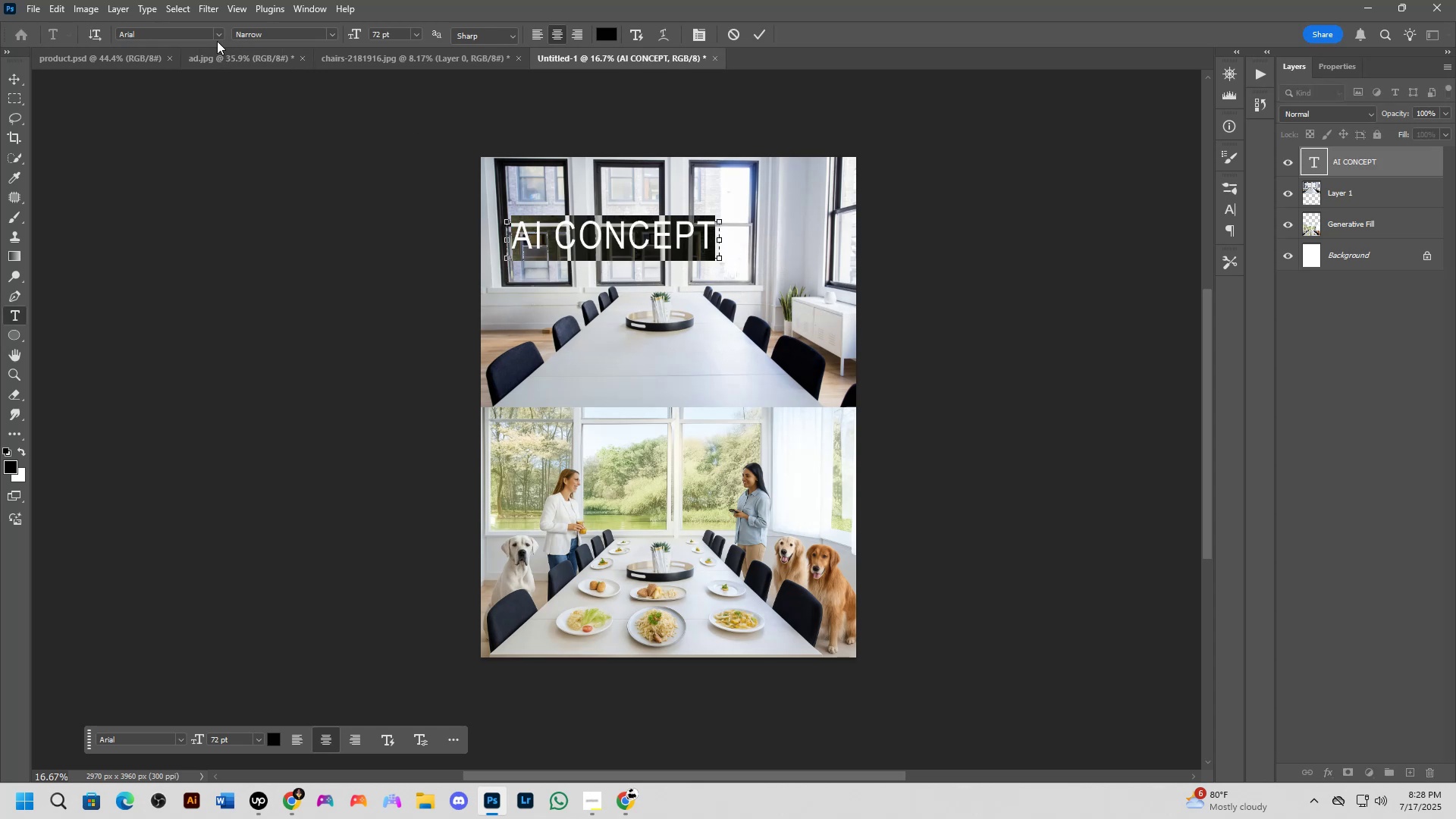 
left_click([217, 32])
 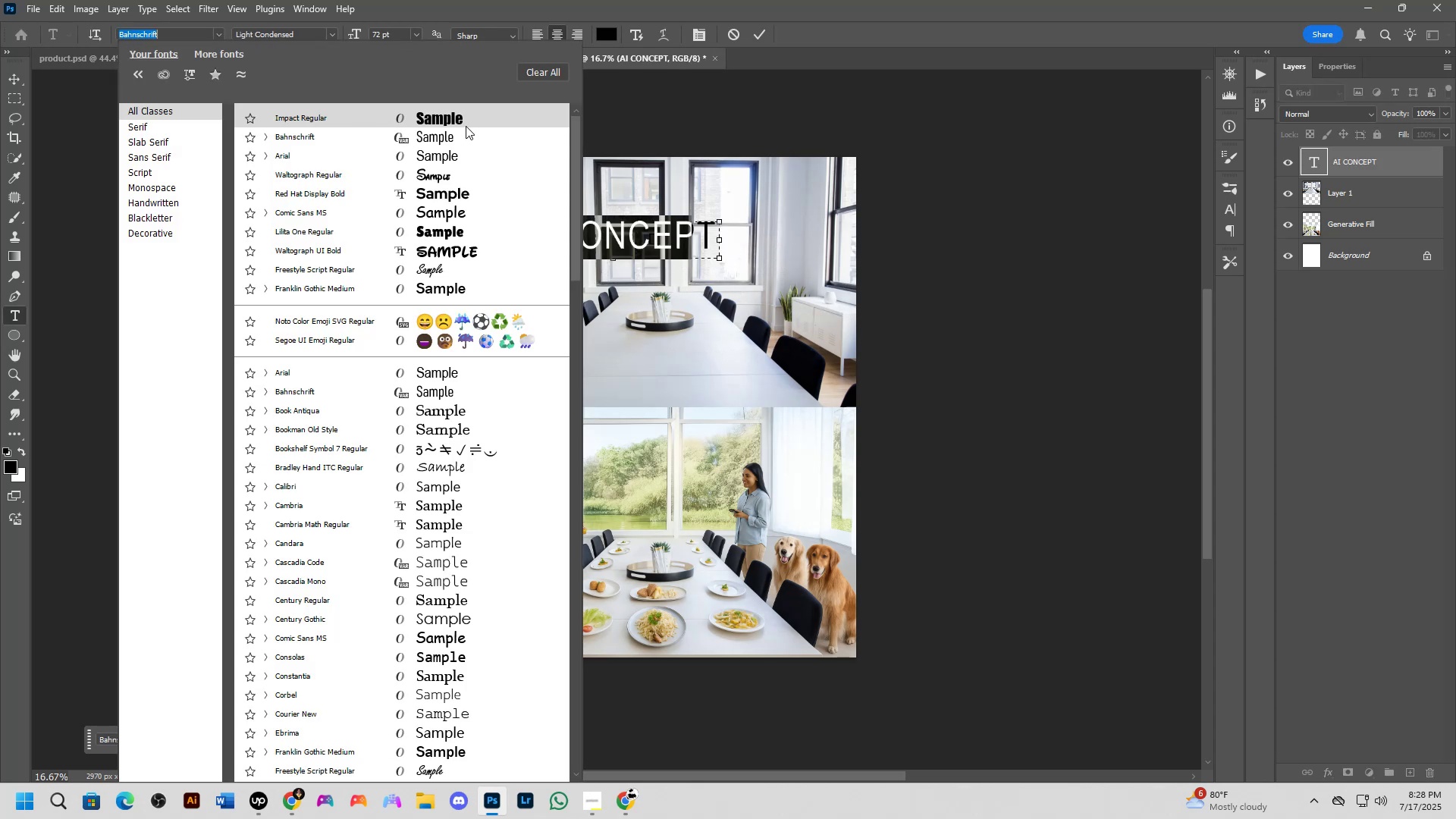 
left_click([457, 115])
 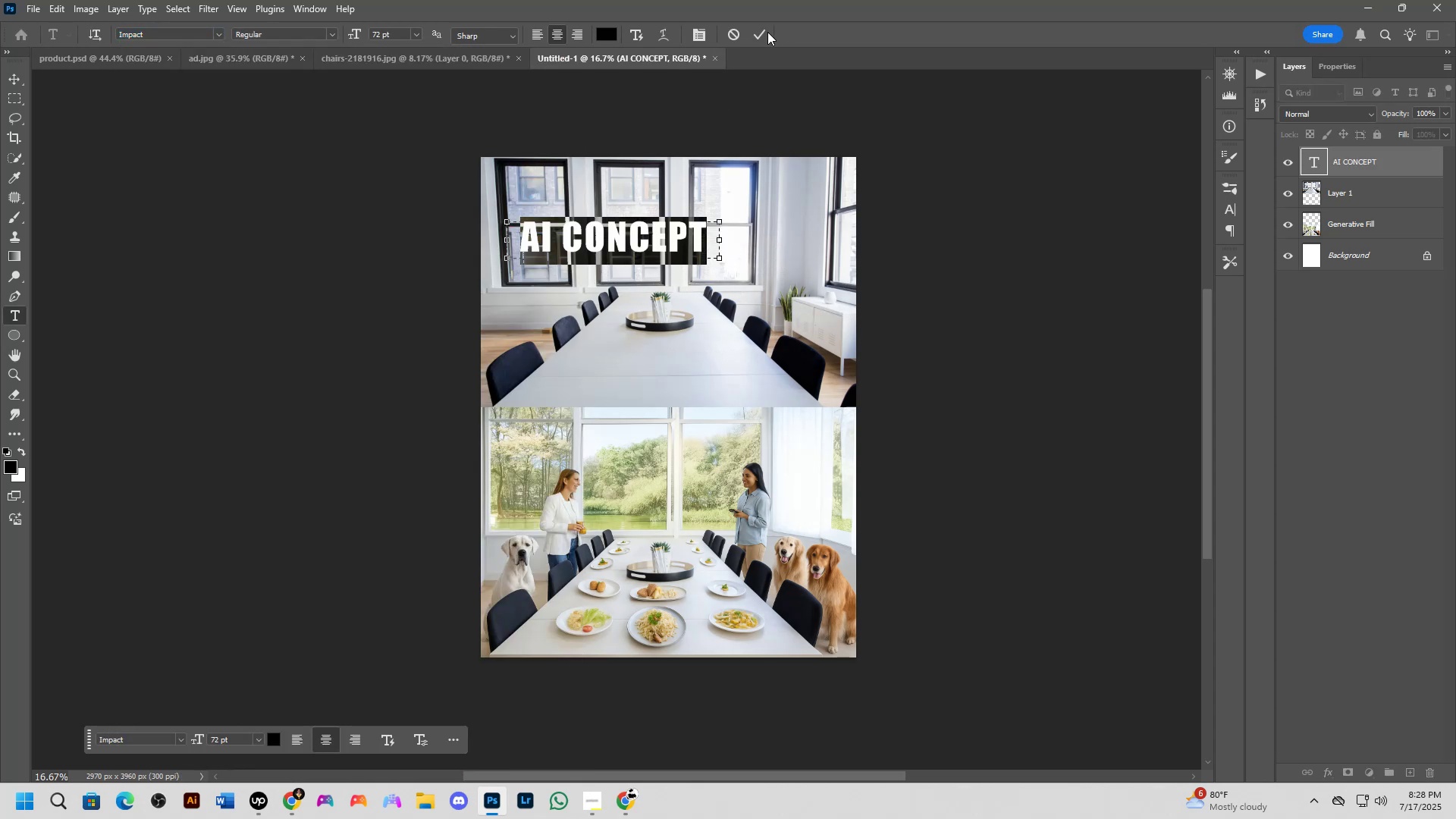 
left_click([762, 36])
 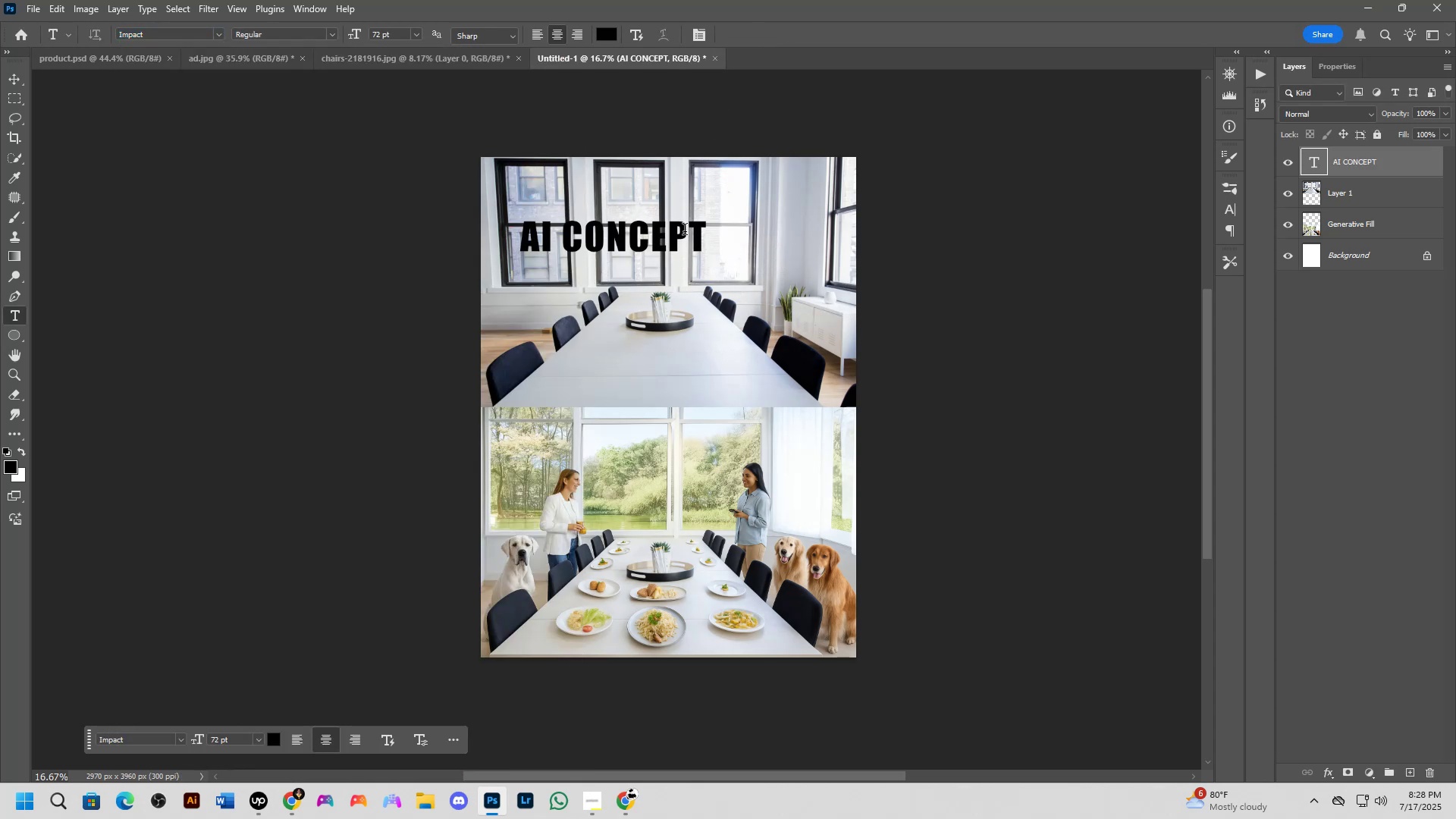 
key(Control+T)
 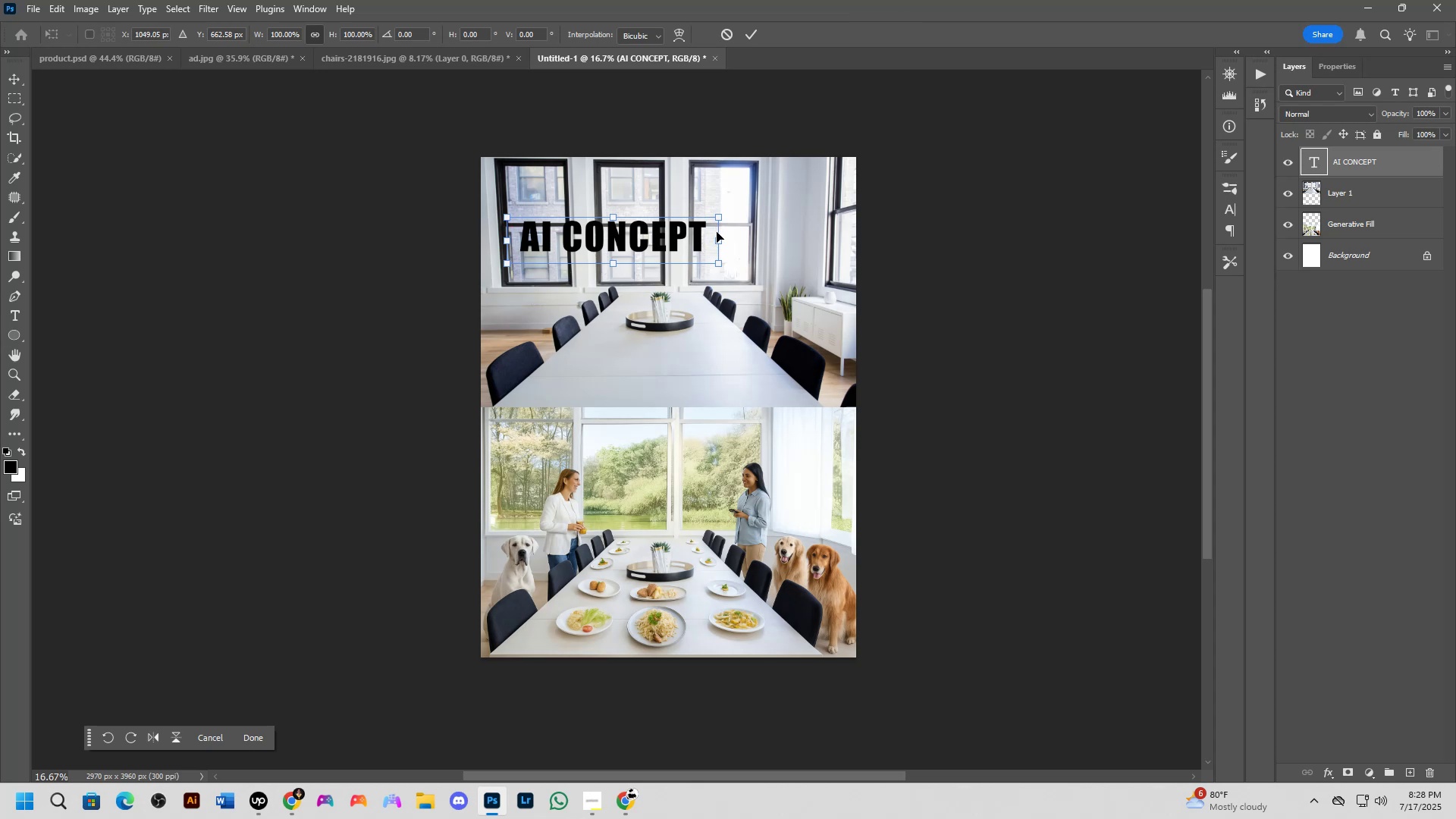 
left_click_drag(start_coordinate=[717, 239], to_coordinate=[674, 239])
 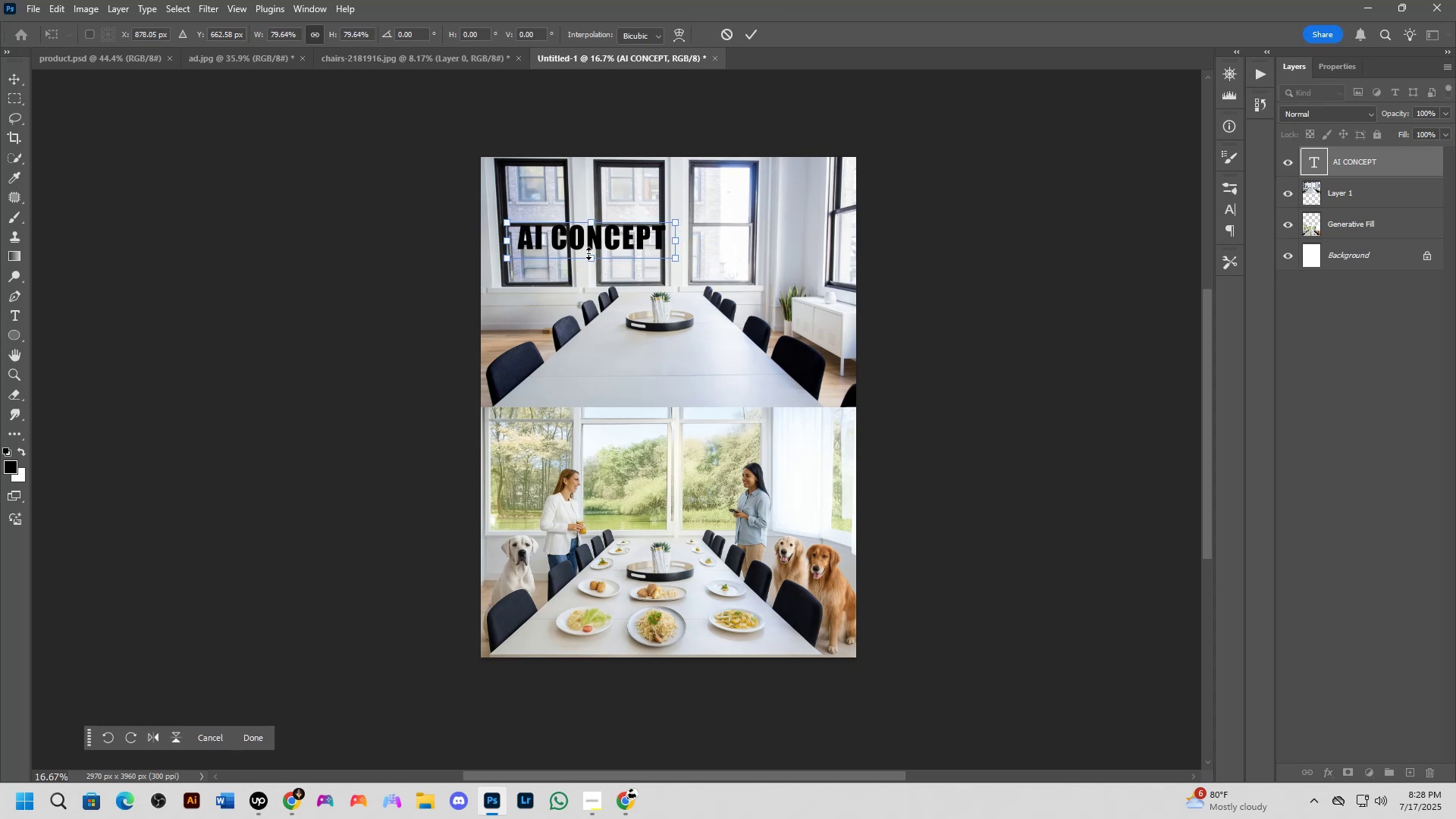 
left_click_drag(start_coordinate=[599, 239], to_coordinate=[613, 381])
 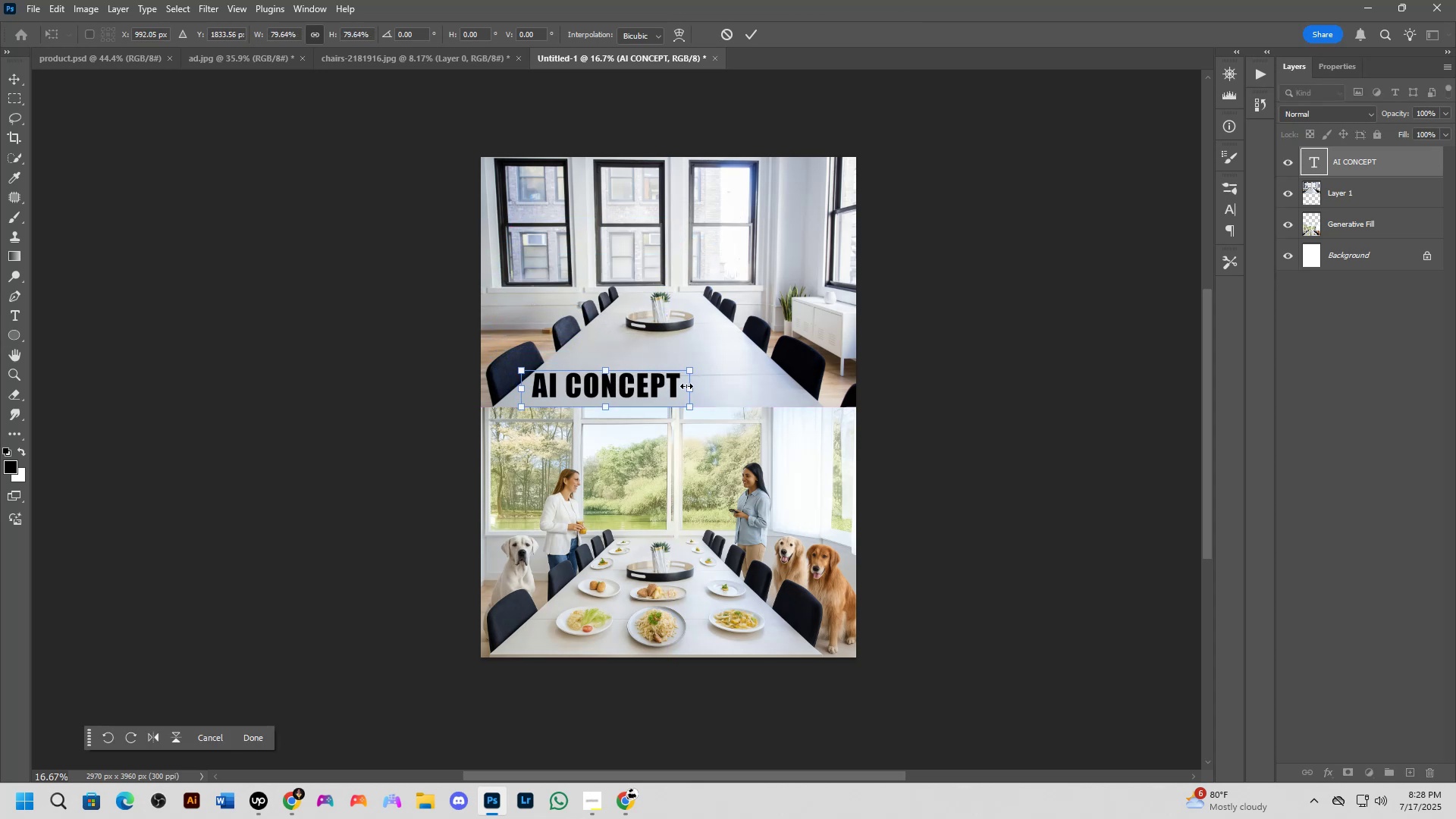 
left_click_drag(start_coordinate=[689, 389], to_coordinate=[643, 388])
 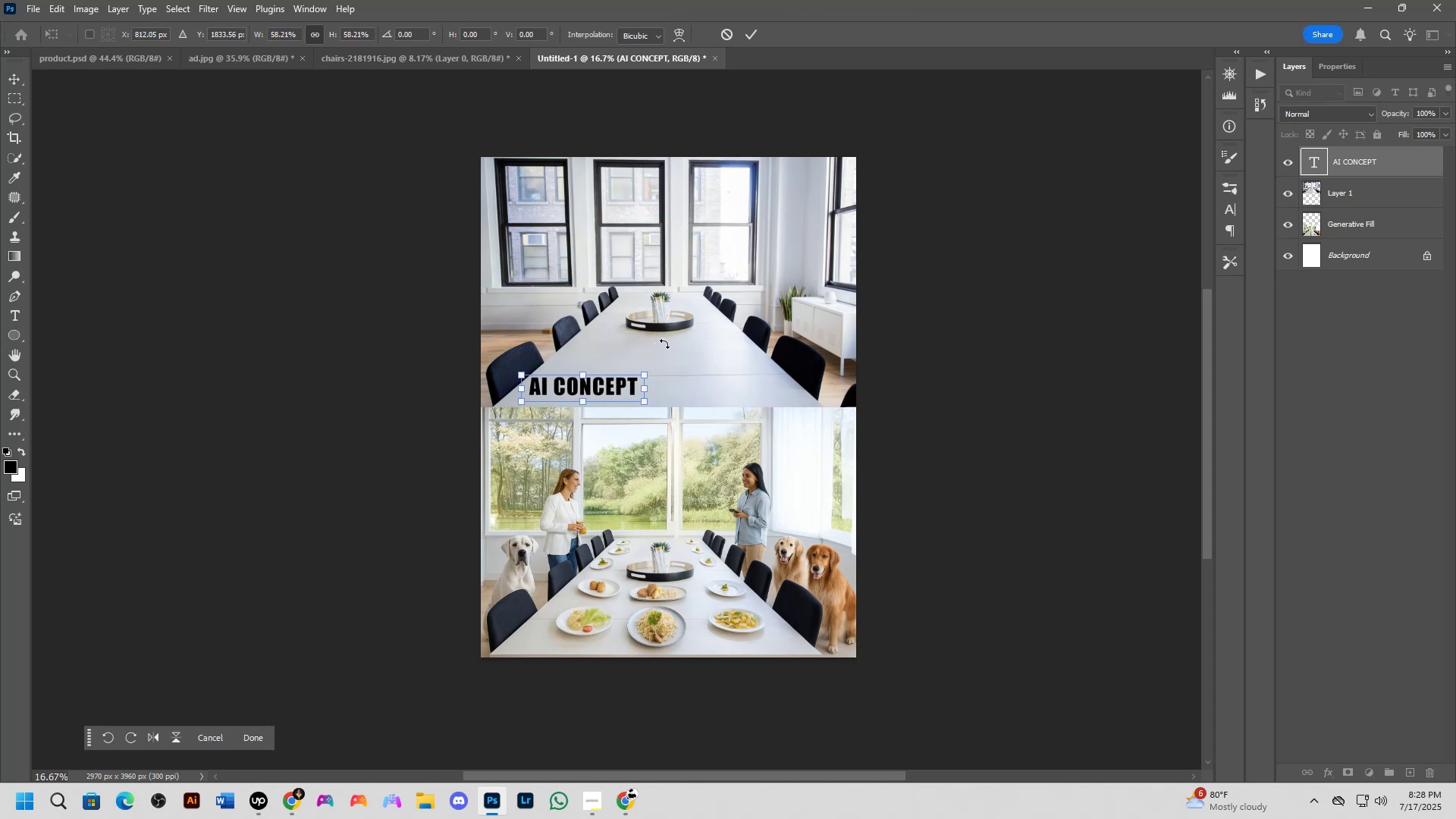 
wait(7.62)
 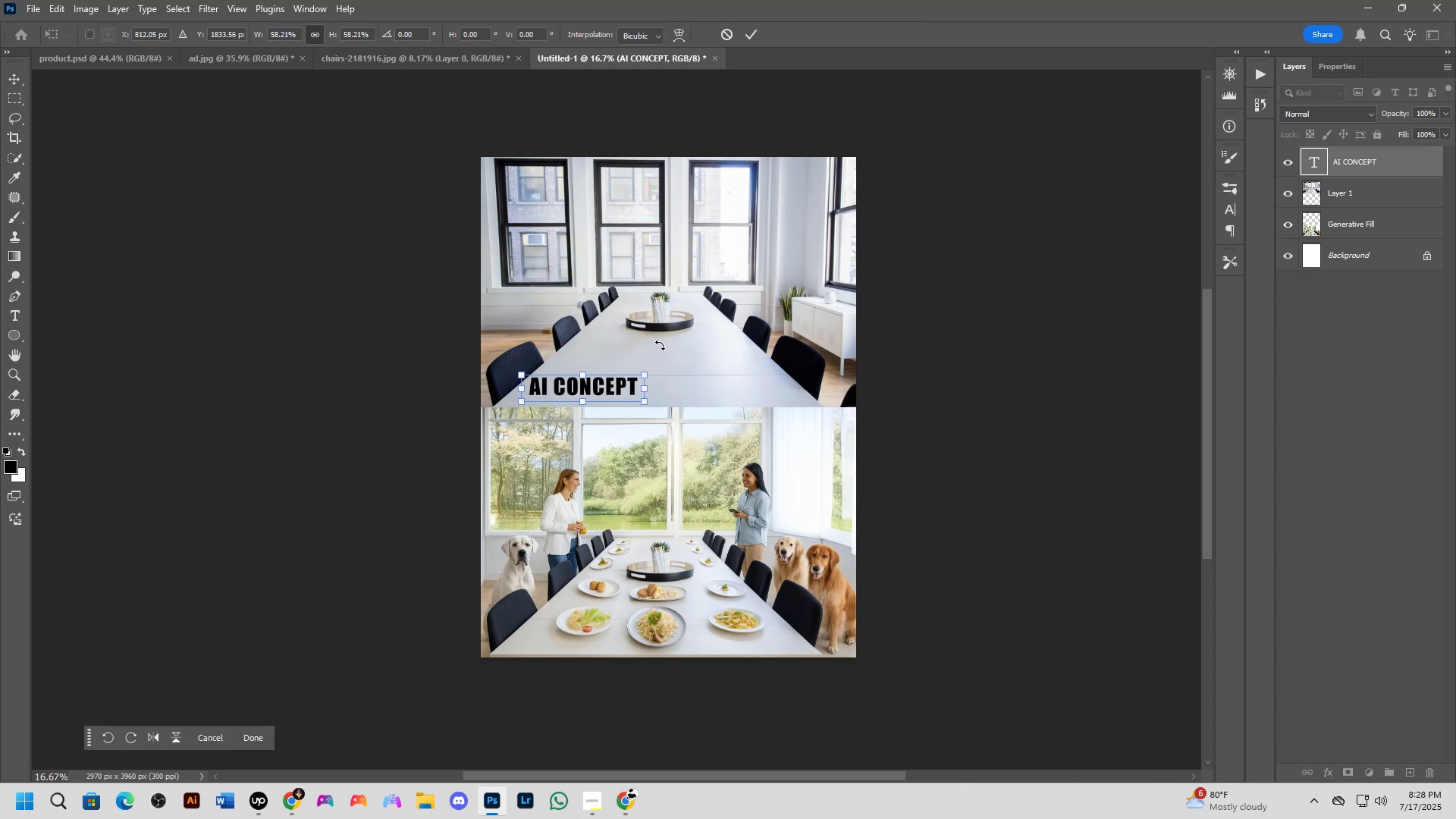 
scroll: coordinate [592, 421], scroll_direction: up, amount: 6.0
 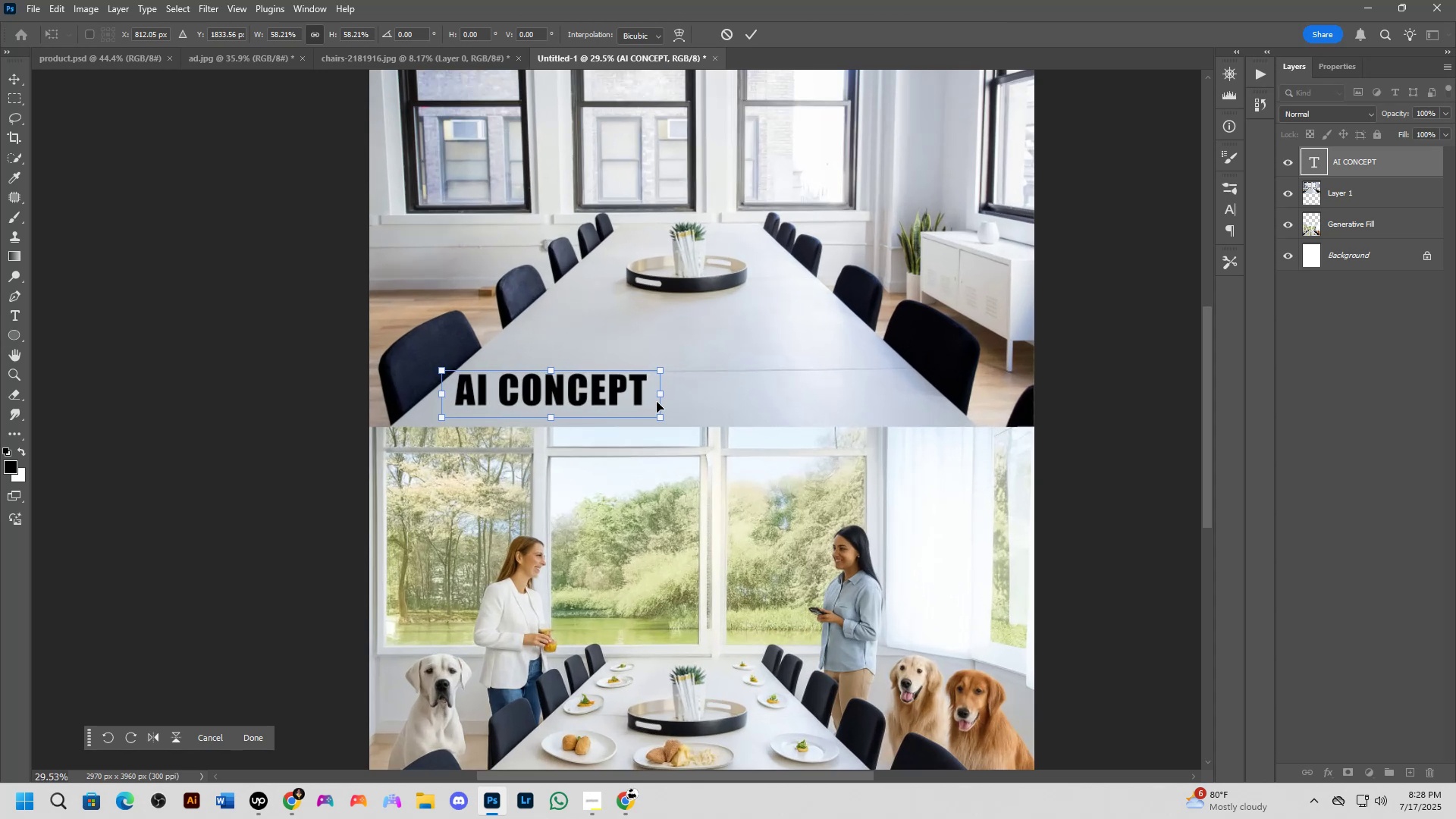 
left_click_drag(start_coordinate=[662, 398], to_coordinate=[614, 396])
 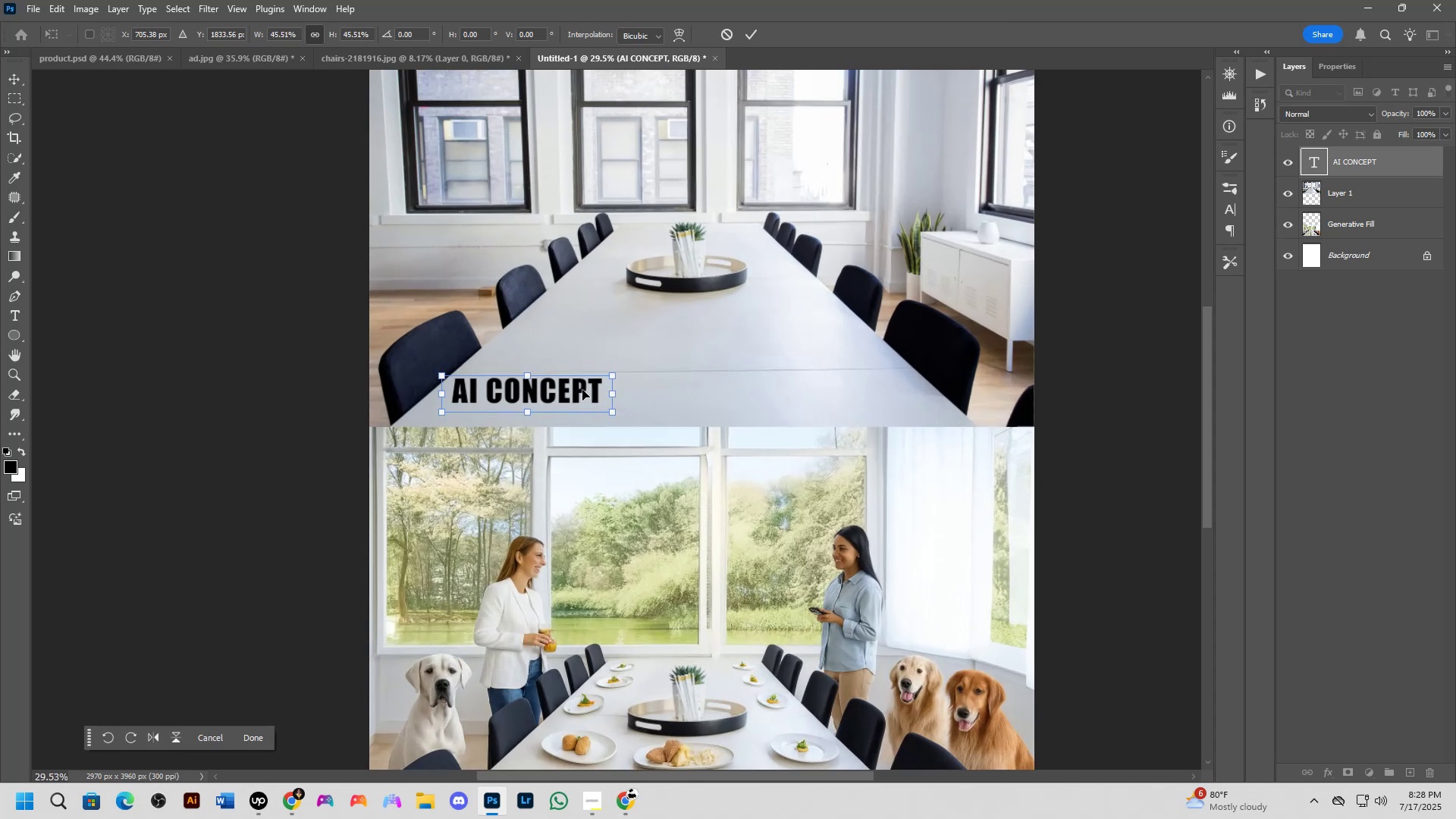 
left_click_drag(start_coordinate=[581, 390], to_coordinate=[516, 408])
 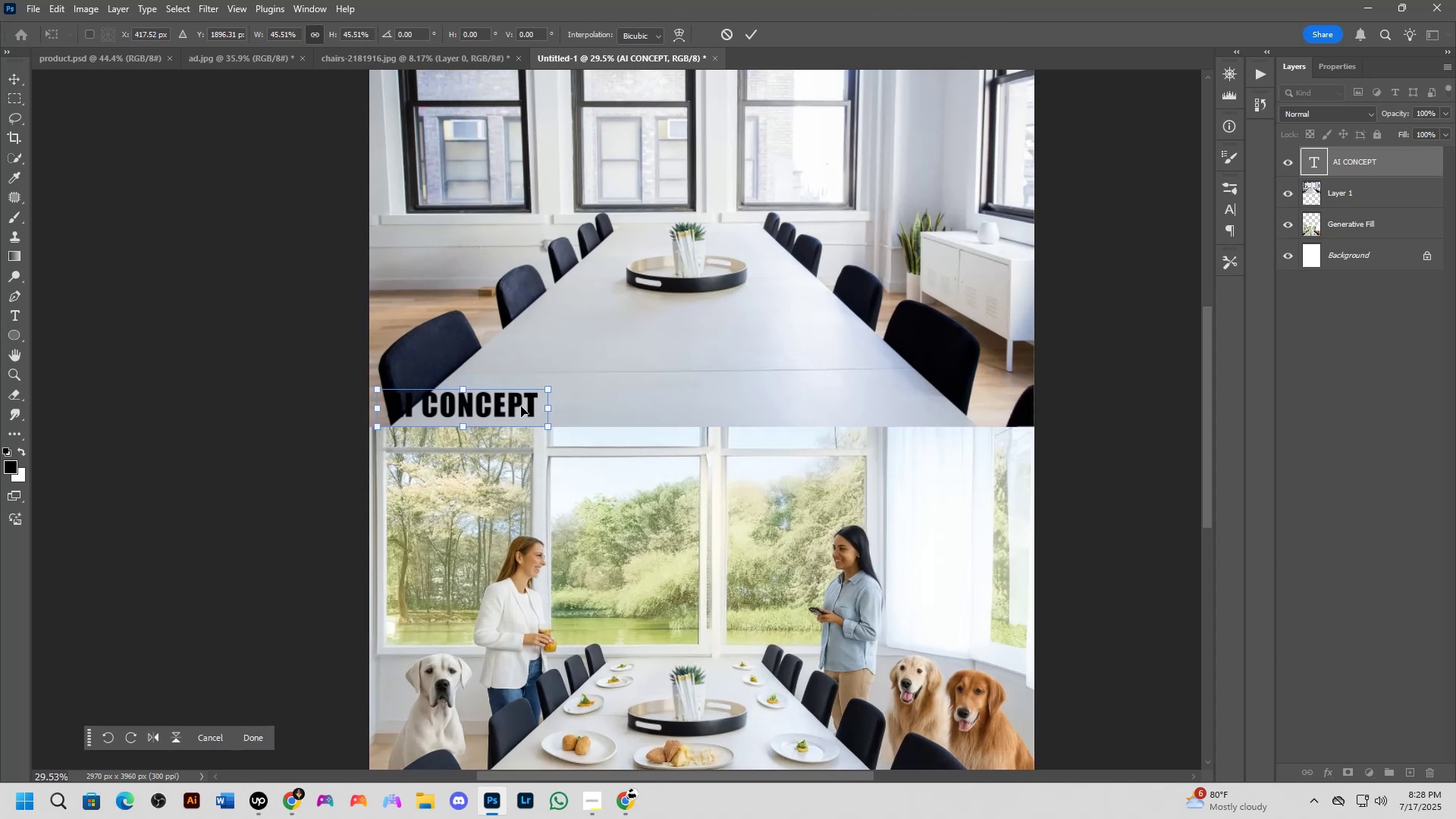 
scroll: coordinate [521, 406], scroll_direction: down, amount: 2.0
 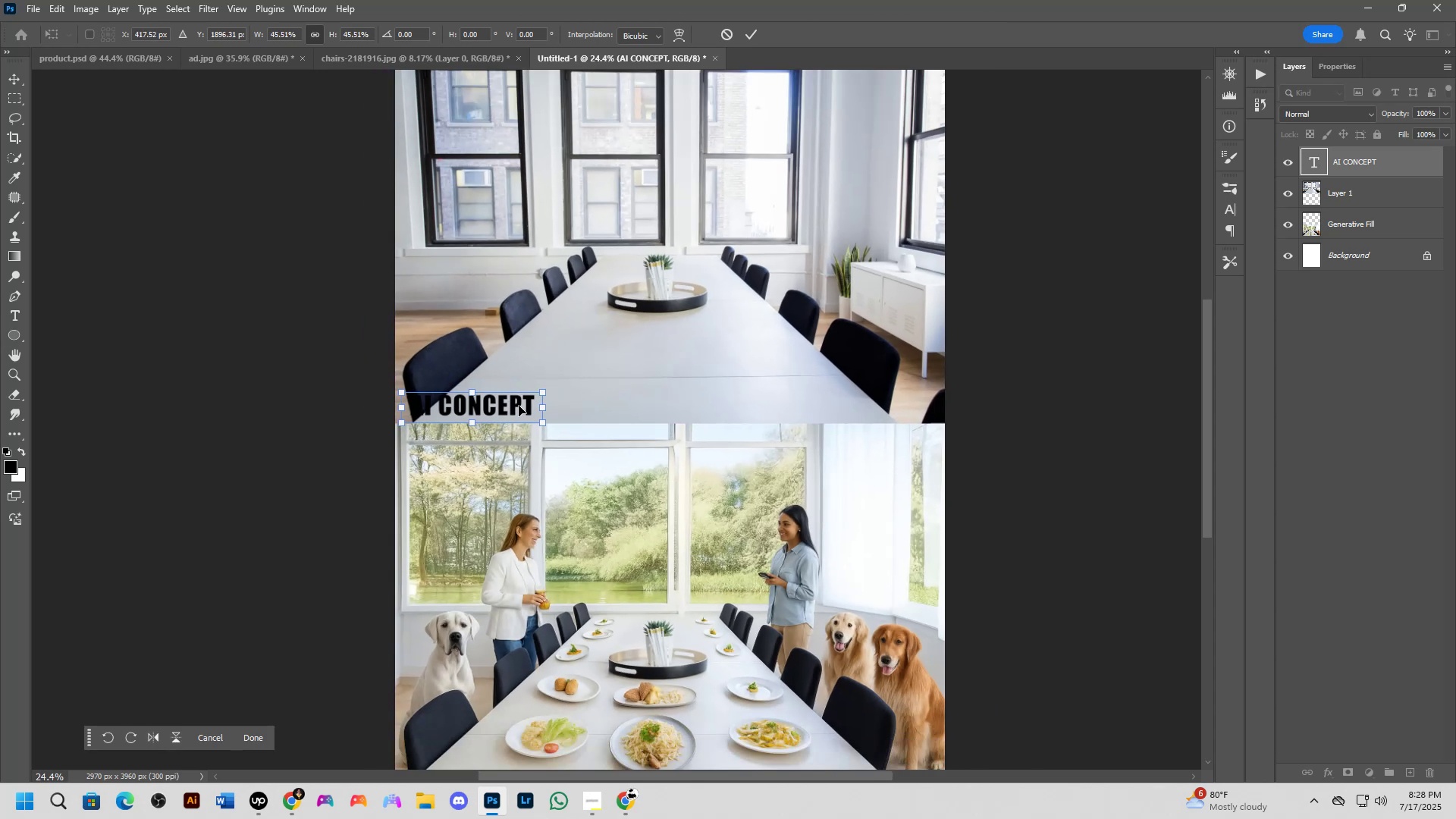 
left_click_drag(start_coordinate=[519, 406], to_coordinate=[563, 399])
 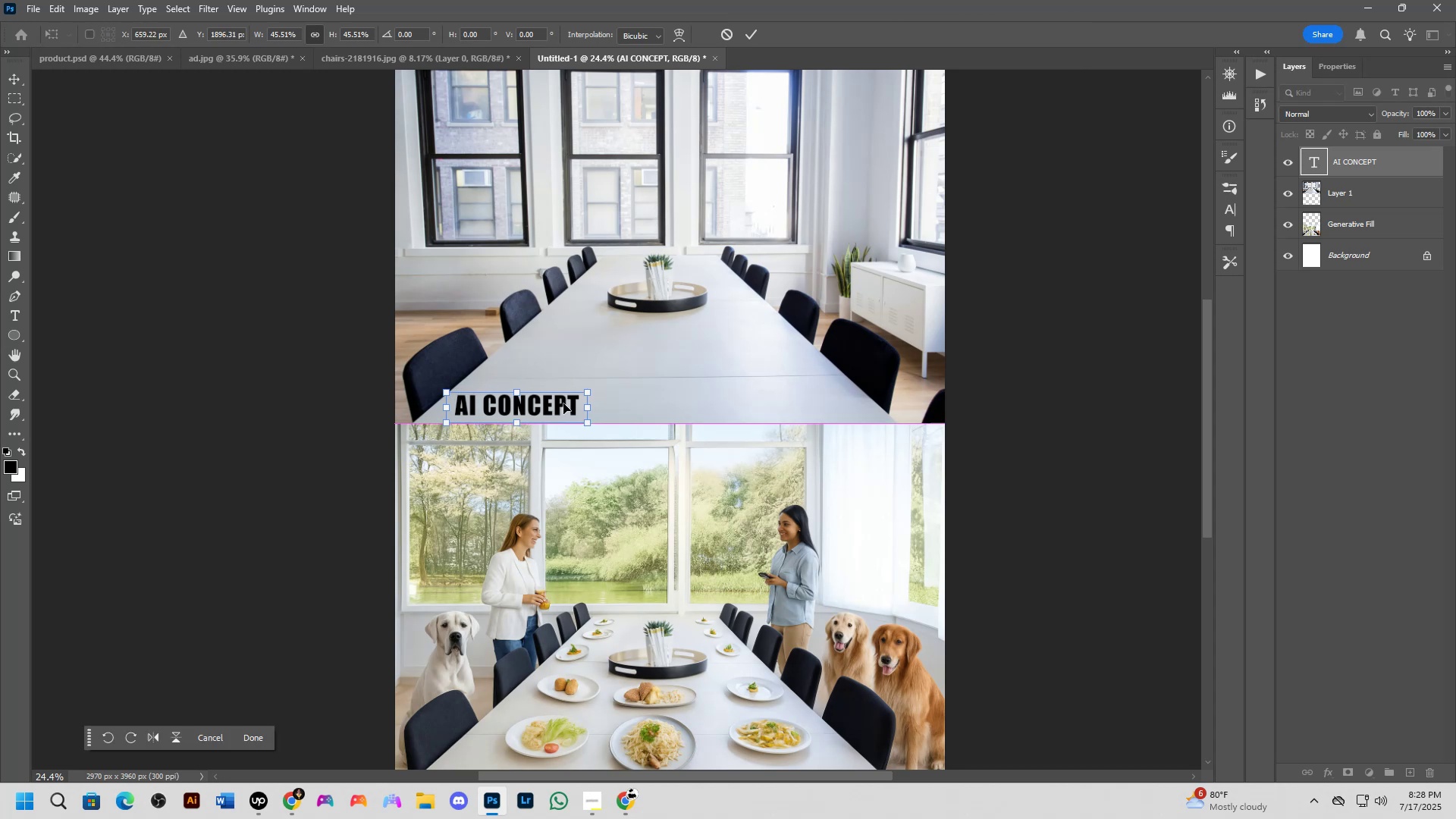 
key(NumpadEnter)
 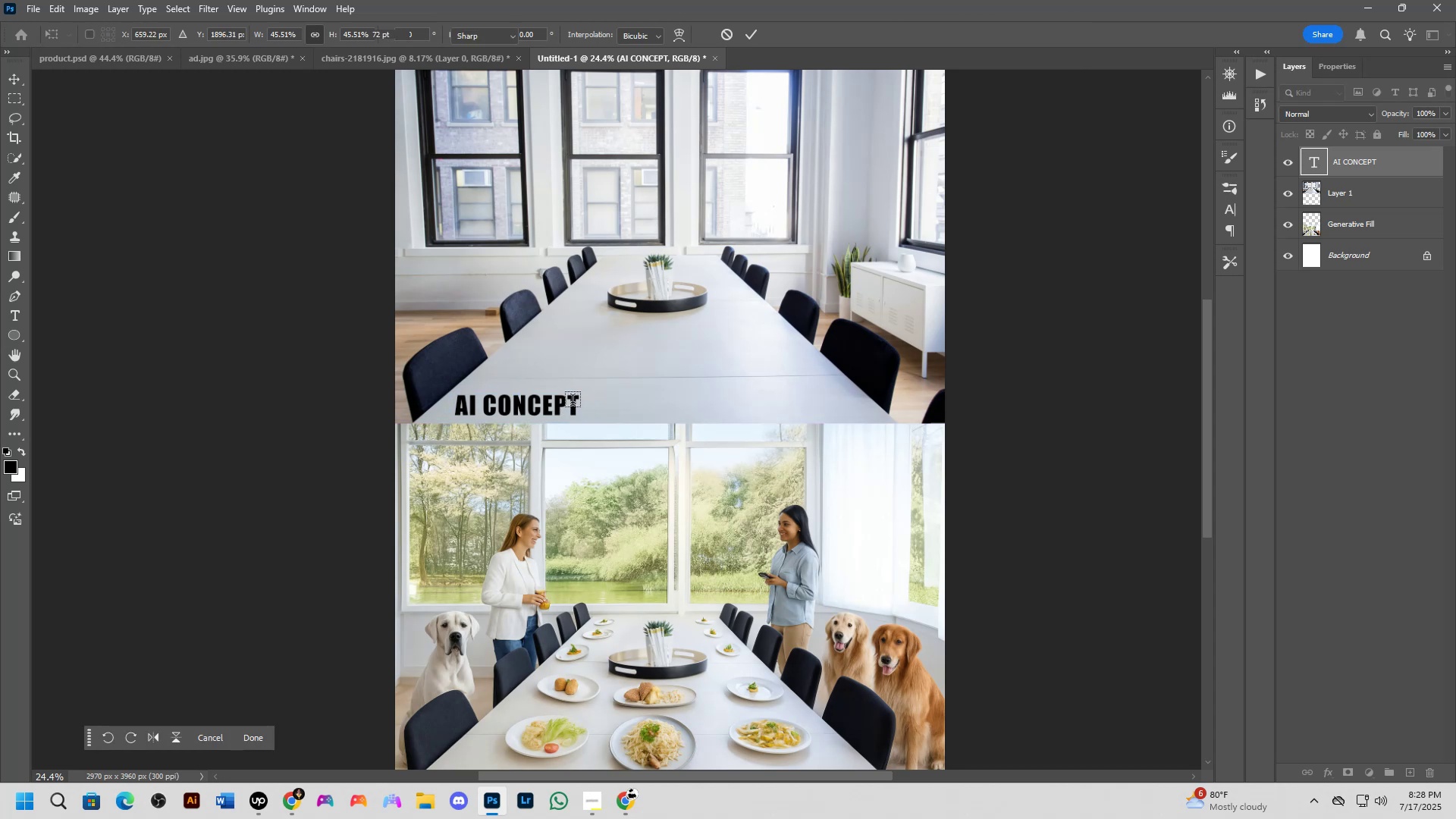 
hold_key(key=Space, duration=0.55)
 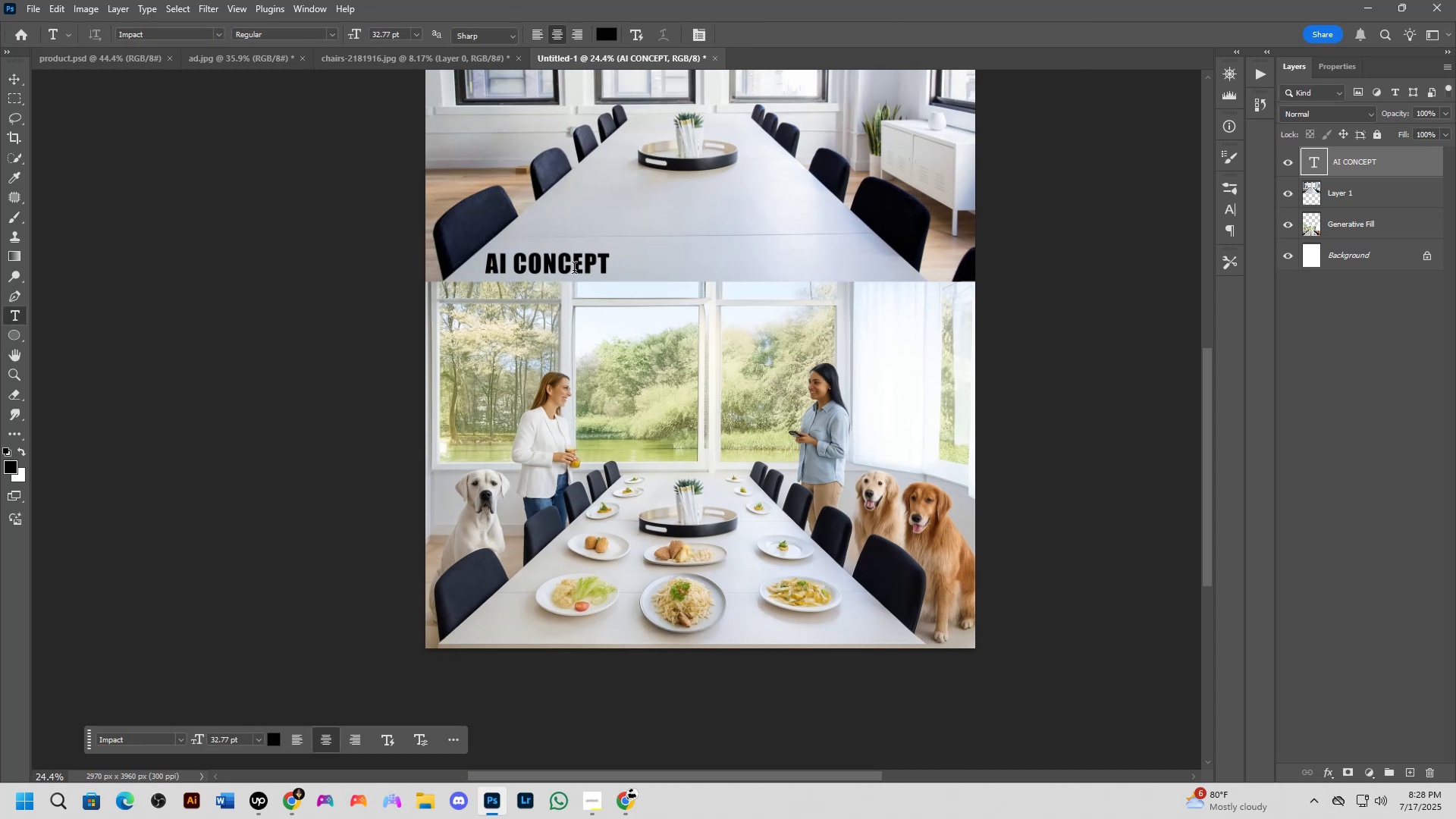 
left_click_drag(start_coordinate=[580, 410], to_coordinate=[610, 268])
 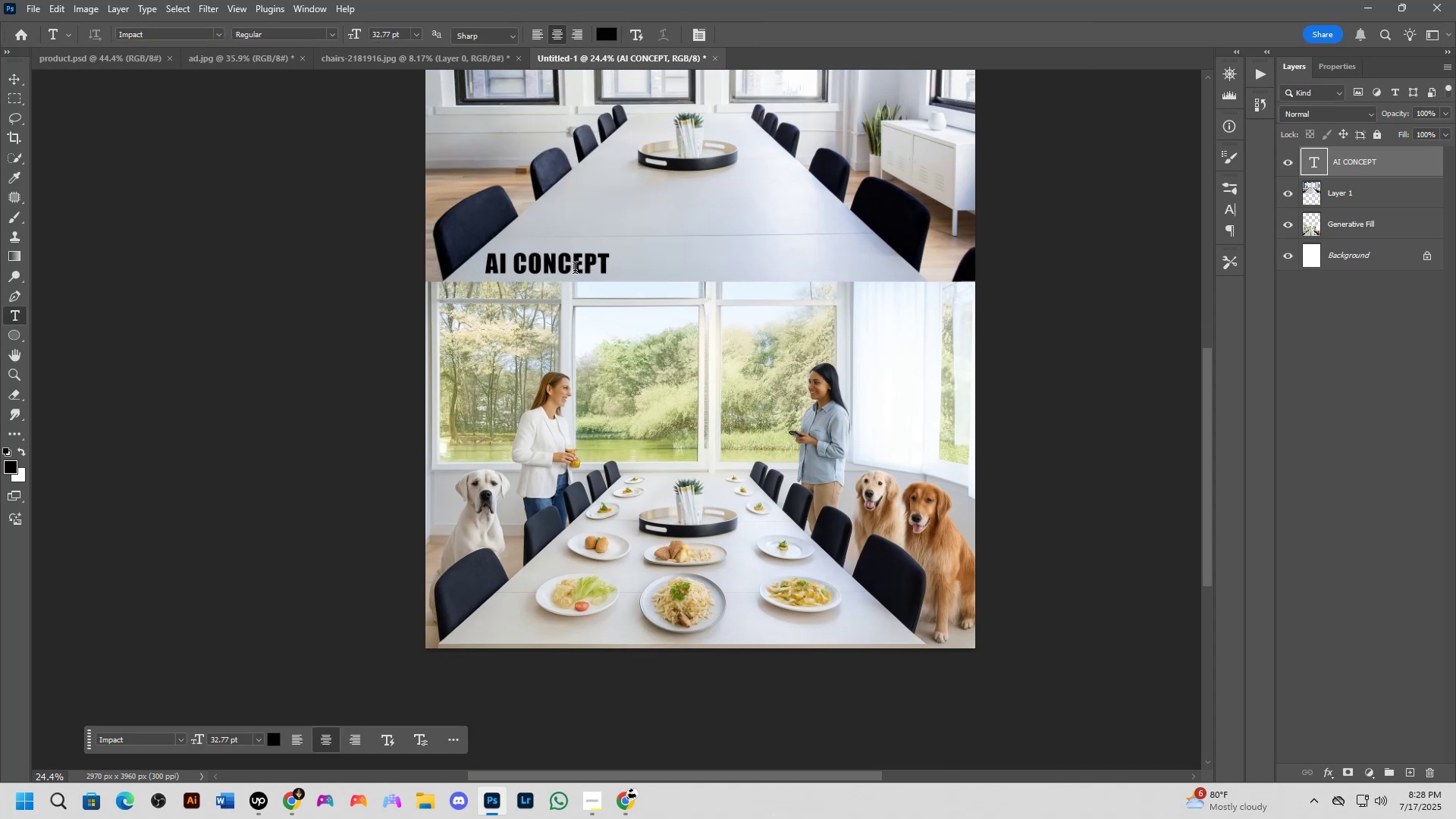 
hold_key(key=AltLeft, duration=3.25)
hold_key(key=ControlLeft, duration=3.31)
hold_key(key=ShiftLeft, duration=1.53)
left_click_drag(start_coordinate=[566, 271], to_coordinate=[561, 616])
 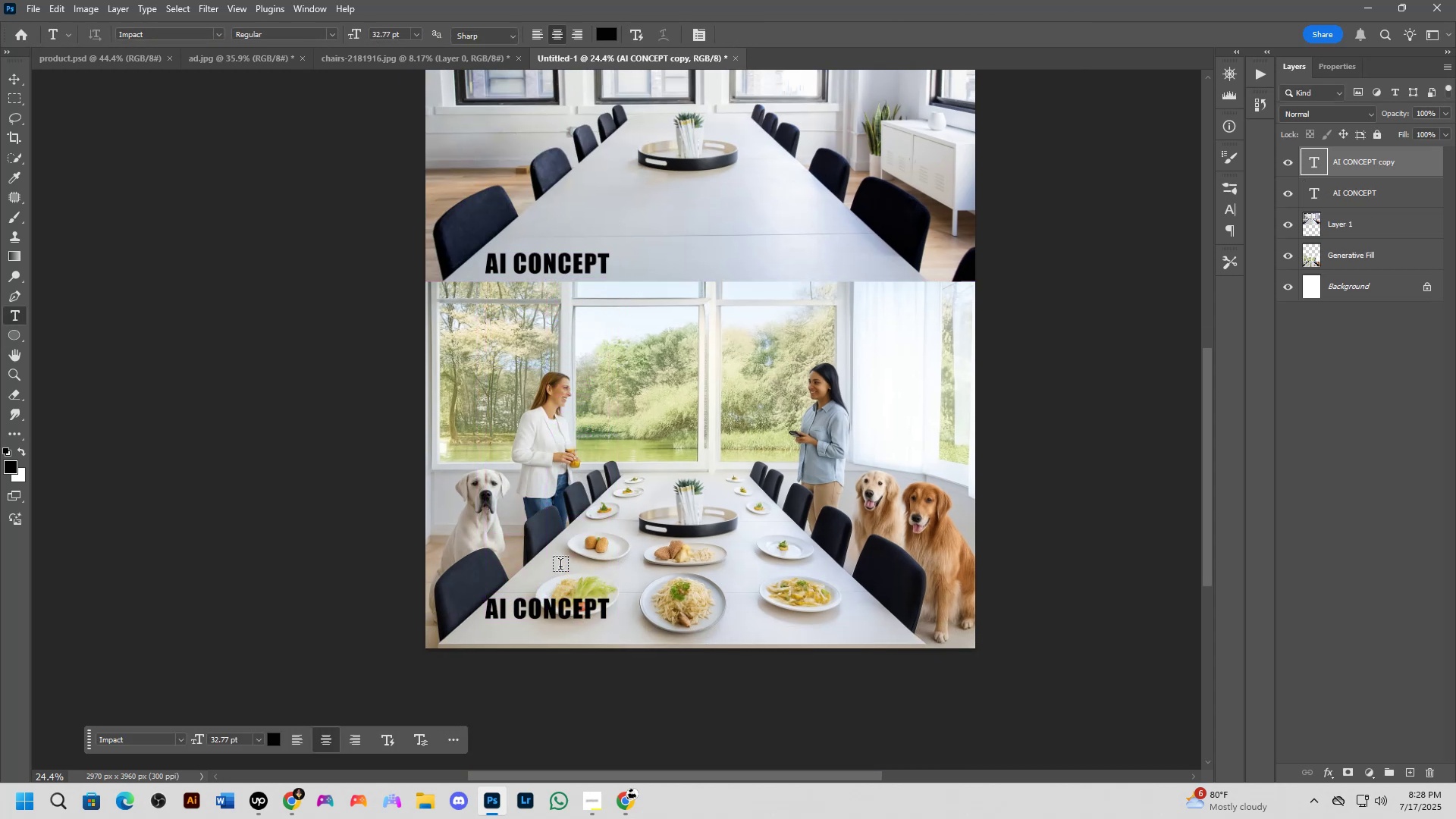 
hold_key(key=ShiftLeft, duration=0.99)
 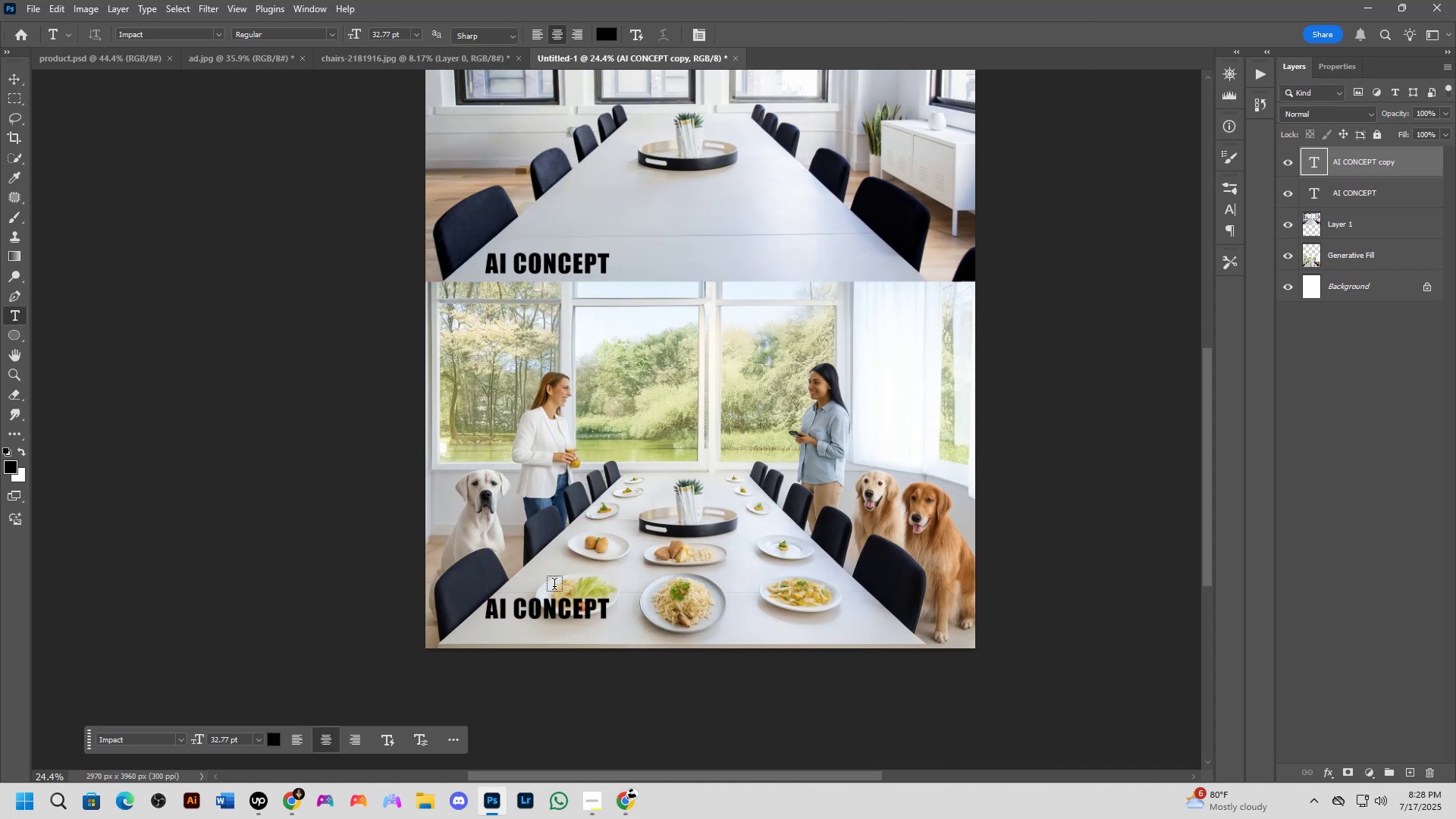 
scroll: coordinate [568, 550], scroll_direction: down, amount: 4.0
 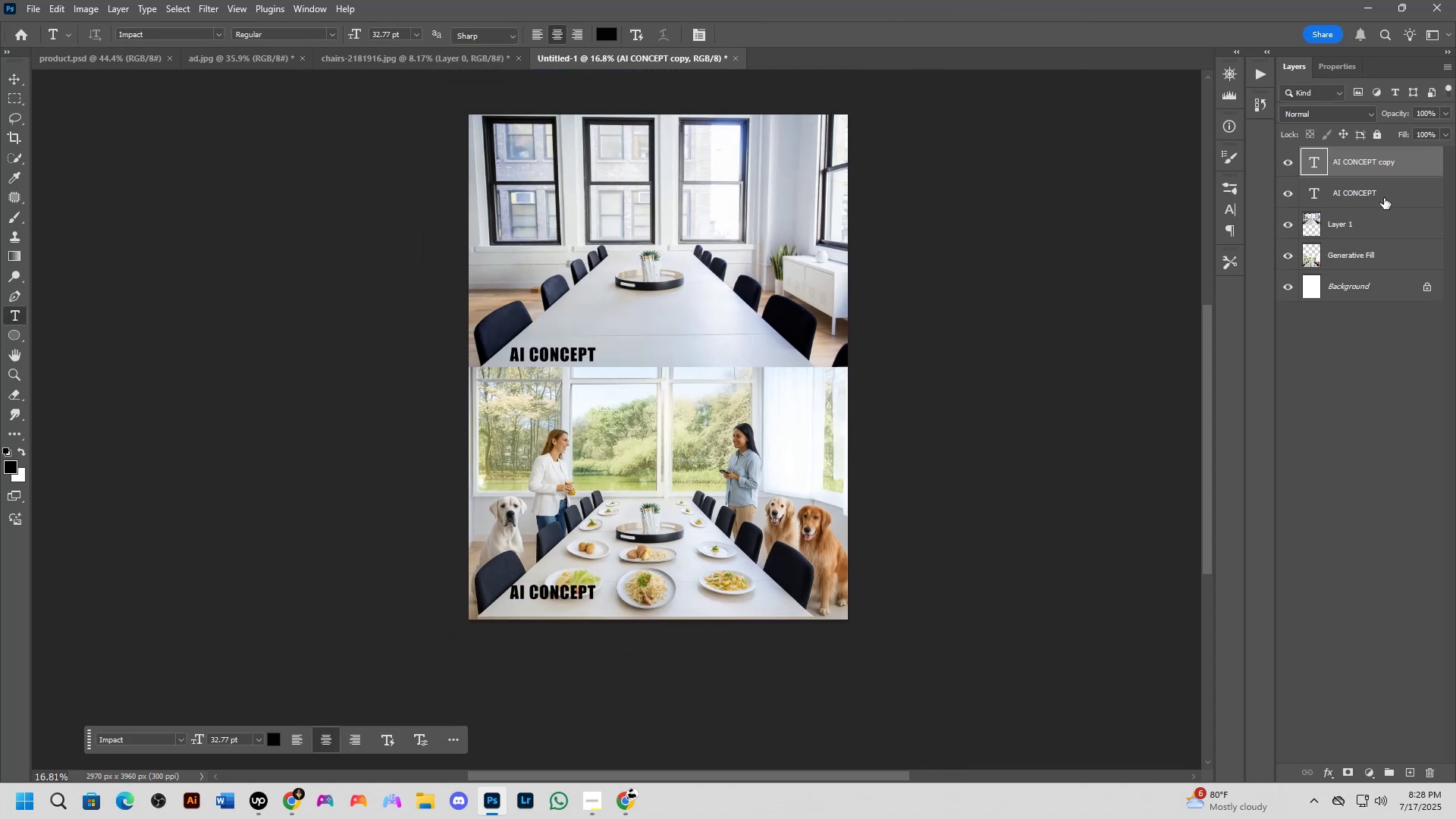 
hold_key(key=ControlLeft, duration=0.36)
left_click([1395, 191])
 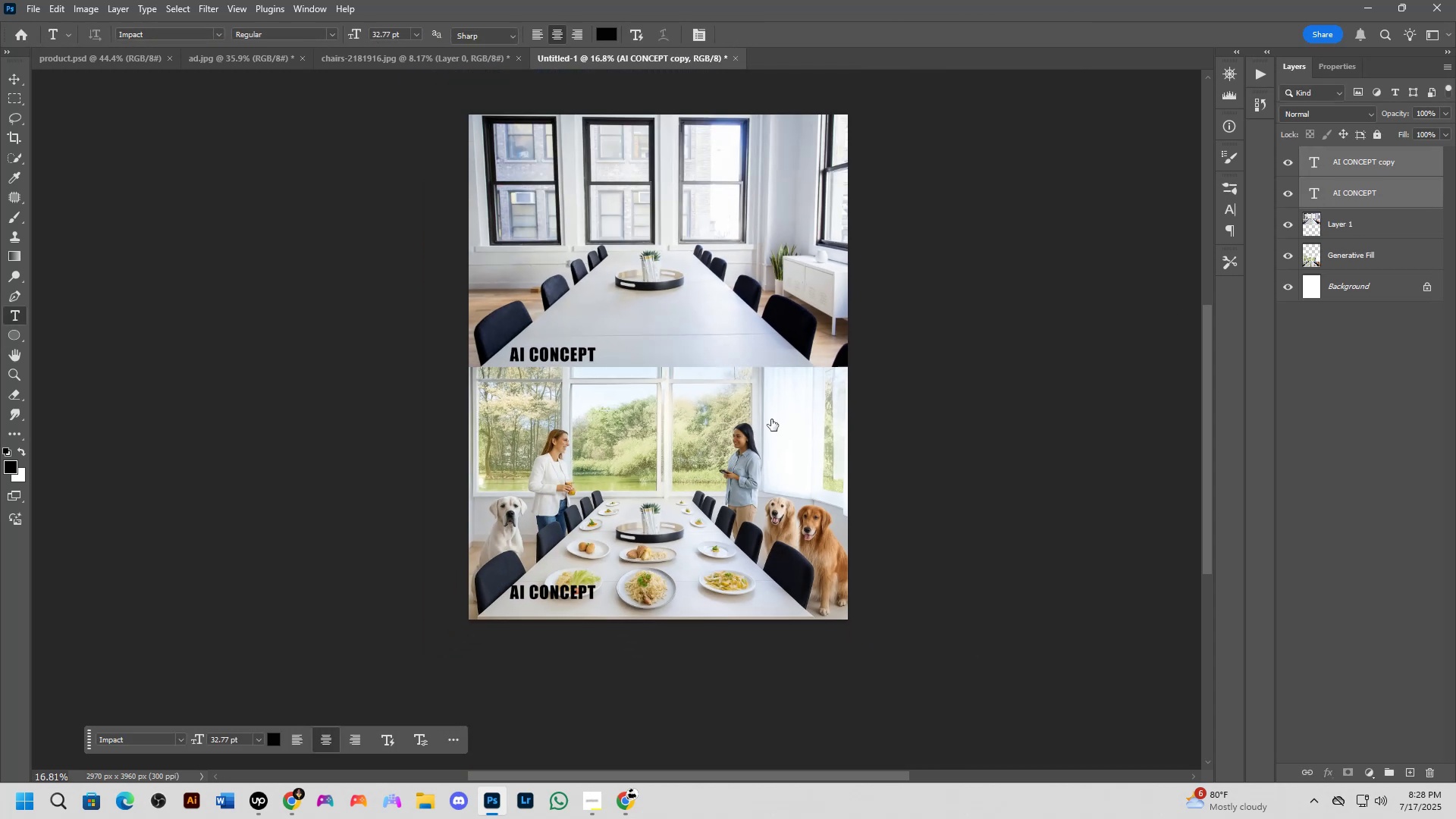 
key(Control+T)
 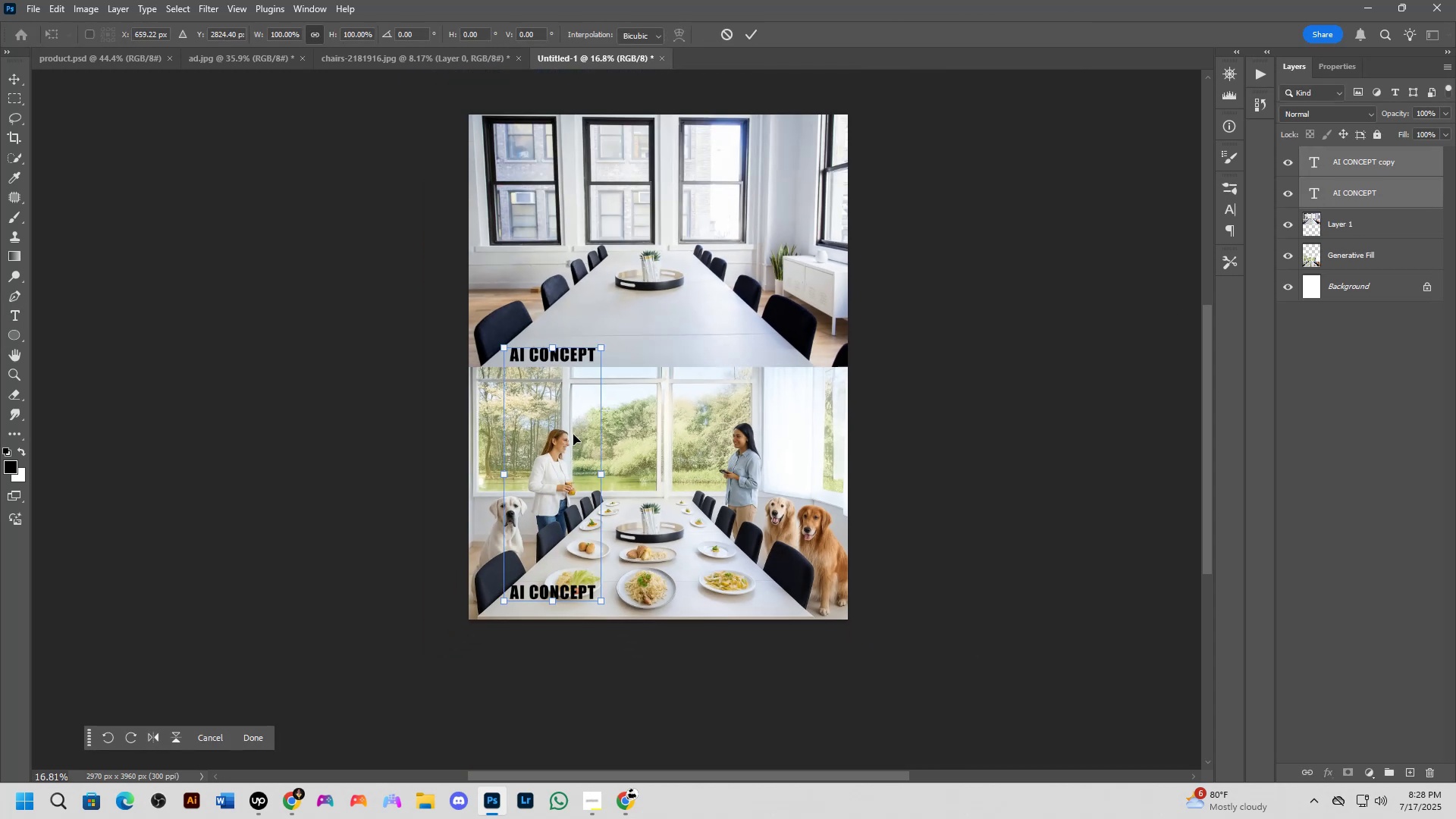 
left_click_drag(start_coordinate=[561, 428], to_coordinate=[797, 218])
 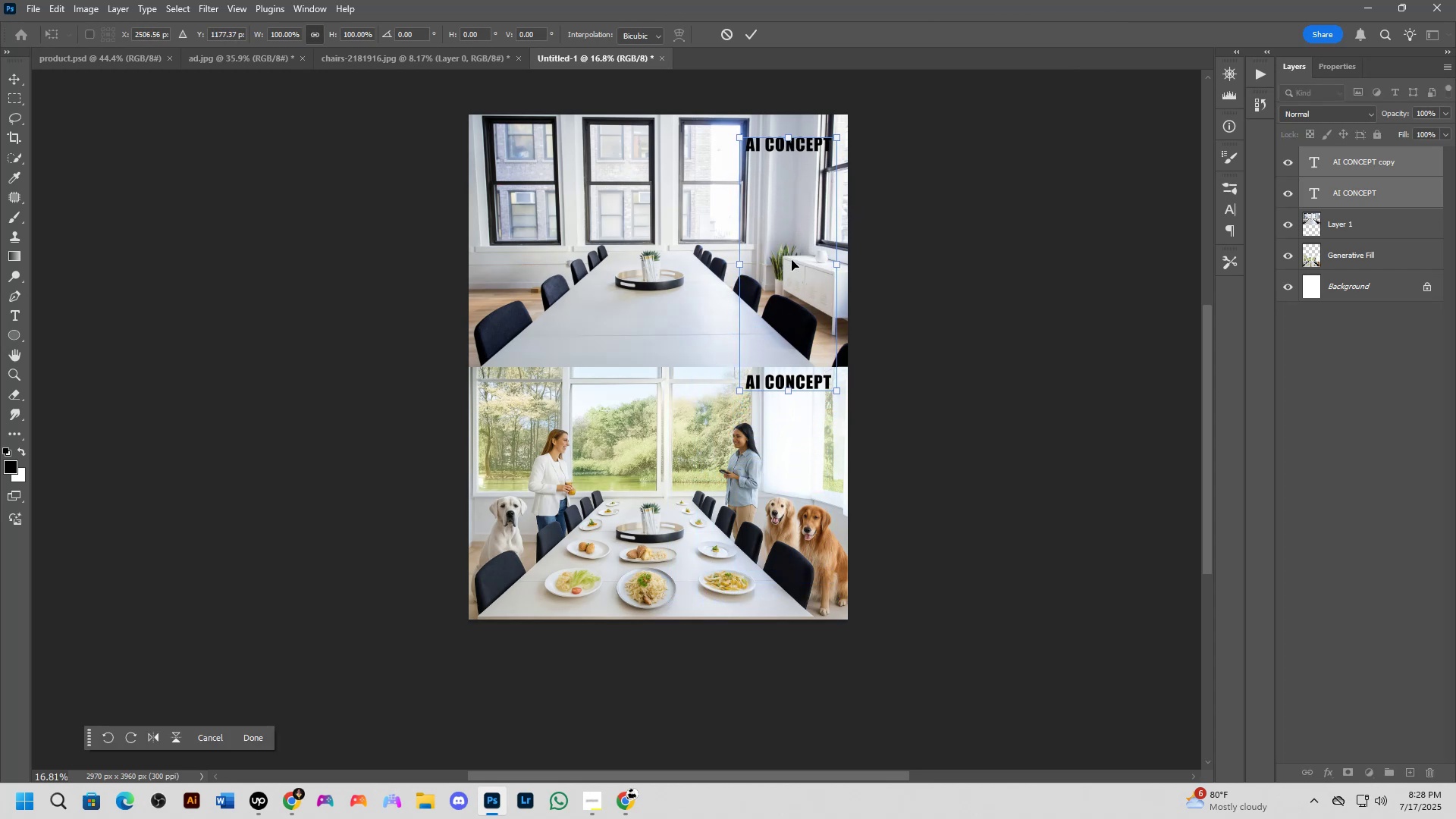 
hold_key(key=ShiftLeft, duration=0.92)
 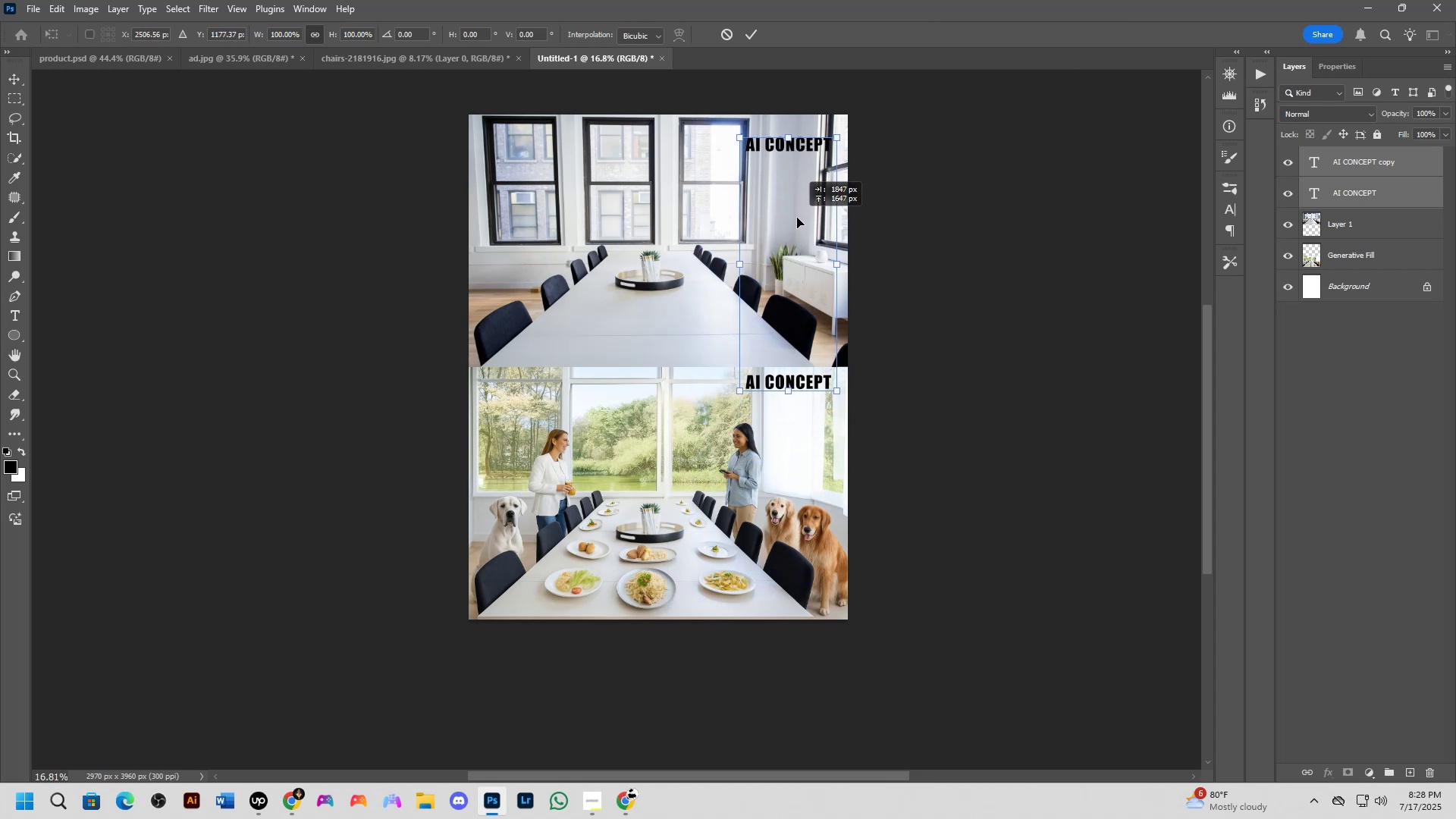 
key(NumpadEnter)
 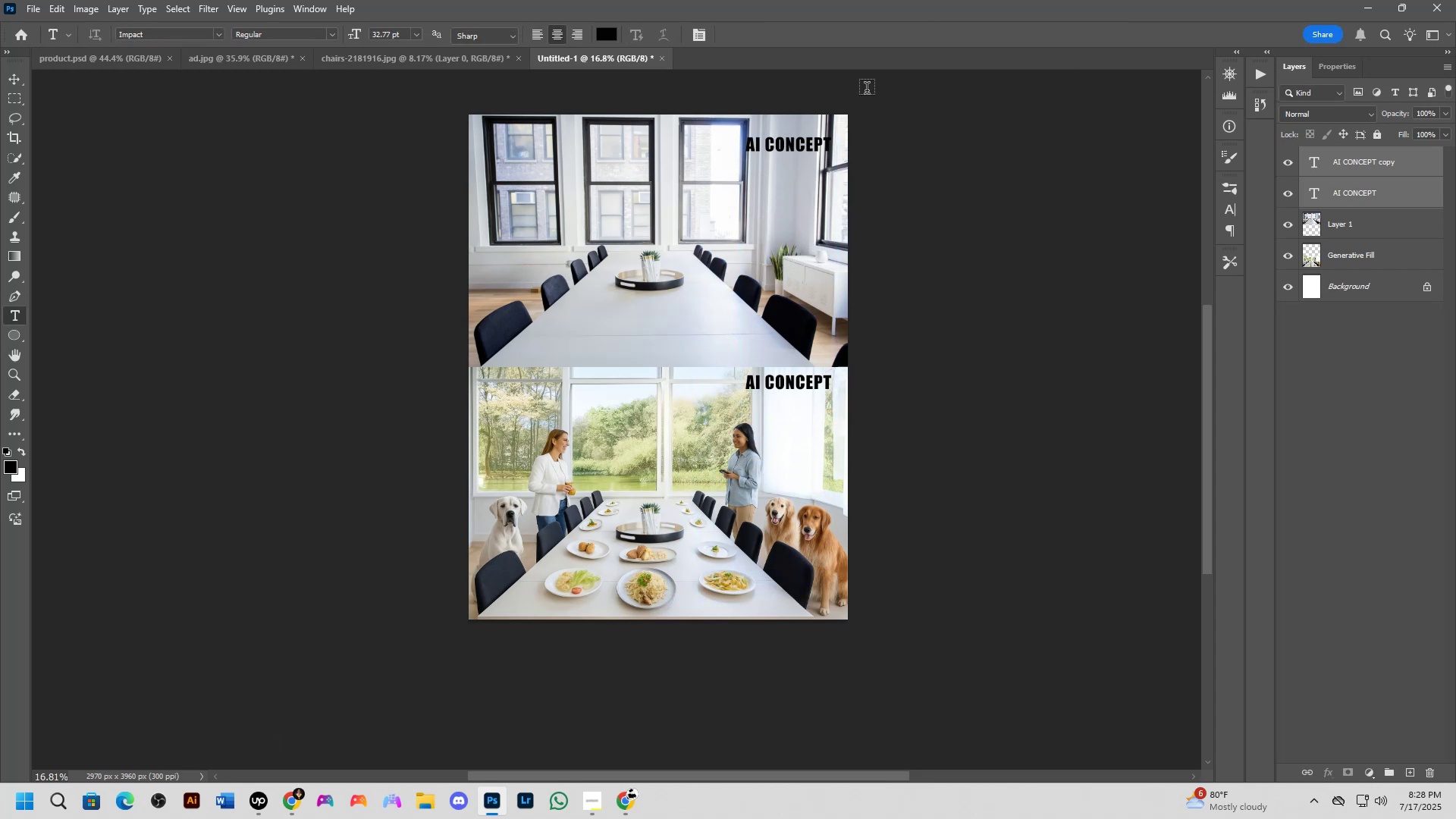 
scroll: coordinate [791, 136], scroll_direction: up, amount: 5.0
 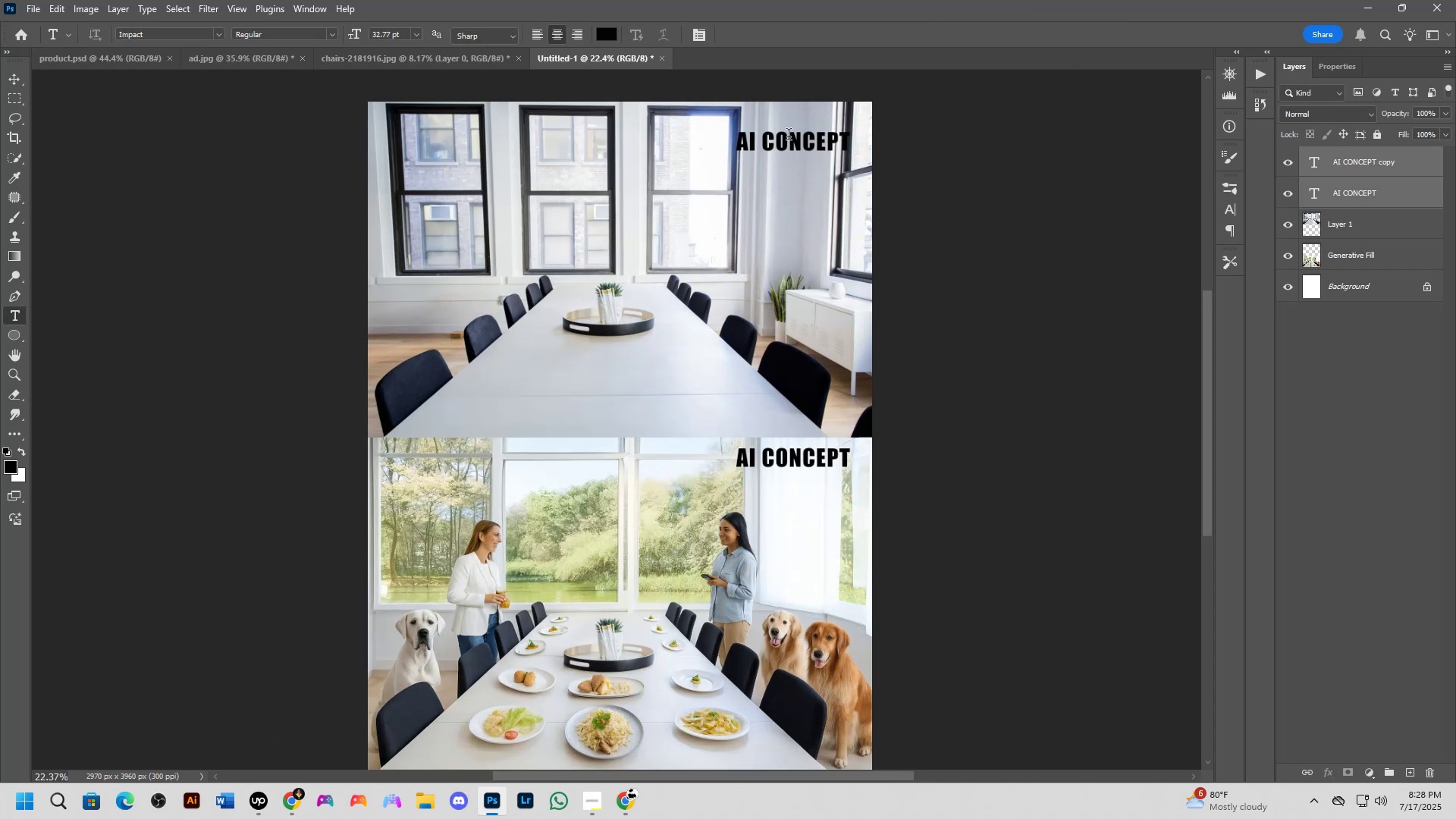 
hold_key(key=ControlLeft, duration=0.83)
left_click([795, 142])
 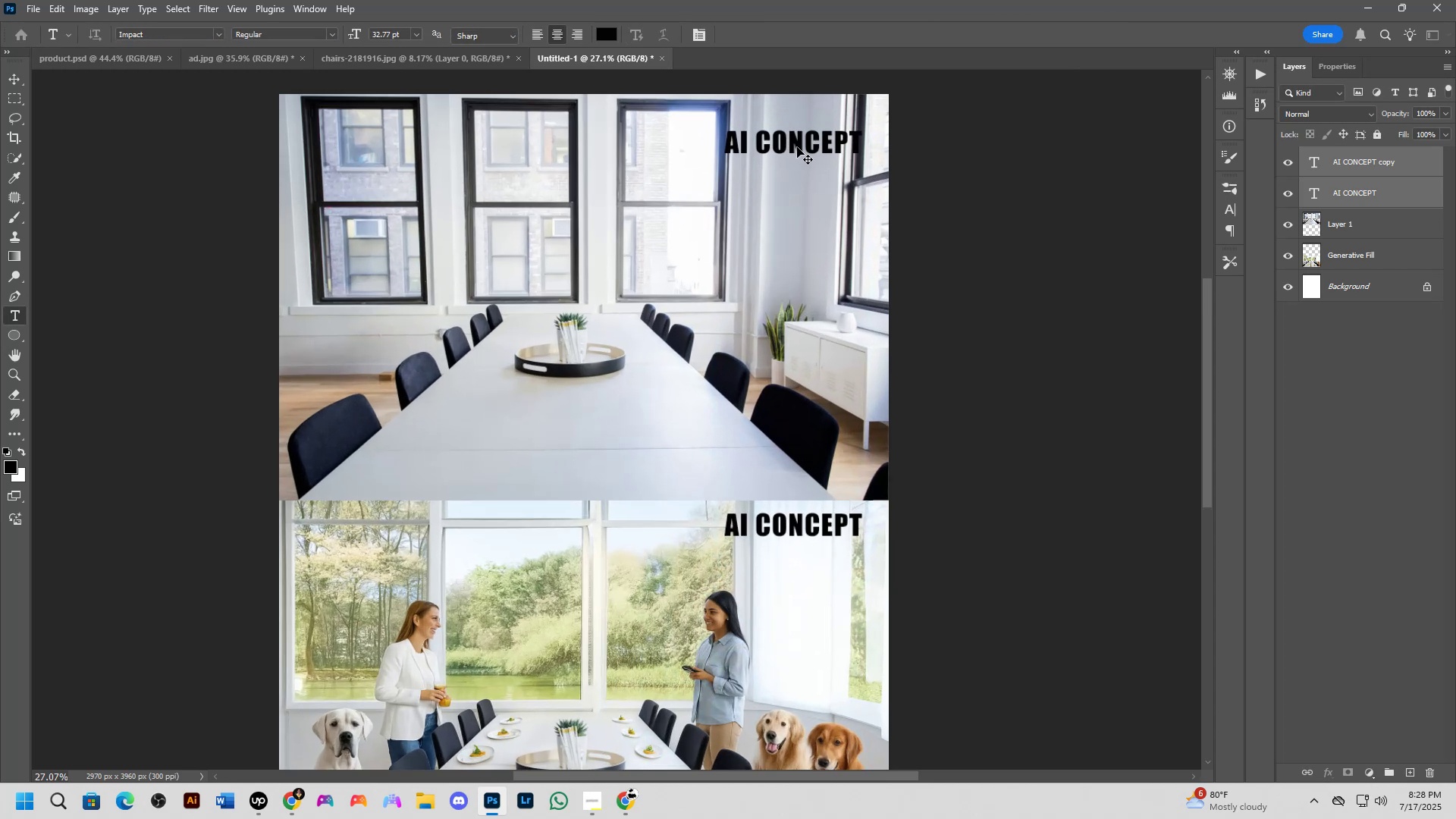 
hold_key(key=ControlLeft, duration=0.32)
left_click([812, 257])
 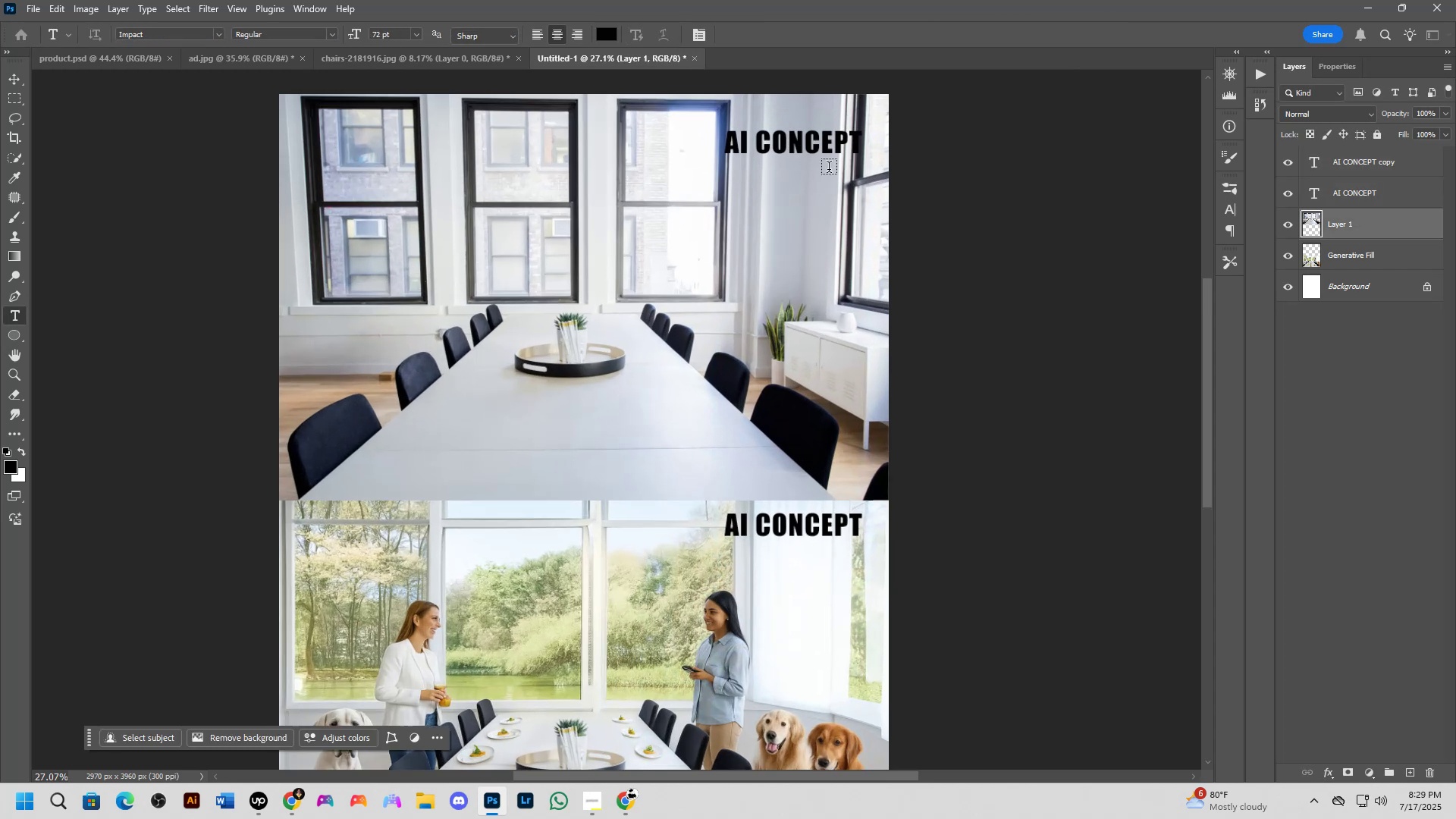 
hold_key(key=ShiftLeft, duration=1.44)
left_click_drag(start_coordinate=[801, 151], to_coordinate=[802, 140])
 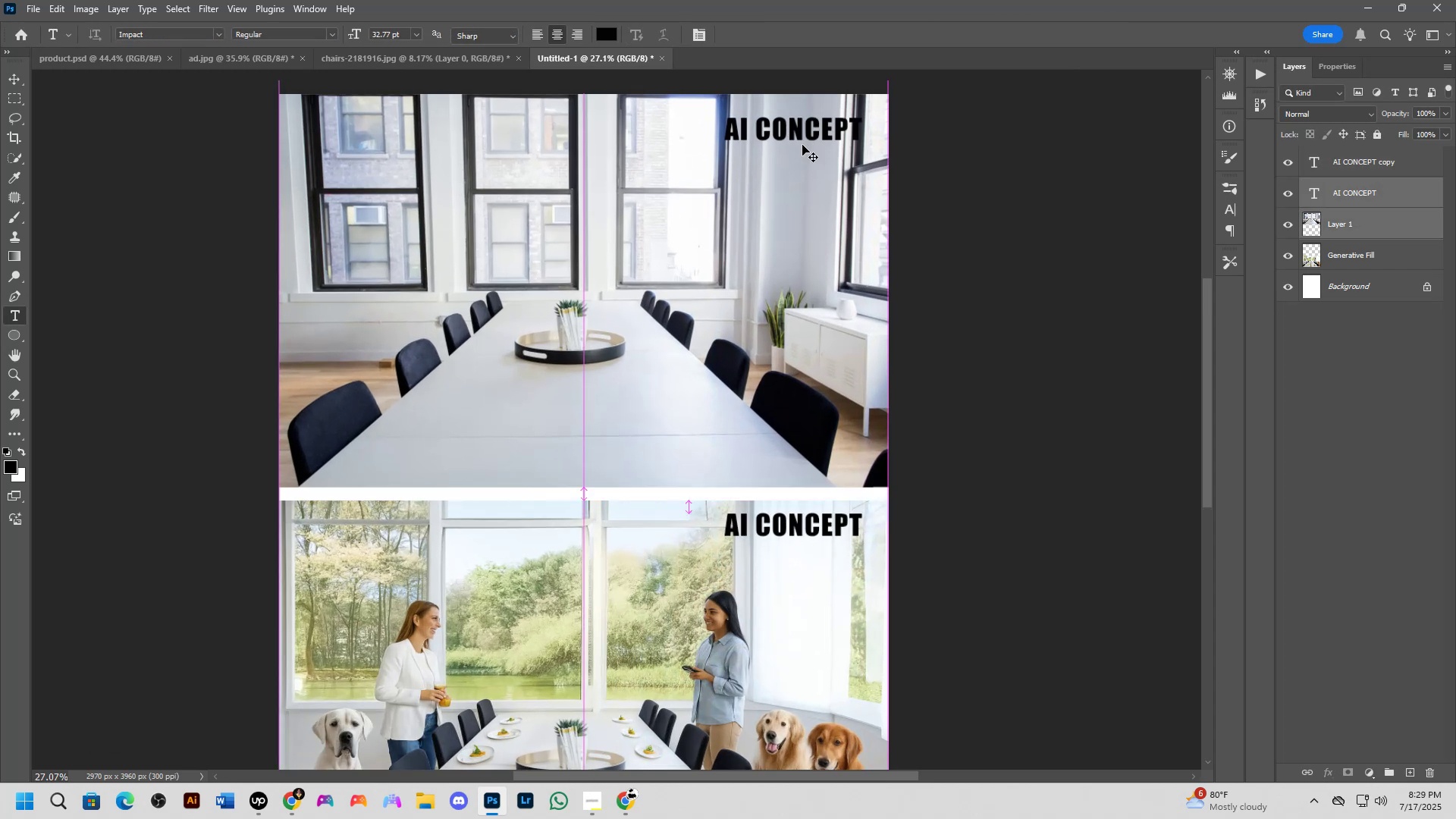 
key(Control+Z)
 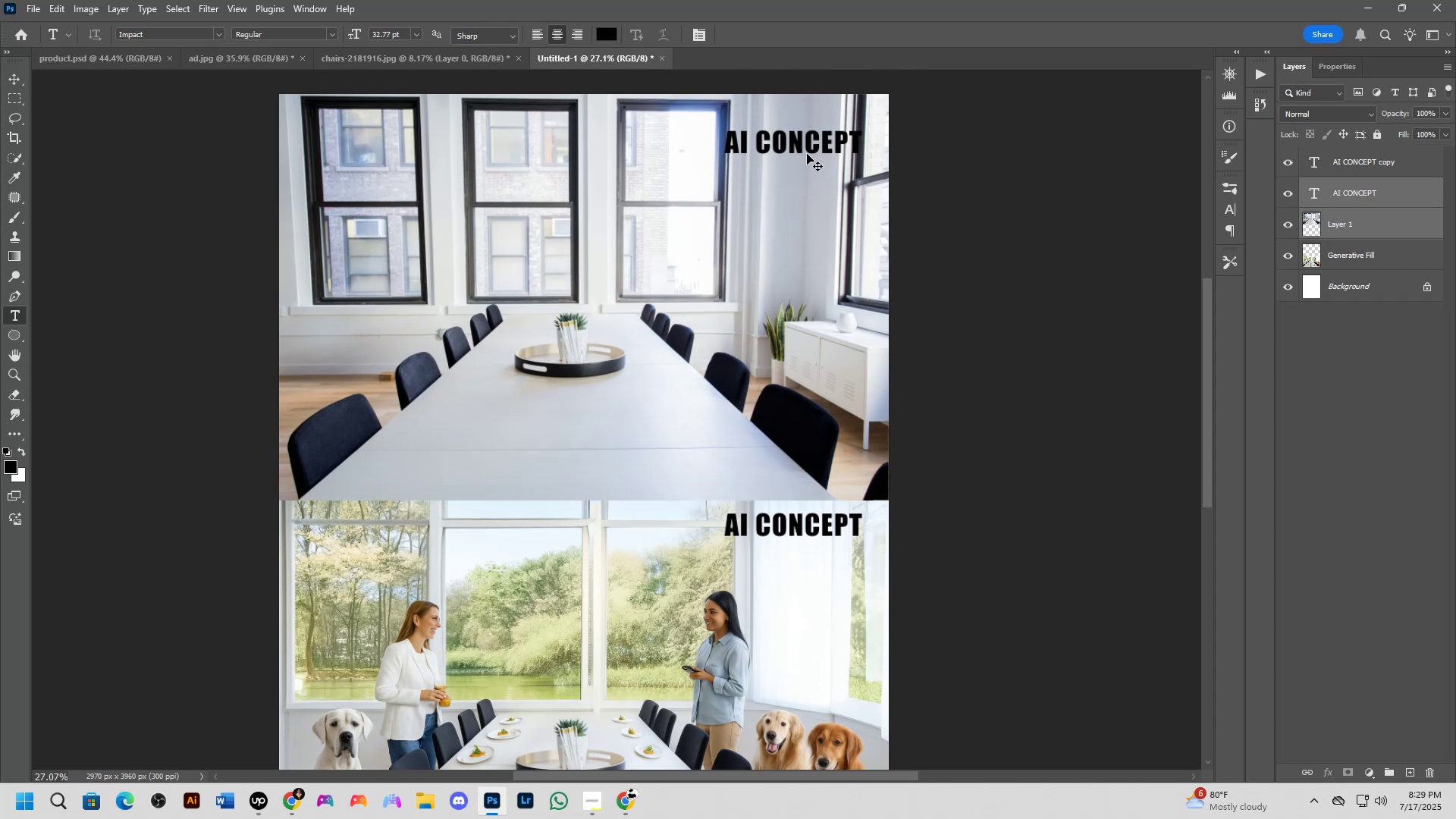 
hold_key(key=ControlLeft, duration=0.4)
left_click([803, 214])
 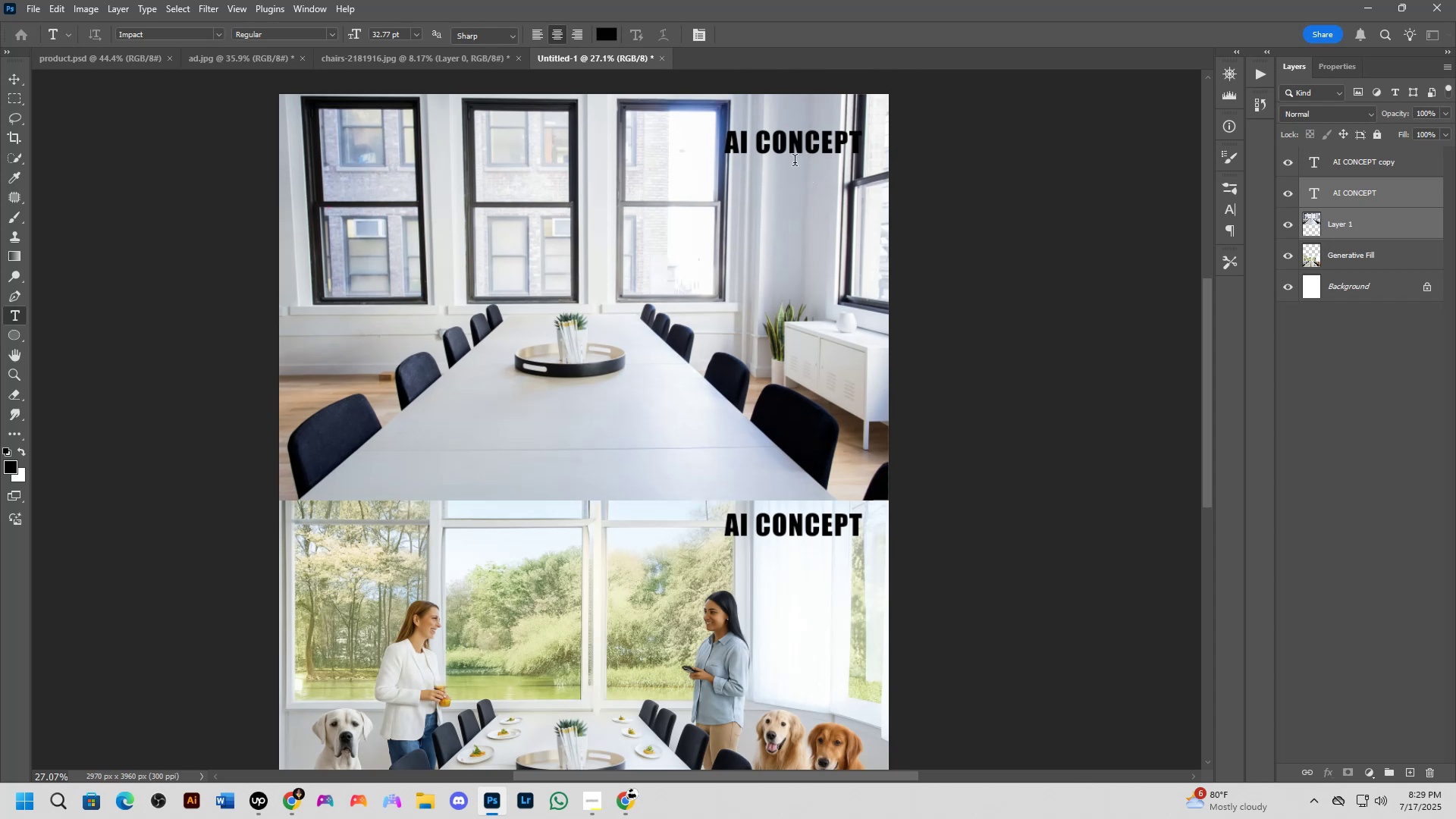 
hold_key(key=ControlLeft, duration=0.55)
left_click([793, 145])
 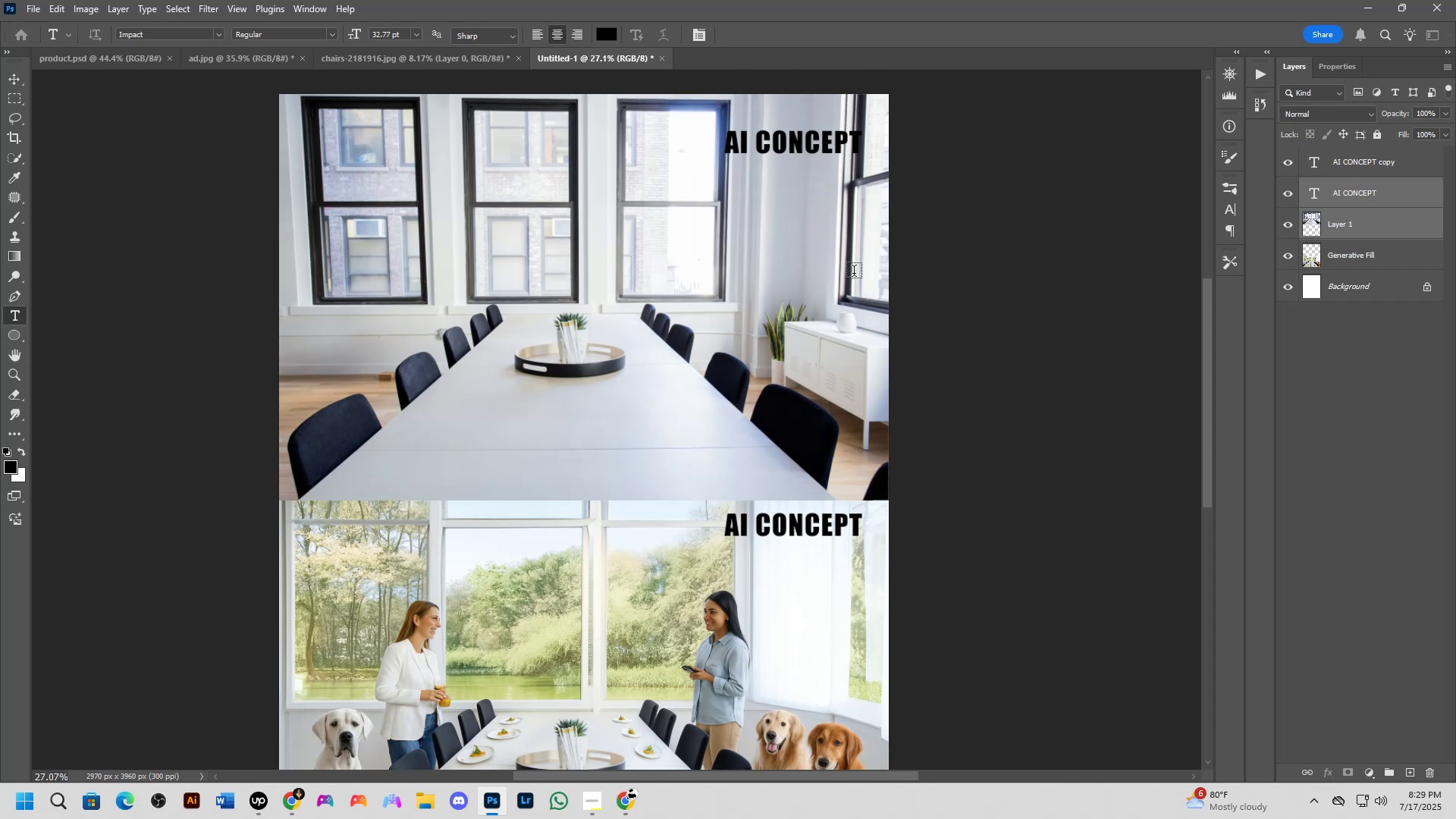 
hold_key(key=ControlLeft, duration=0.37)
 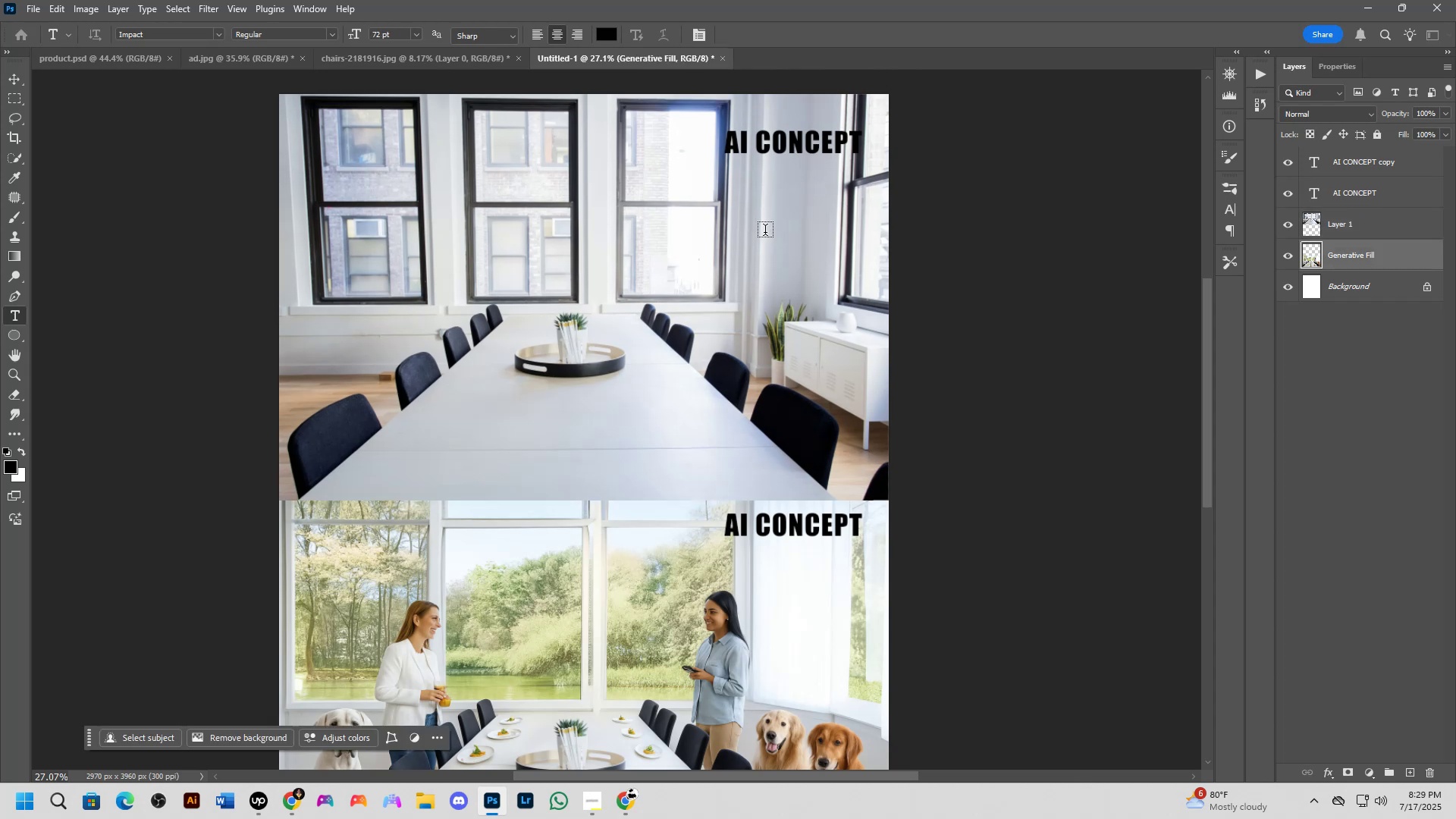 
hold_key(key=ControlLeft, duration=0.77)
left_click([761, 150])
 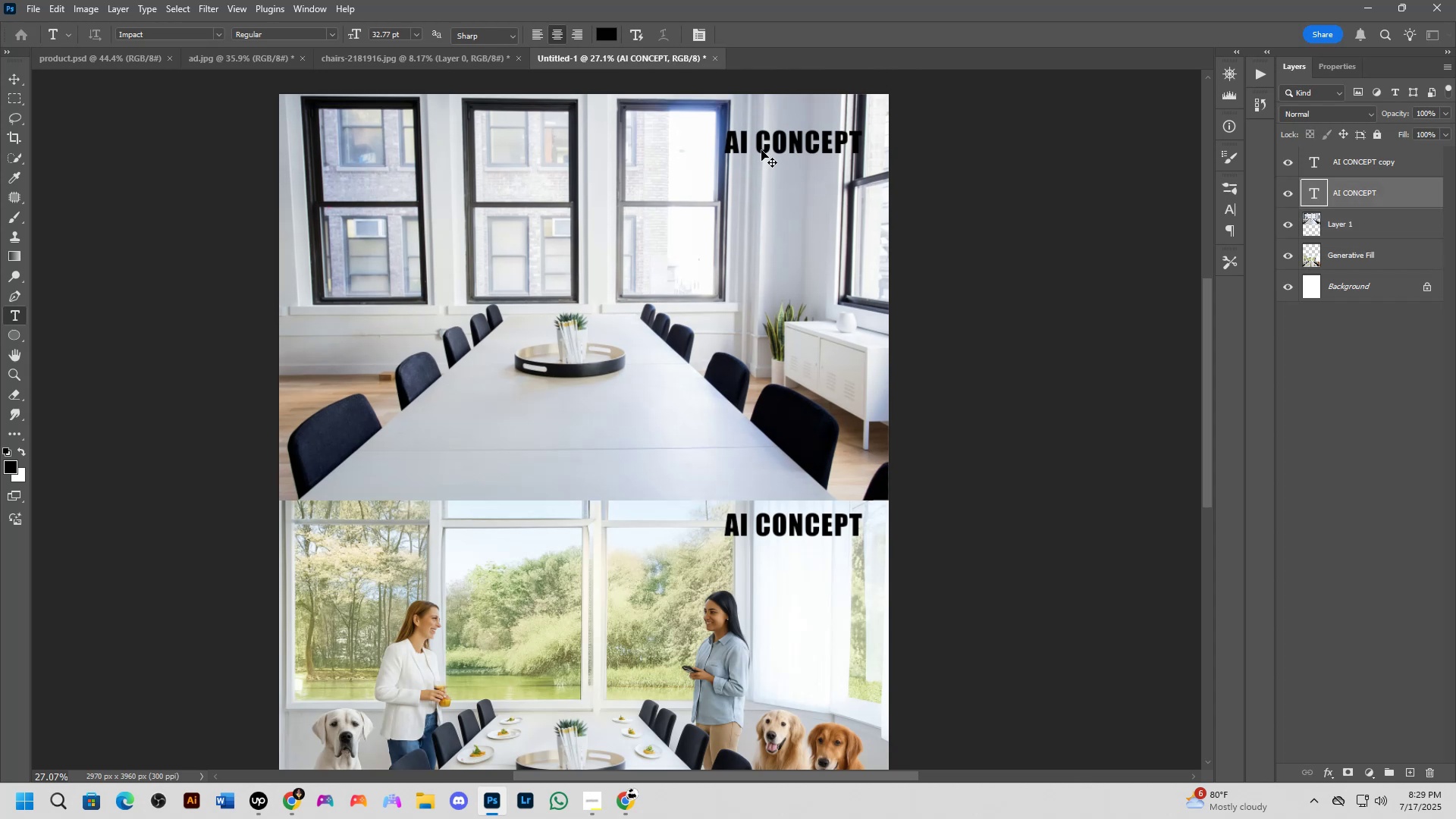 
hold_key(key=ControlLeft, duration=2.84)
left_click_drag(start_coordinate=[761, 150], to_coordinate=[762, 132])
 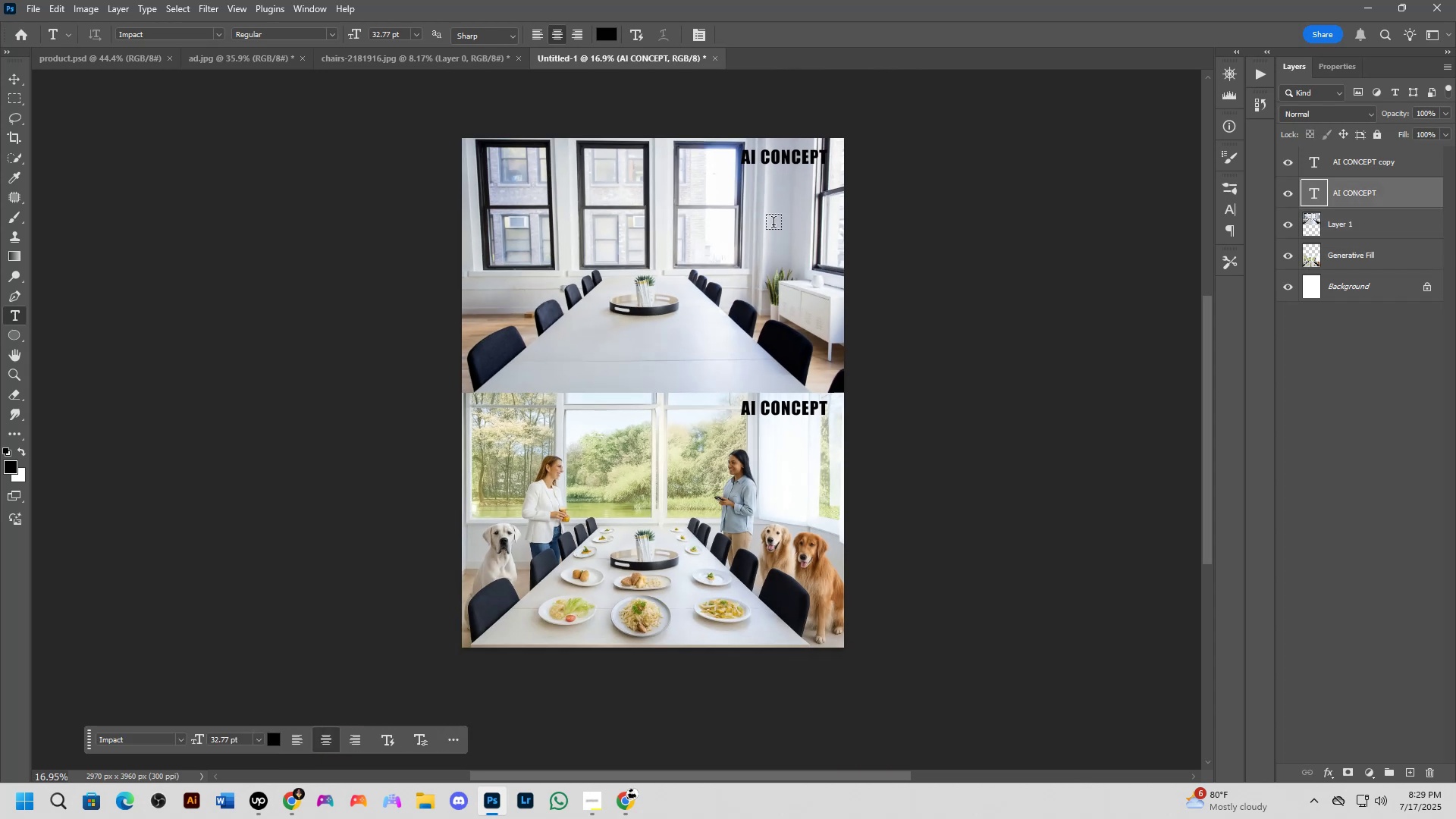 
hold_key(key=ShiftLeft, duration=1.5)
 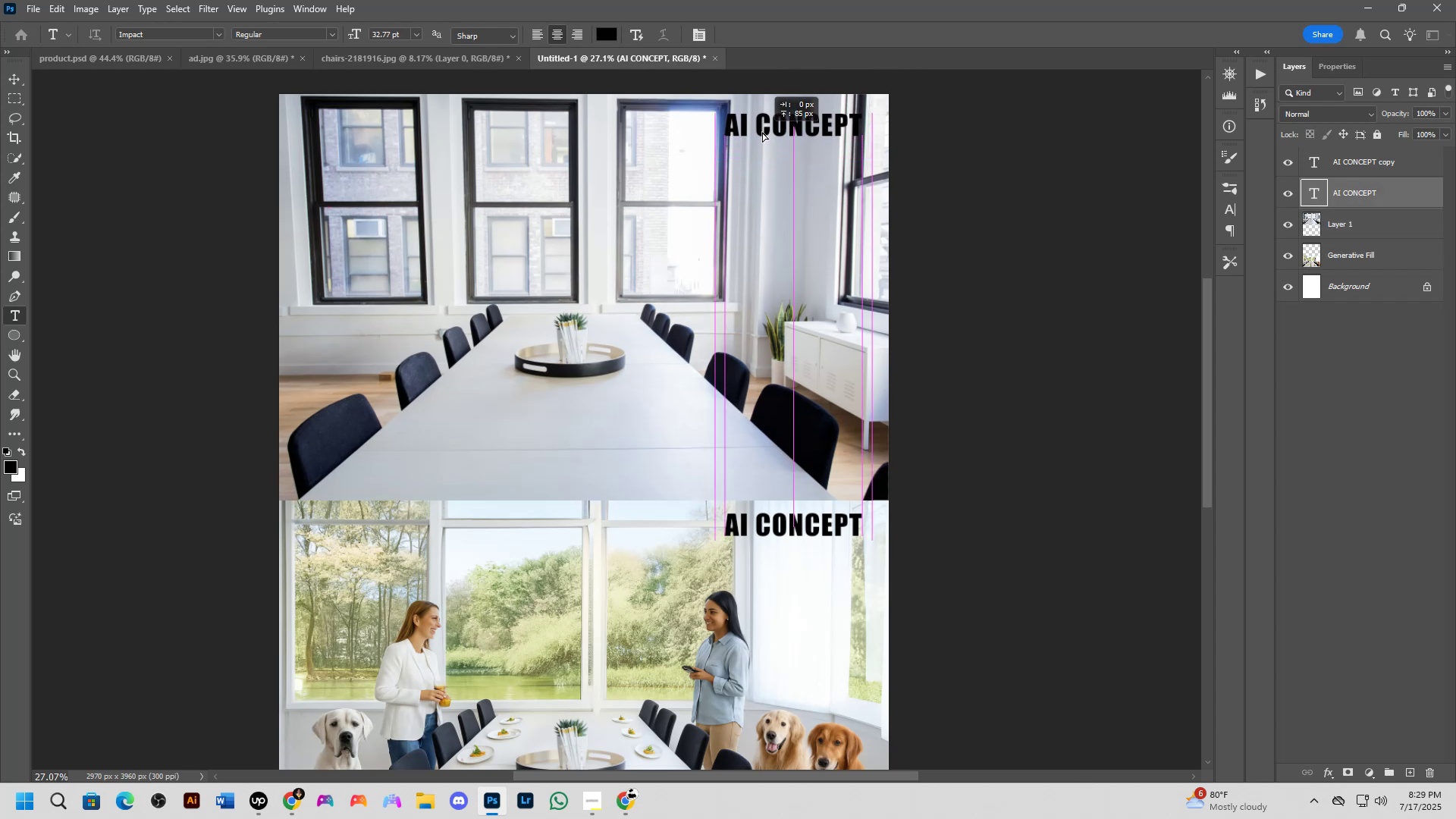 
hold_key(key=ShiftLeft, duration=0.78)
 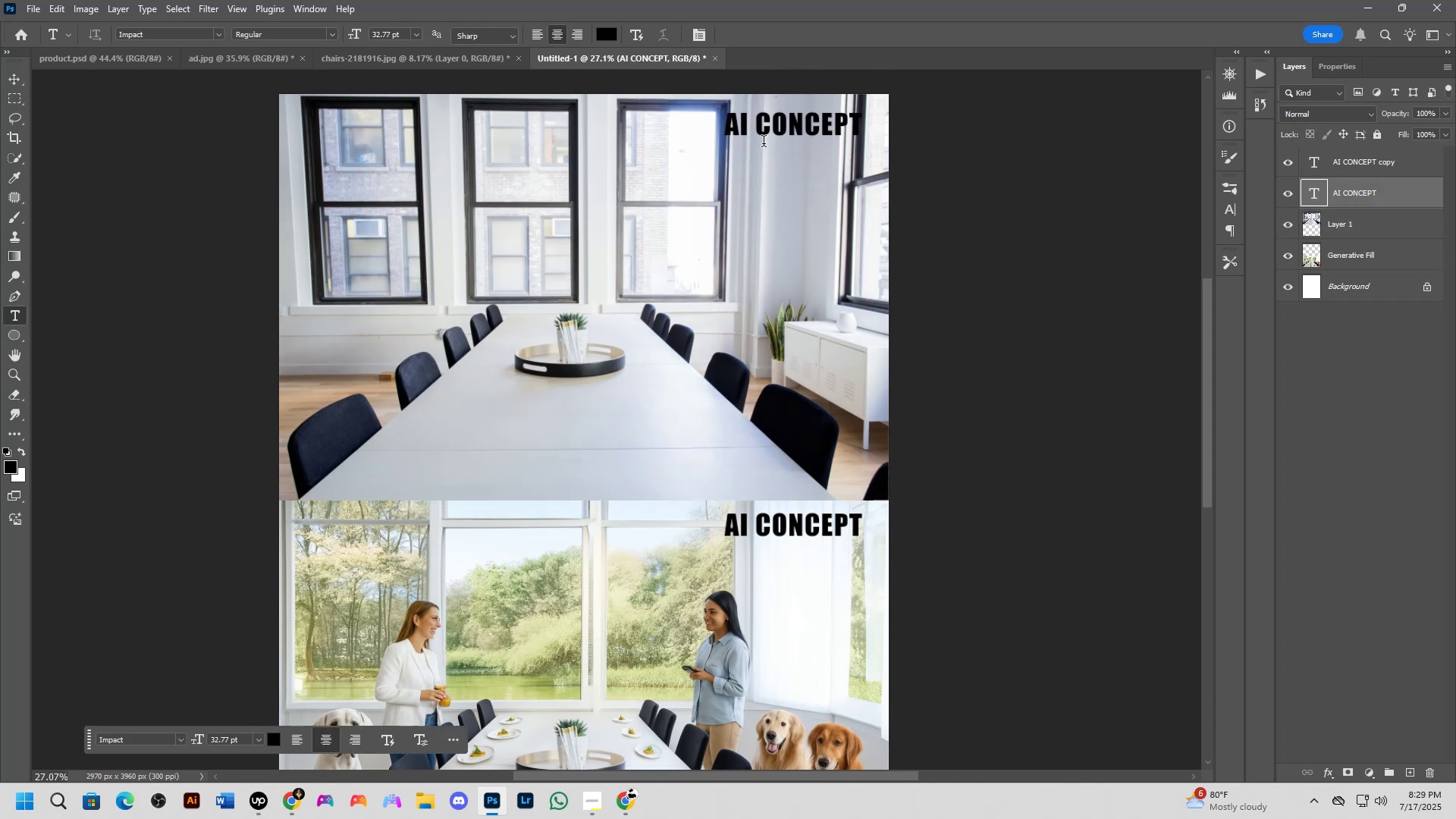 
scroll: coordinate [774, 225], scroll_direction: down, amount: 8.0
 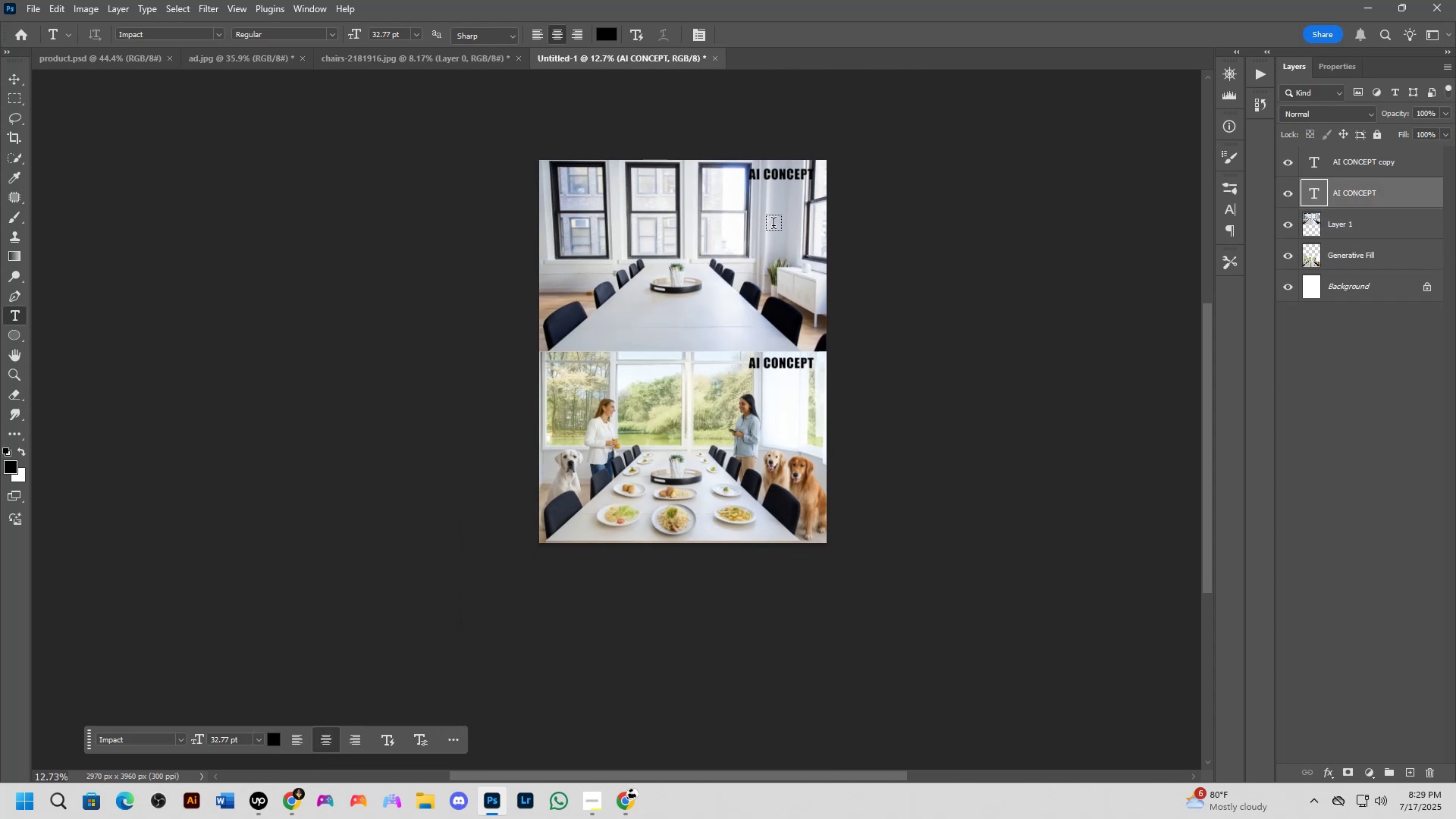 
hold_key(key=Space, duration=0.39)
 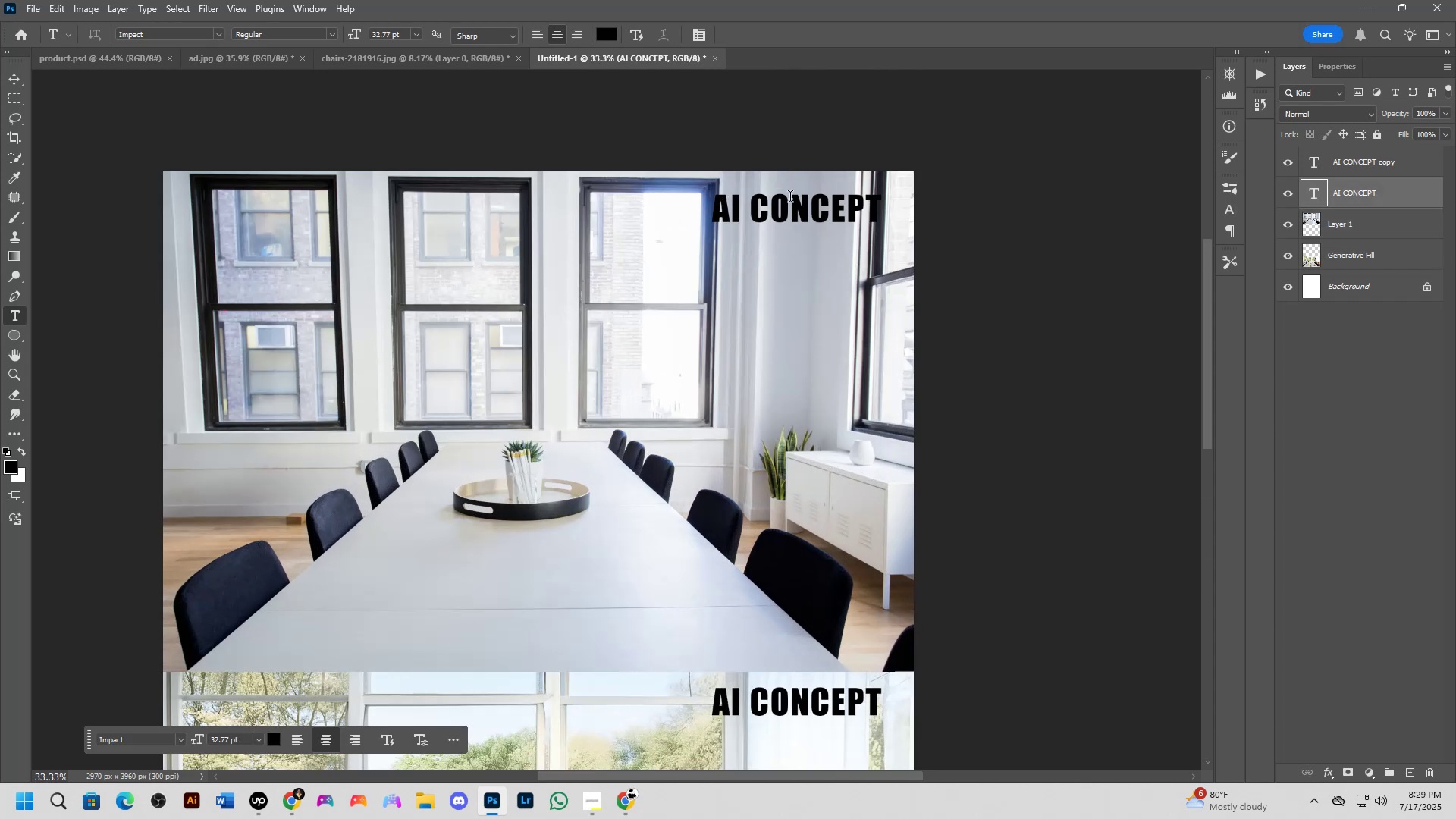 
left_click_drag(start_coordinate=[774, 228], to_coordinate=[774, 245])
 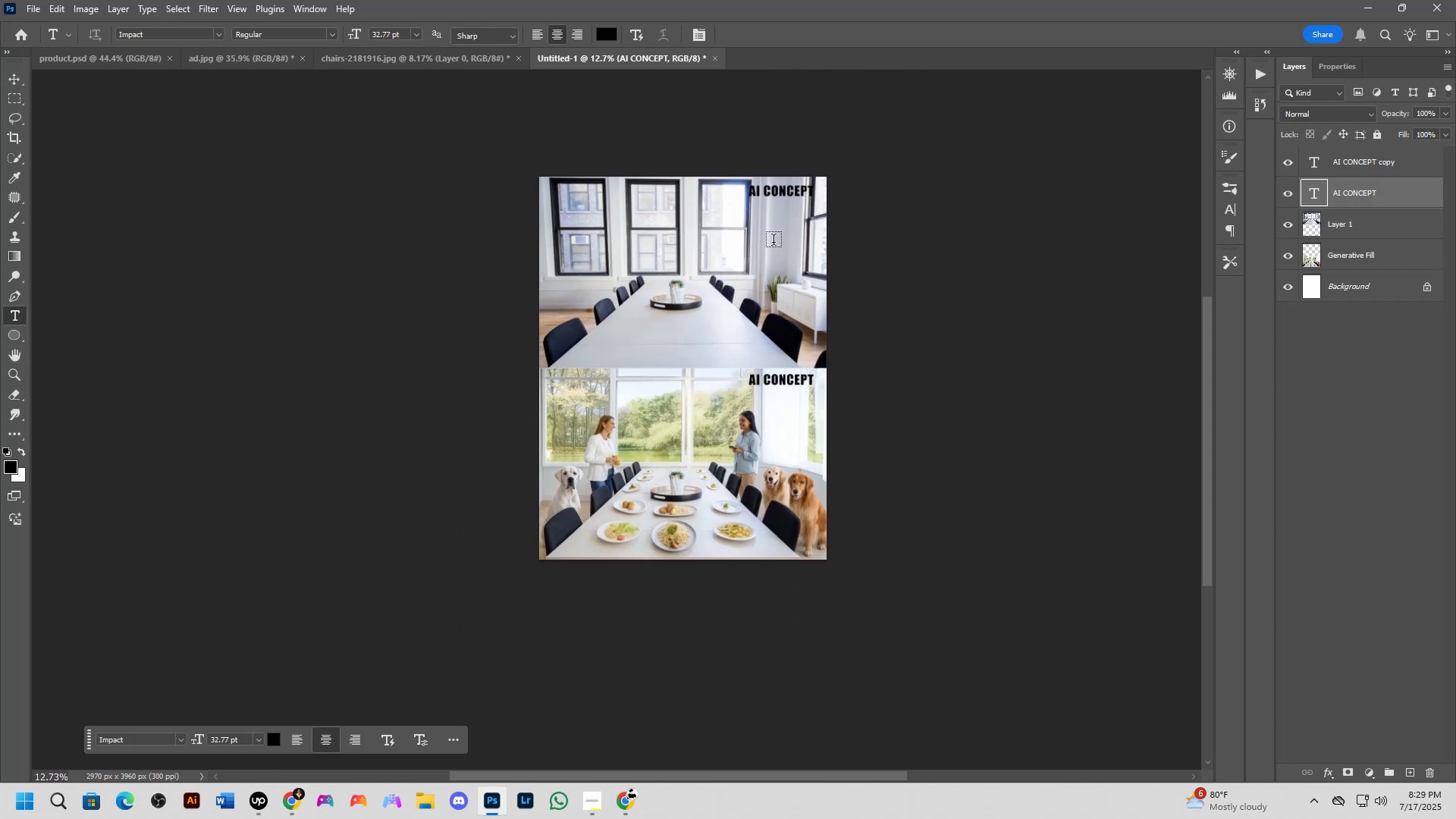 
key(Shift+ShiftLeft)
 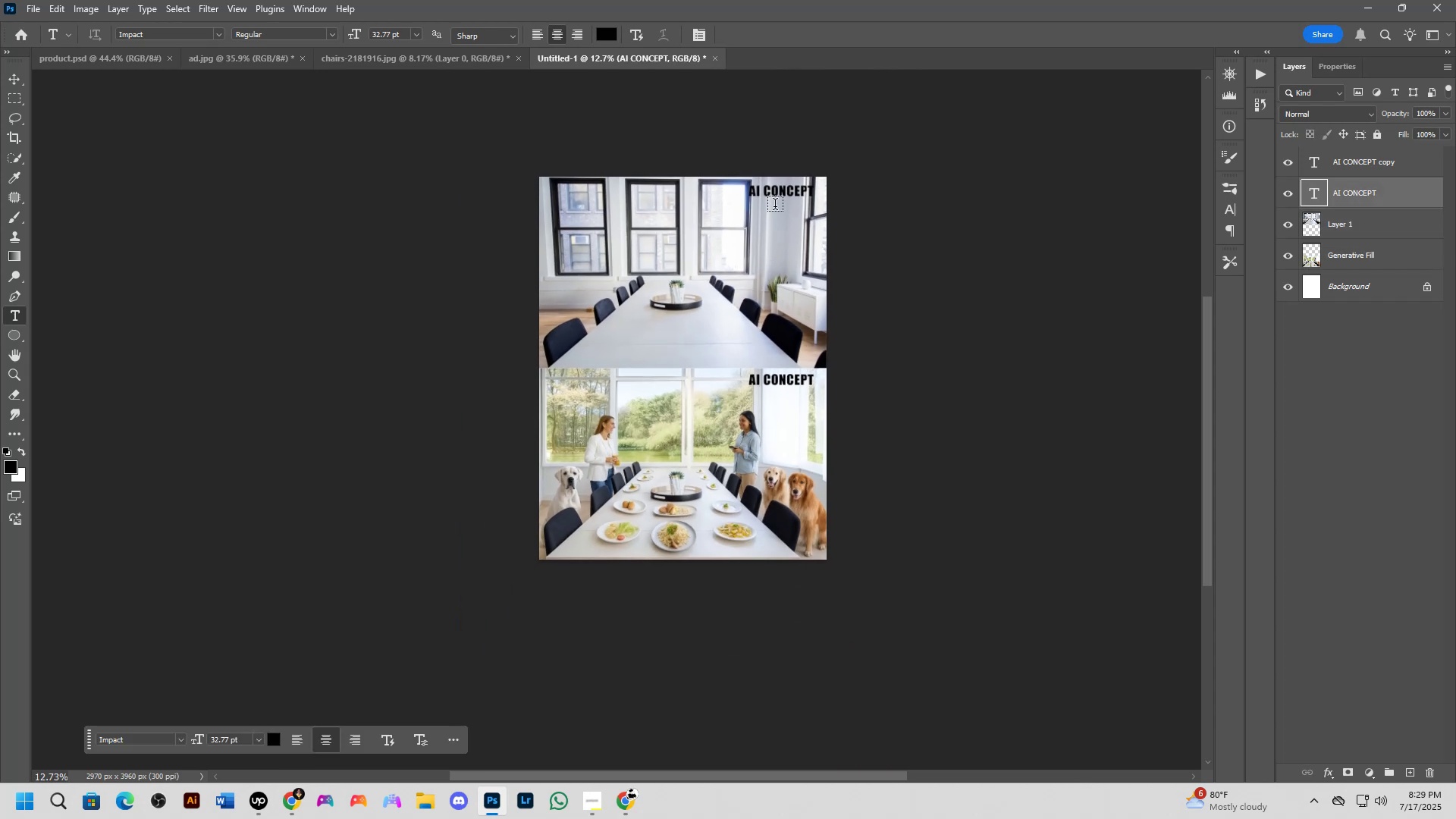 
scroll: coordinate [792, 210], scroll_direction: up, amount: 4.0
 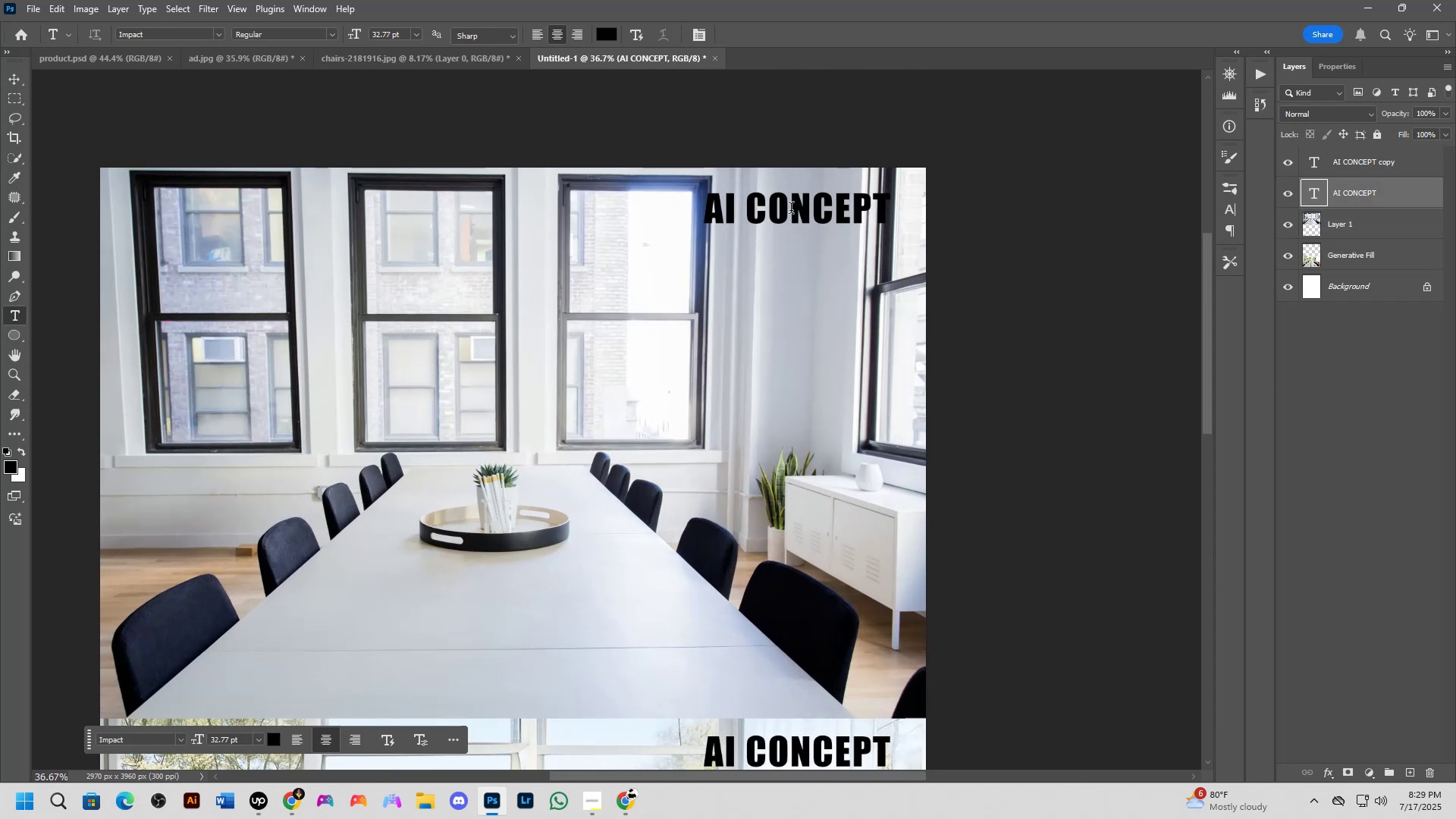 
scroll: coordinate [765, 287], scroll_direction: down, amount: 7.0
 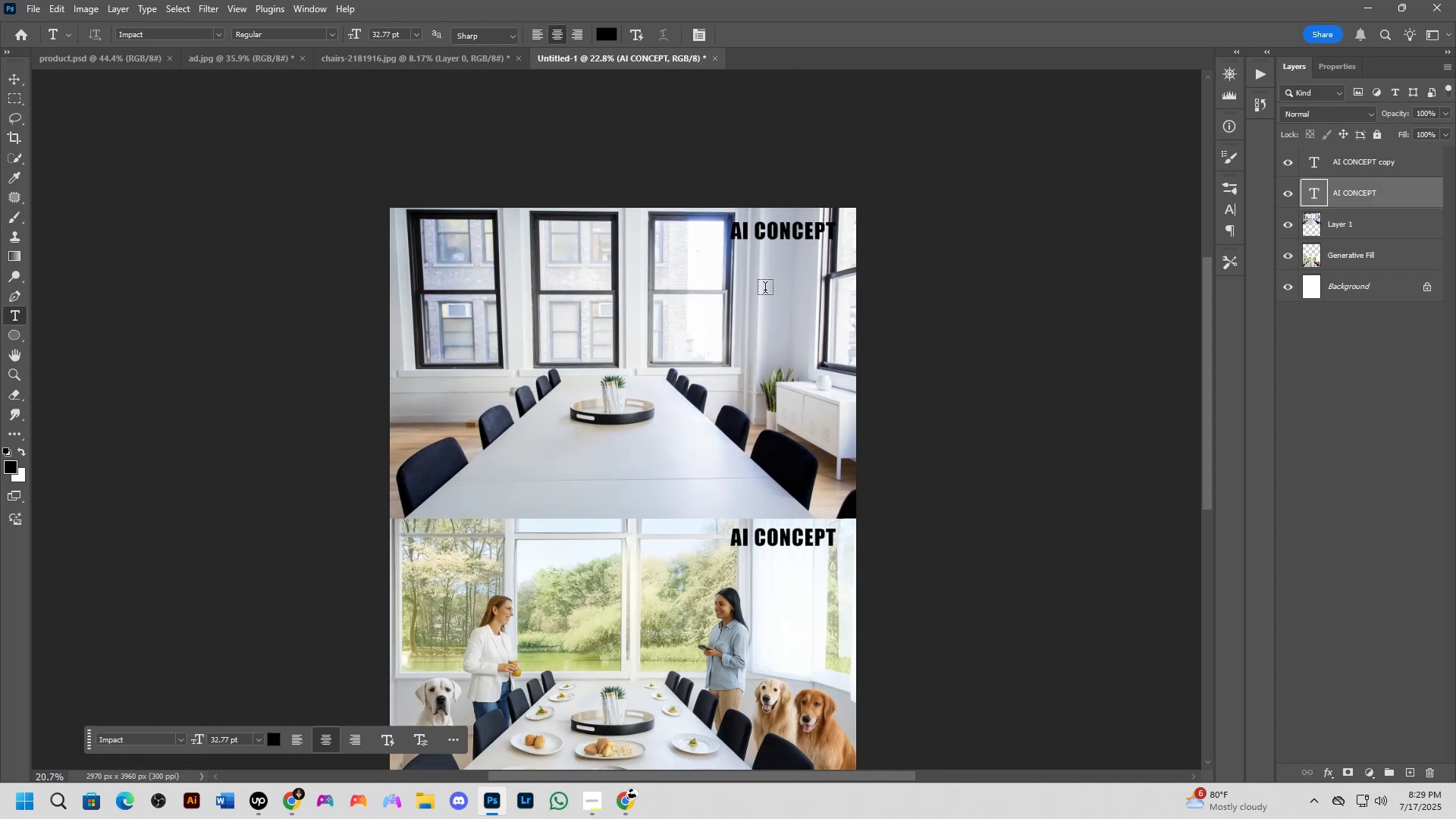 
hold_key(key=Space, duration=0.48)
 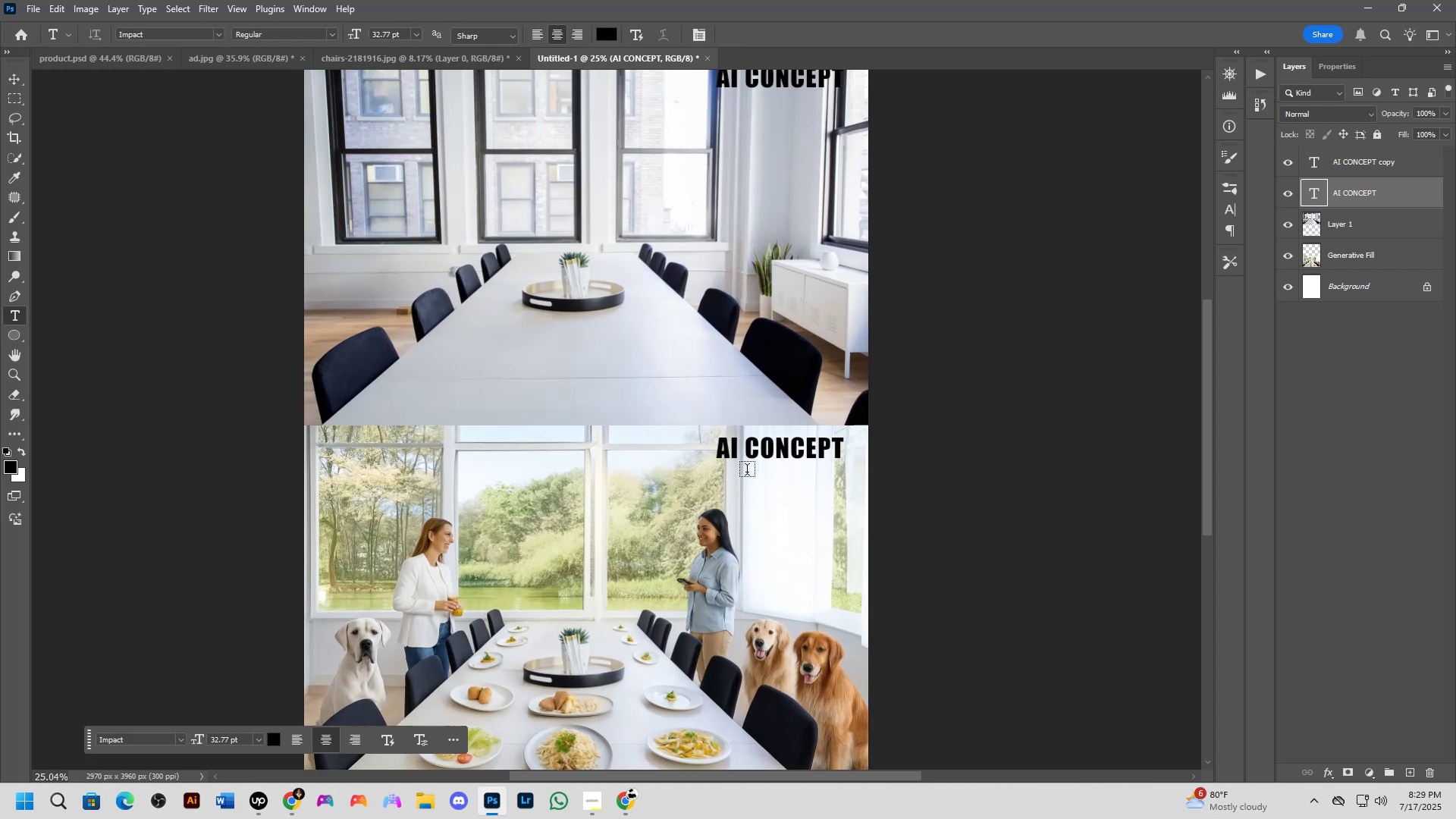 
left_click_drag(start_coordinate=[767, 350], to_coordinate=[759, 270])
 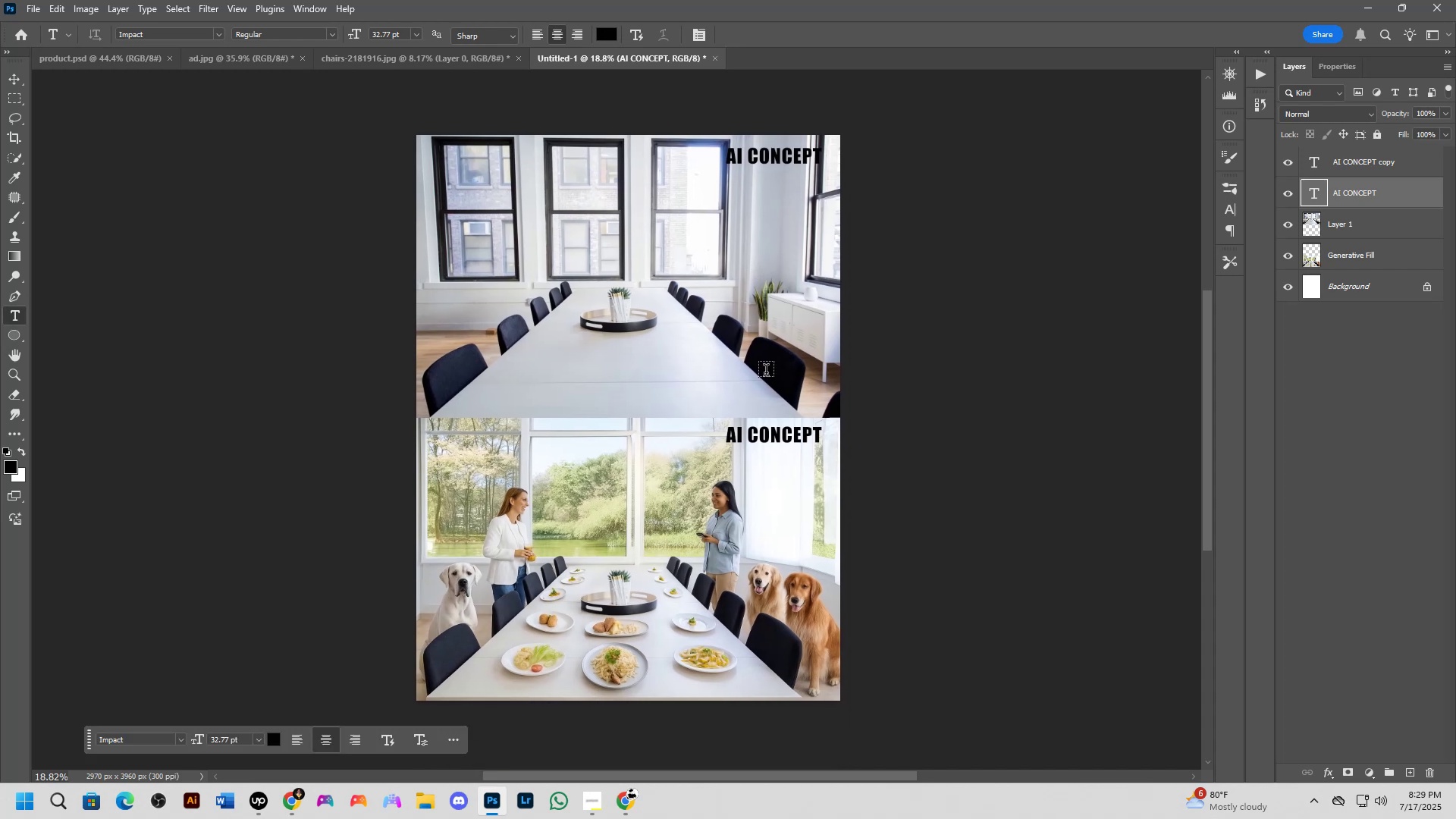 
scroll: coordinate [745, 466], scroll_direction: up, amount: 6.0
 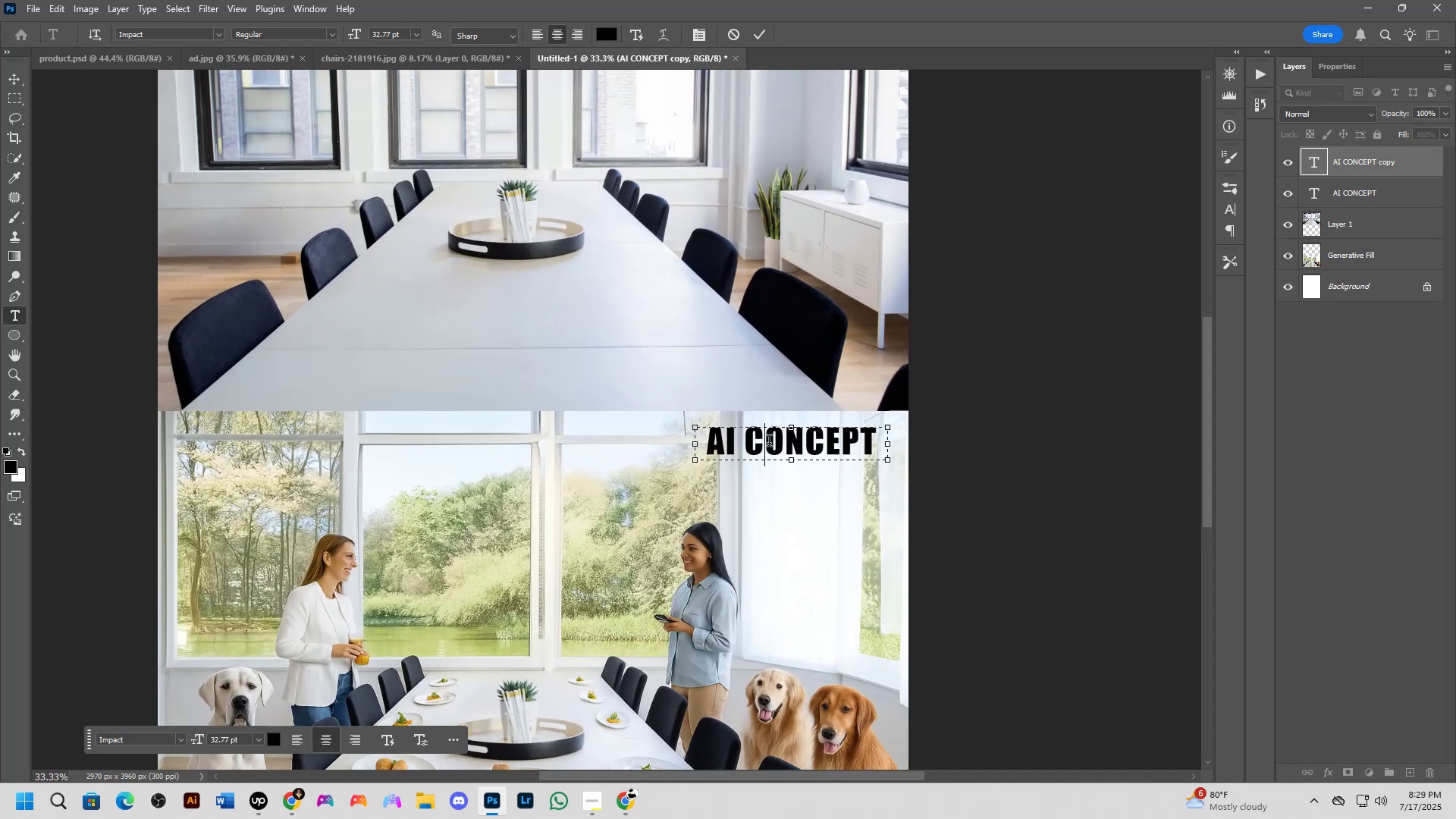 
left_click_drag(start_coordinate=[748, 444], to_coordinate=[921, 447])
 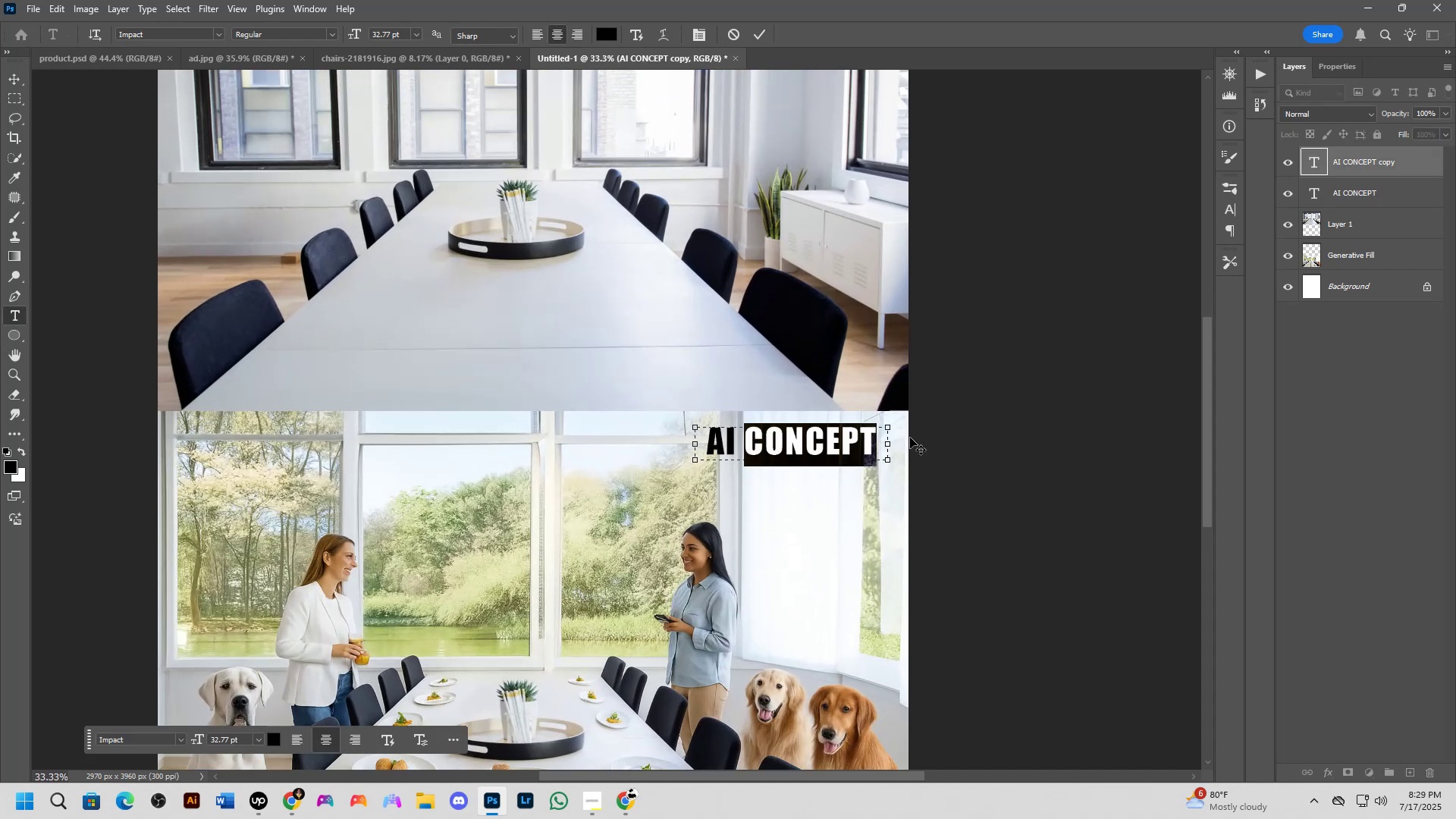 
type(gebn)
key(Backspace)
key(Backspace)
type(nerated)
 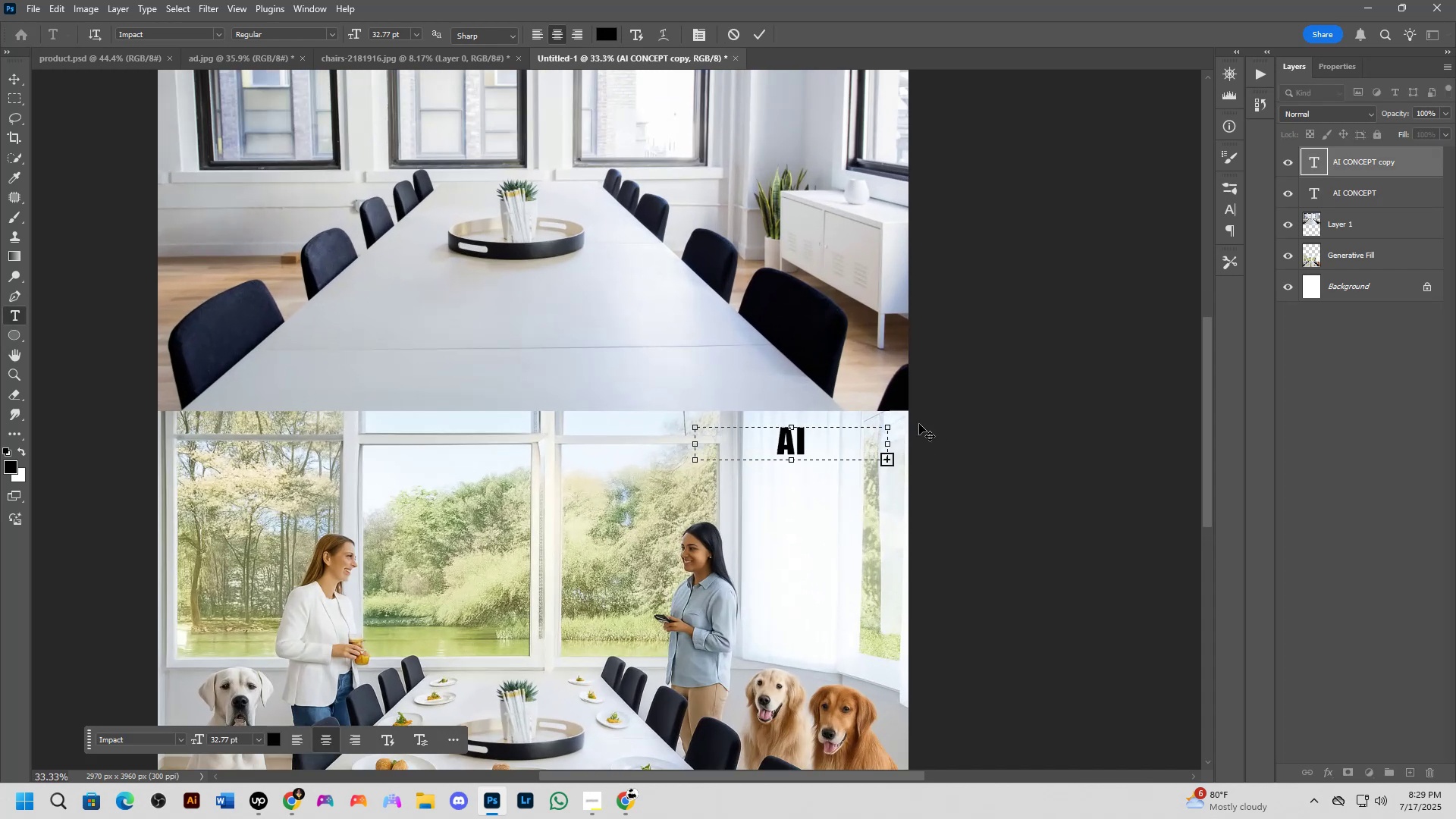 
left_click_drag(start_coordinate=[893, 441], to_coordinate=[903, 438])
 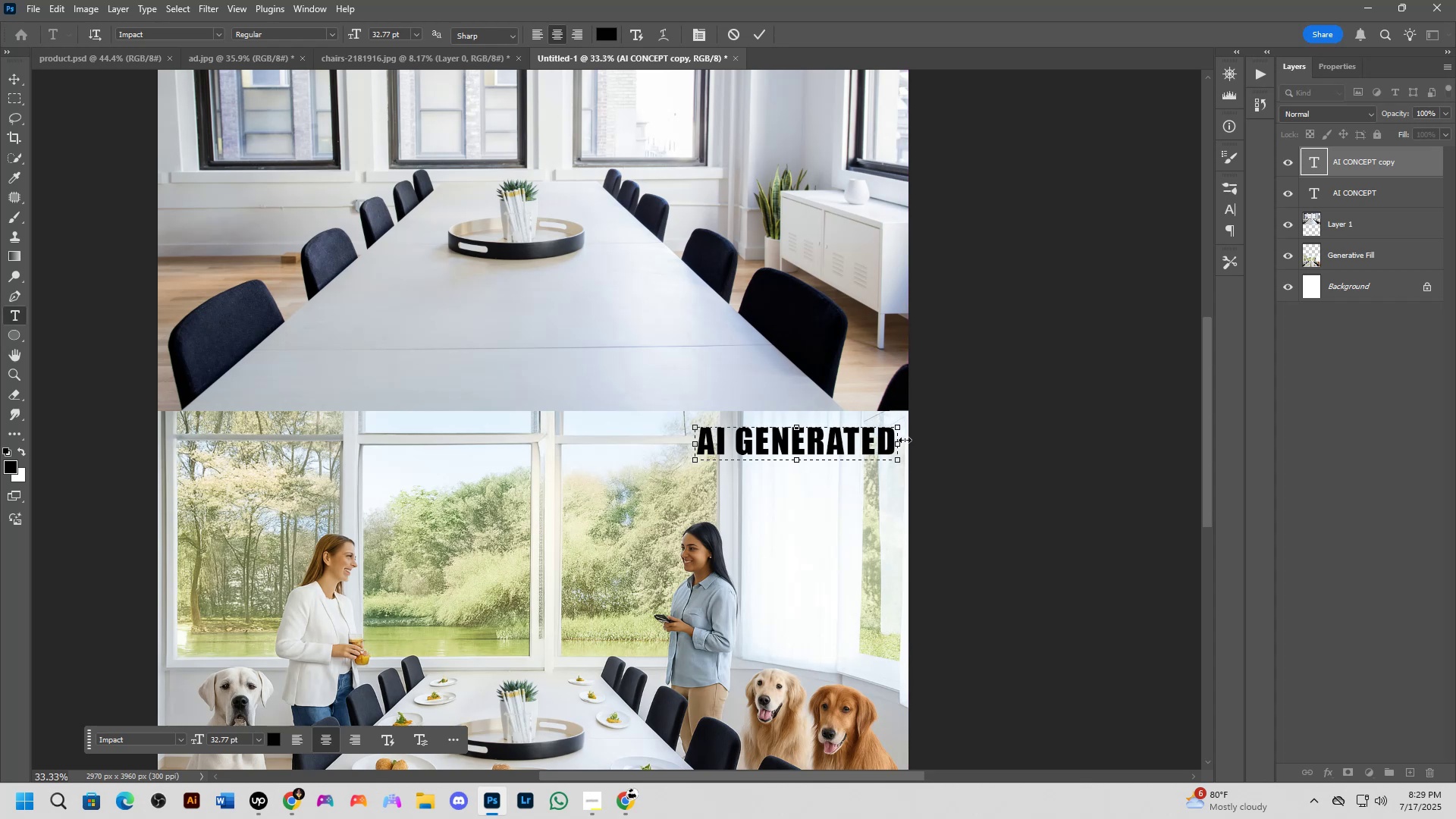 
key(NumpadEnter)
 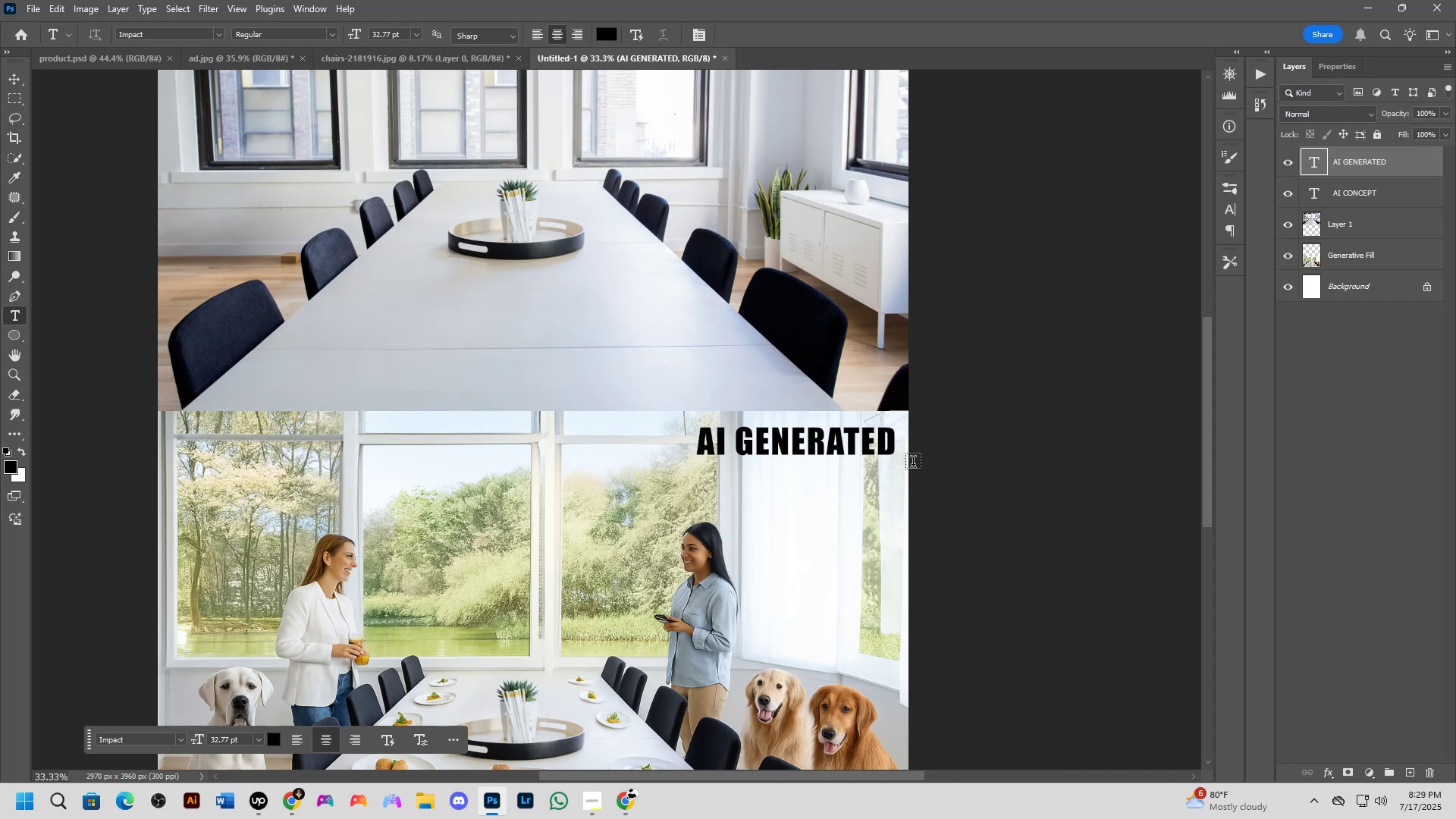 
wait(15.68)
 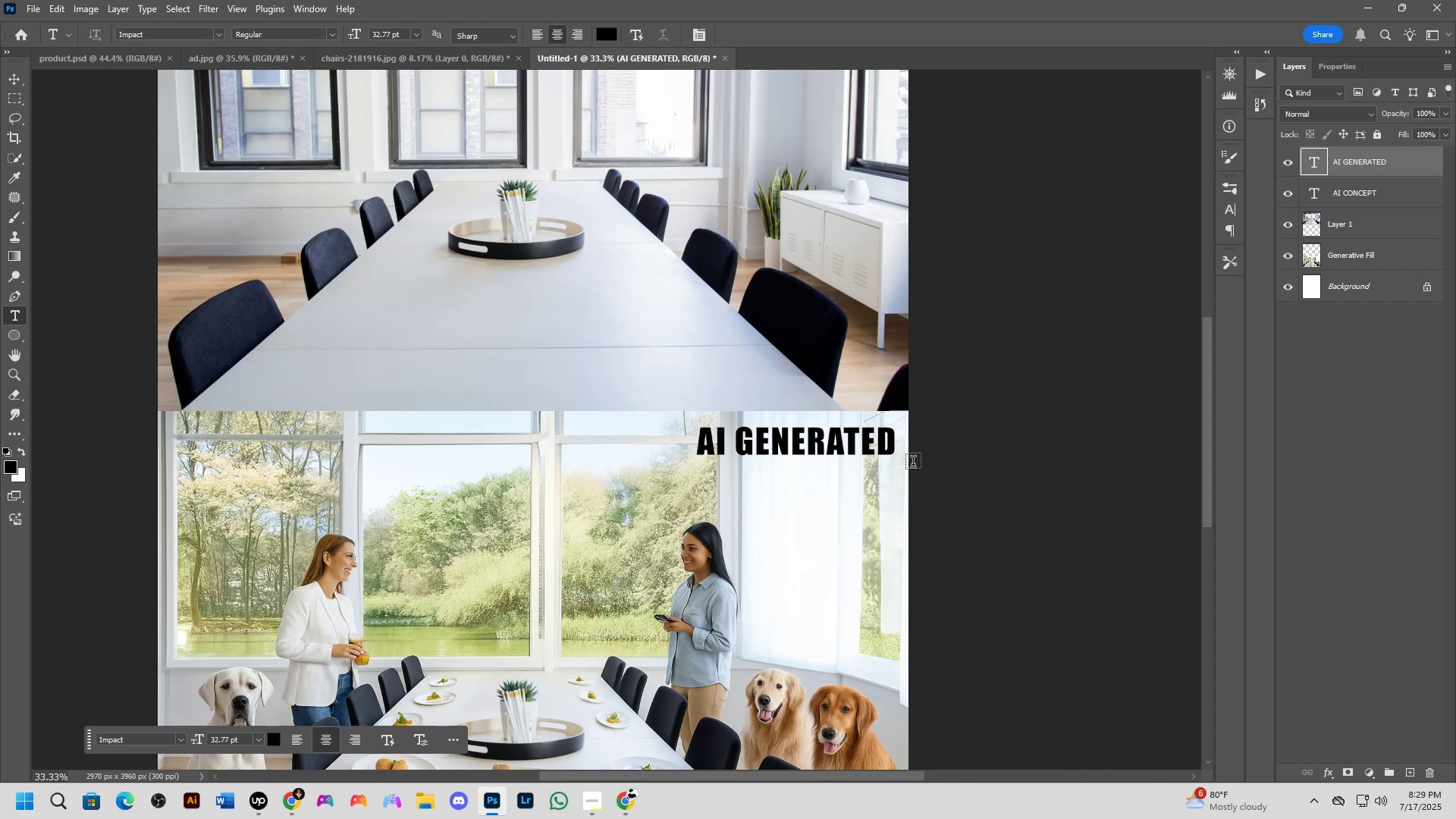 
scroll: coordinate [690, 322], scroll_direction: down, amount: 10.0
 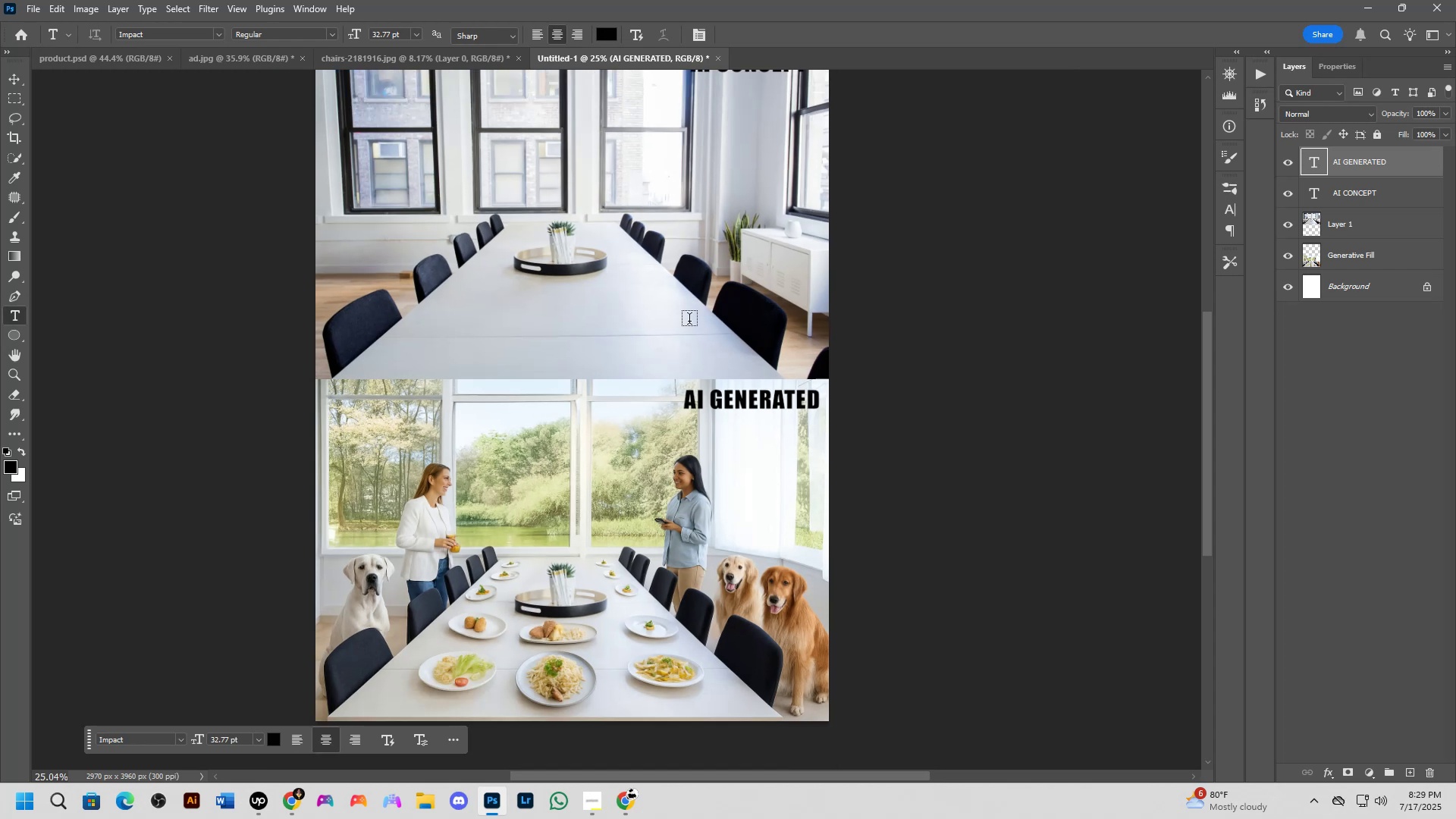 
hold_key(key=Space, duration=1.25)
 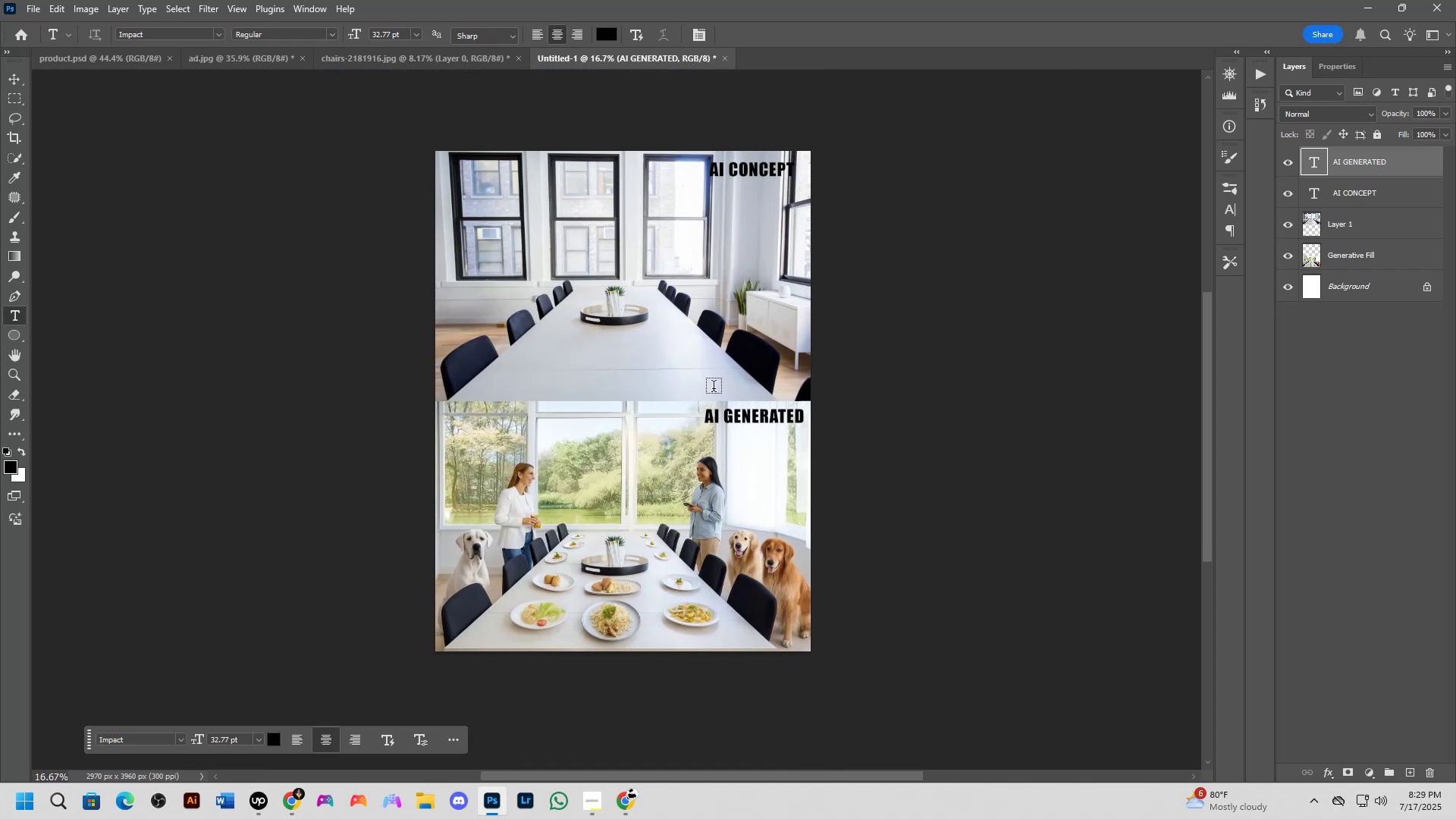 
left_click_drag(start_coordinate=[681, 290], to_coordinate=[701, 331])
 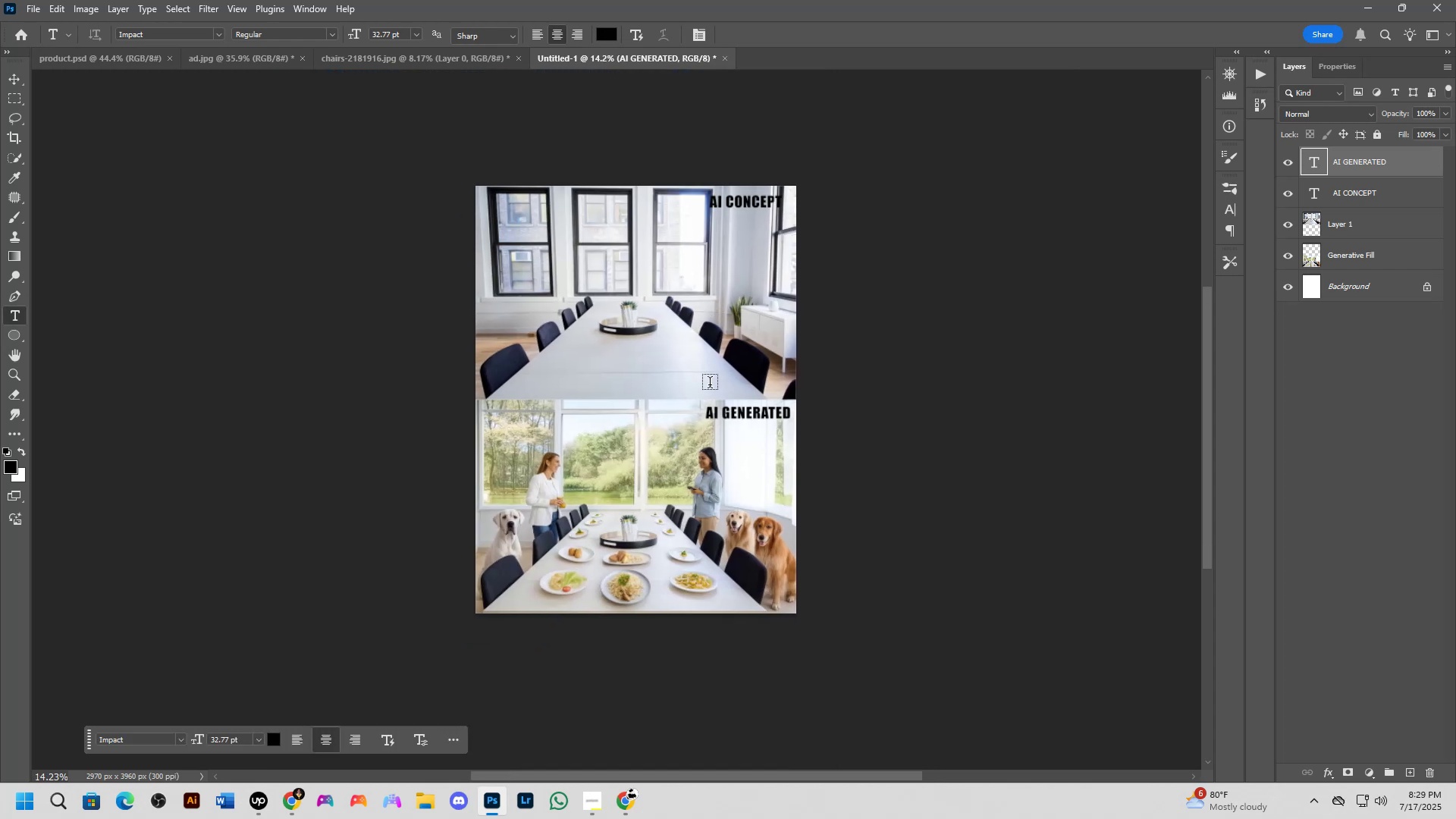 
scroll: coordinate [713, 387], scroll_direction: up, amount: 2.0
 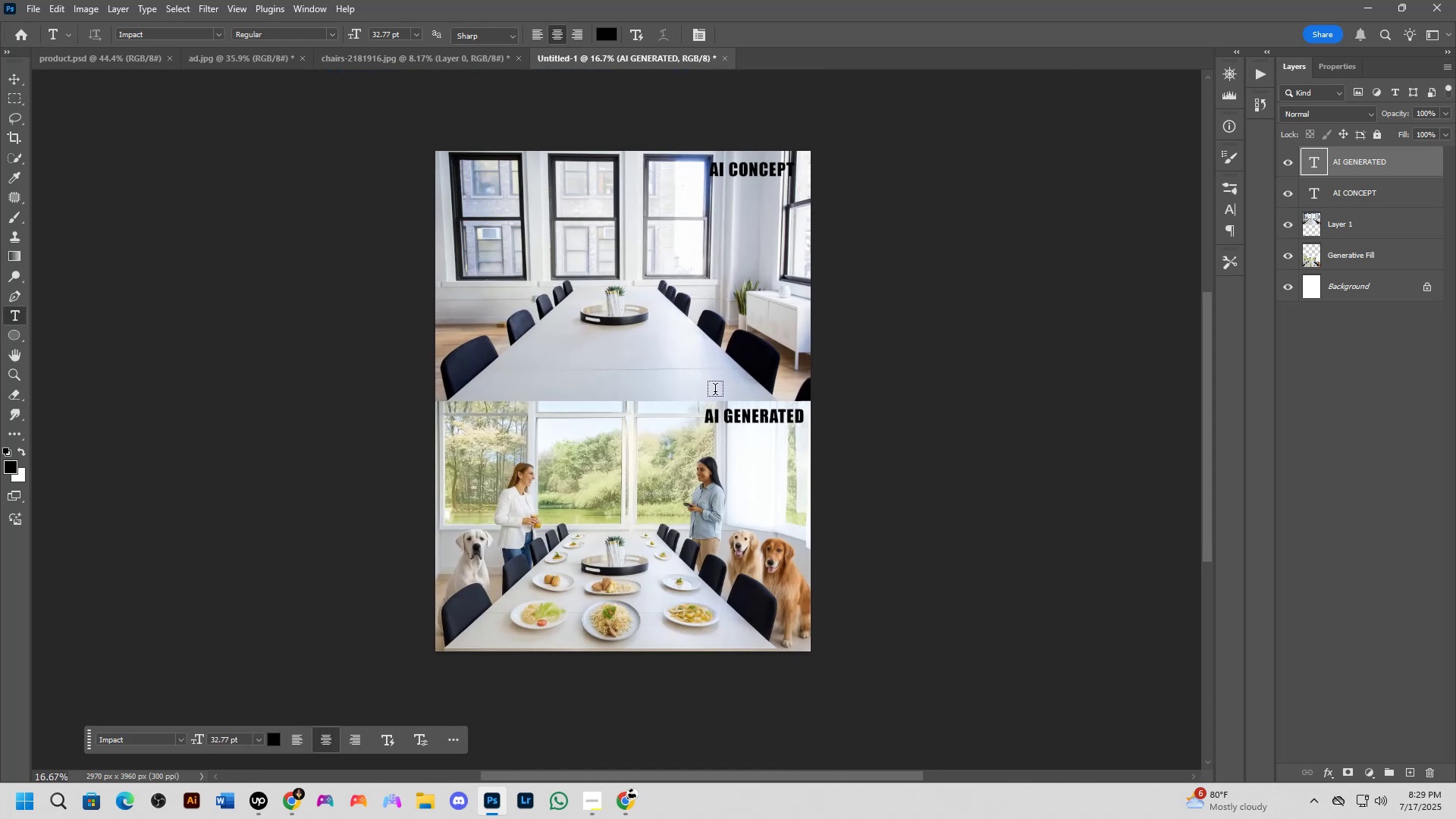 
key(Shift+ShiftLeft)
 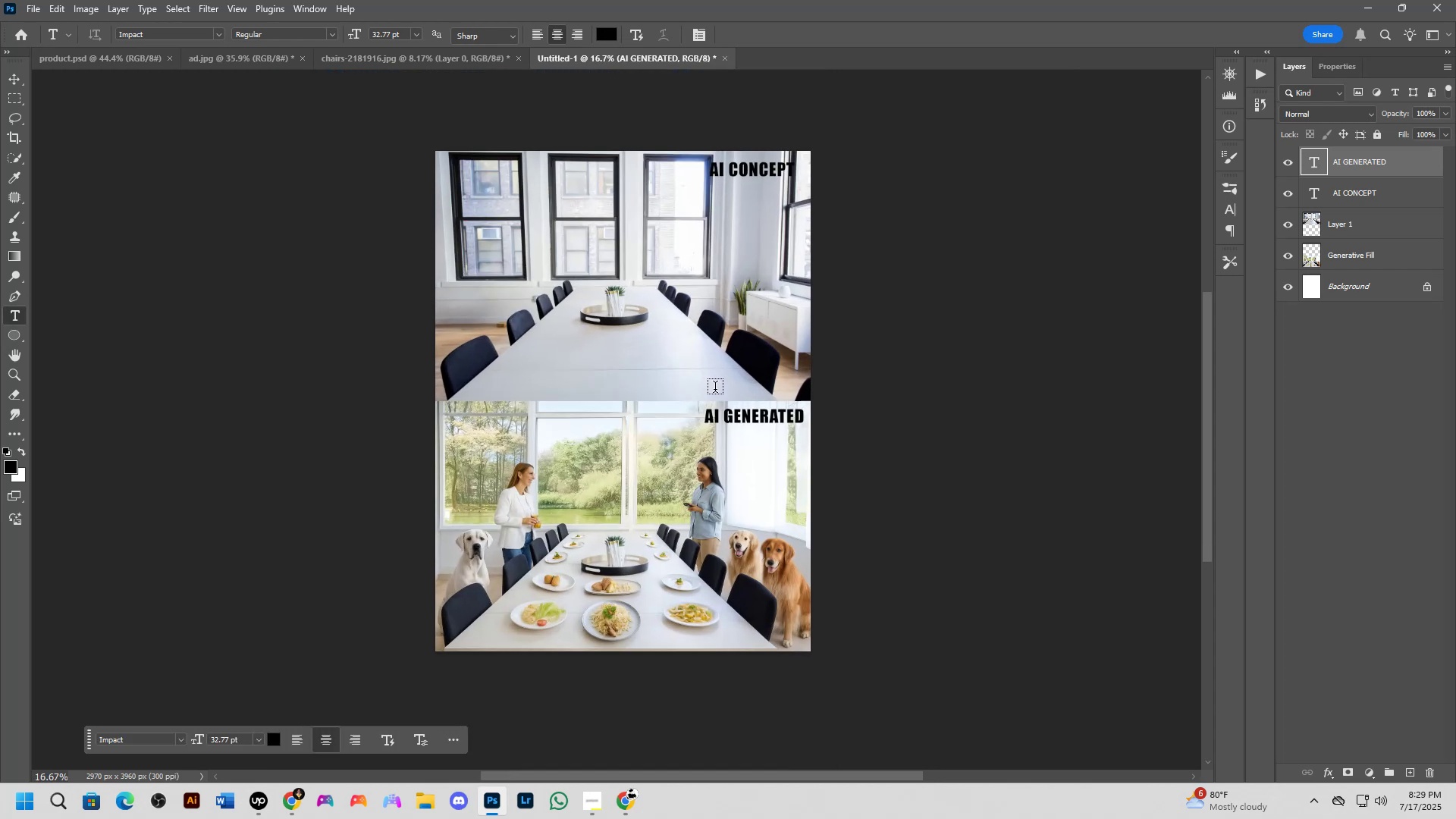 
scroll: coordinate [714, 380], scroll_direction: down, amount: 3.0
 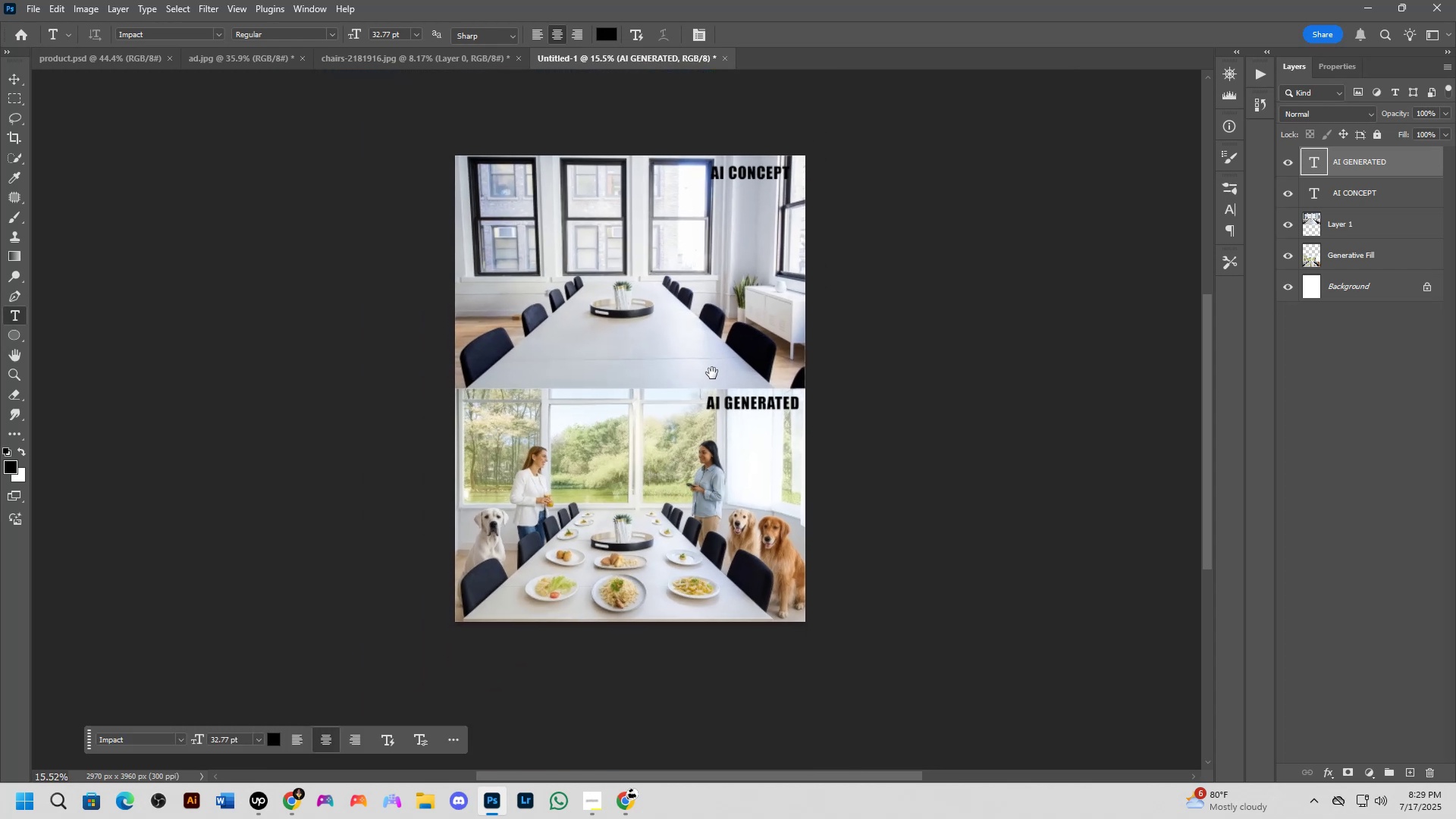 
key(Shift+ShiftLeft)
 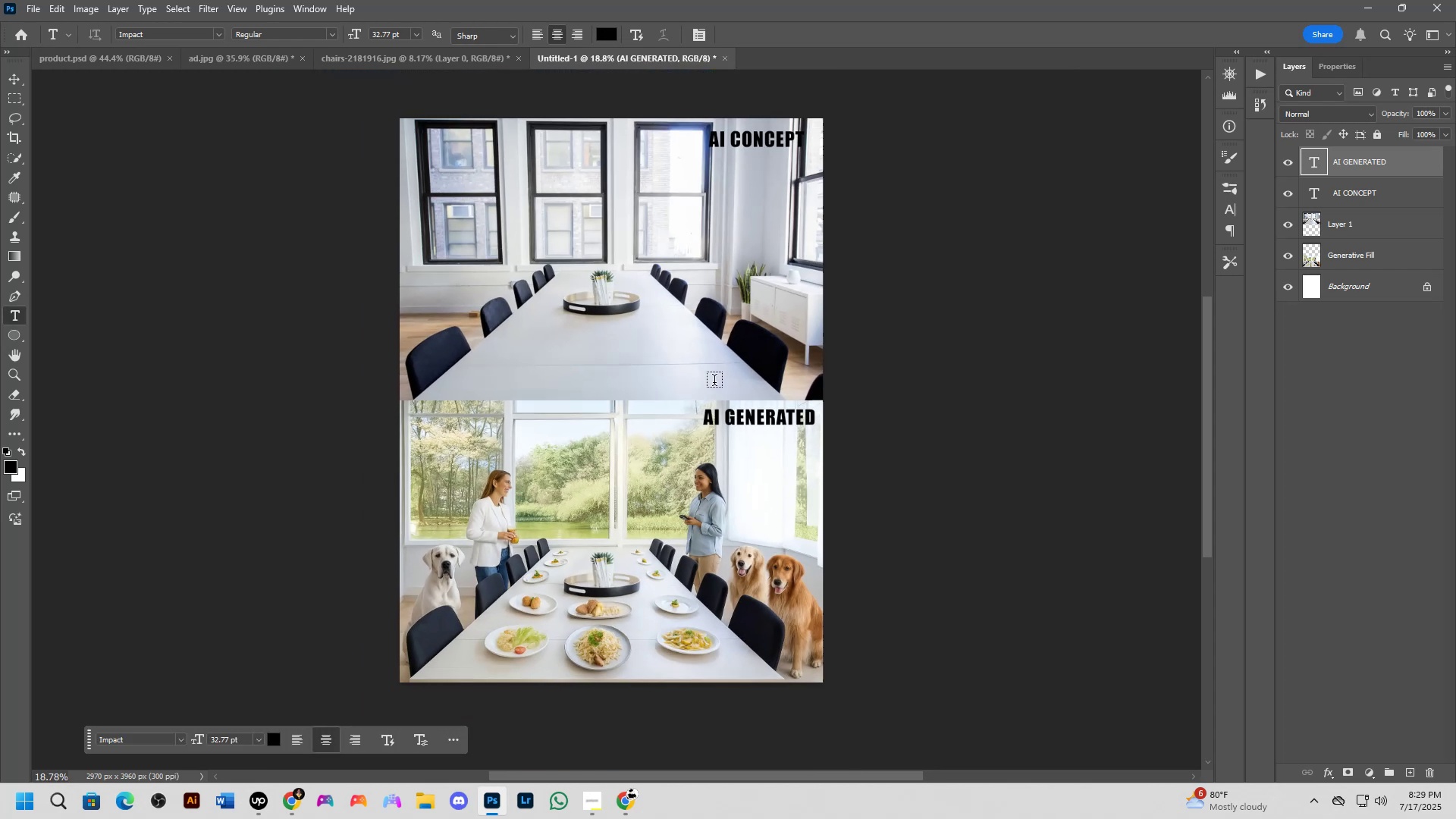 
hold_key(key=Space, duration=0.43)
 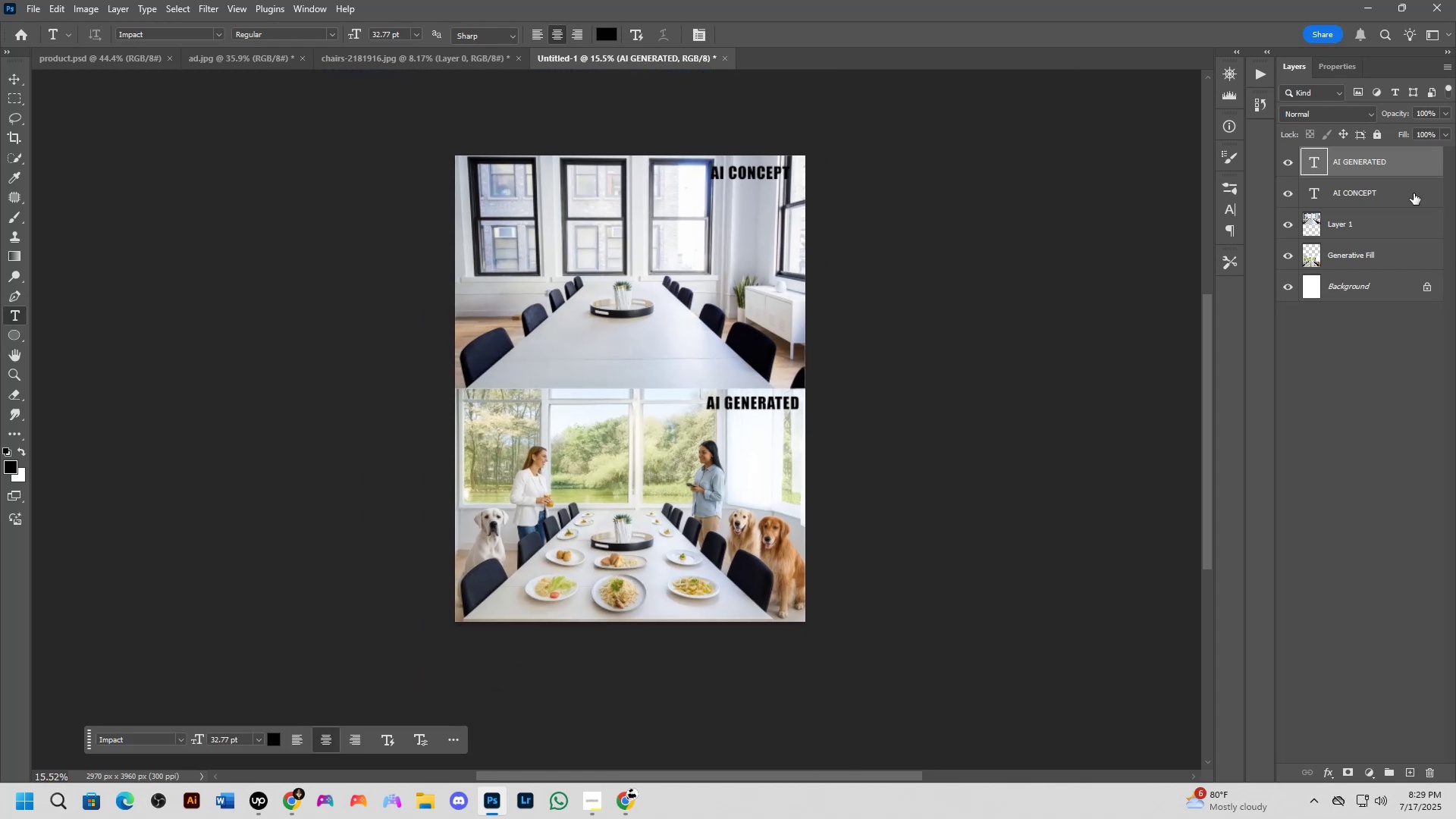 
left_click_drag(start_coordinate=[711, 381], to_coordinate=[712, 373])
 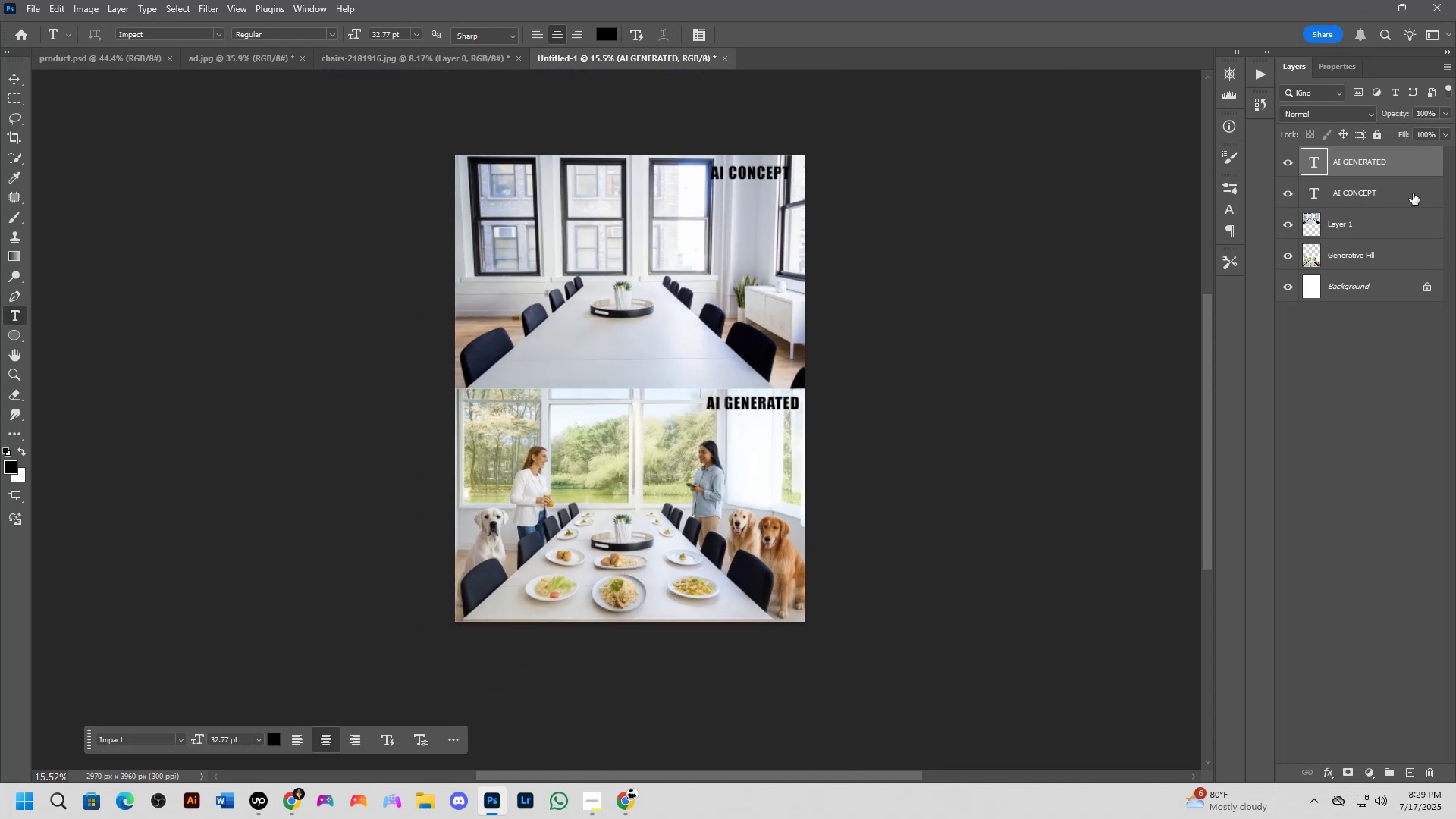 
key(Control+ControlLeft)
 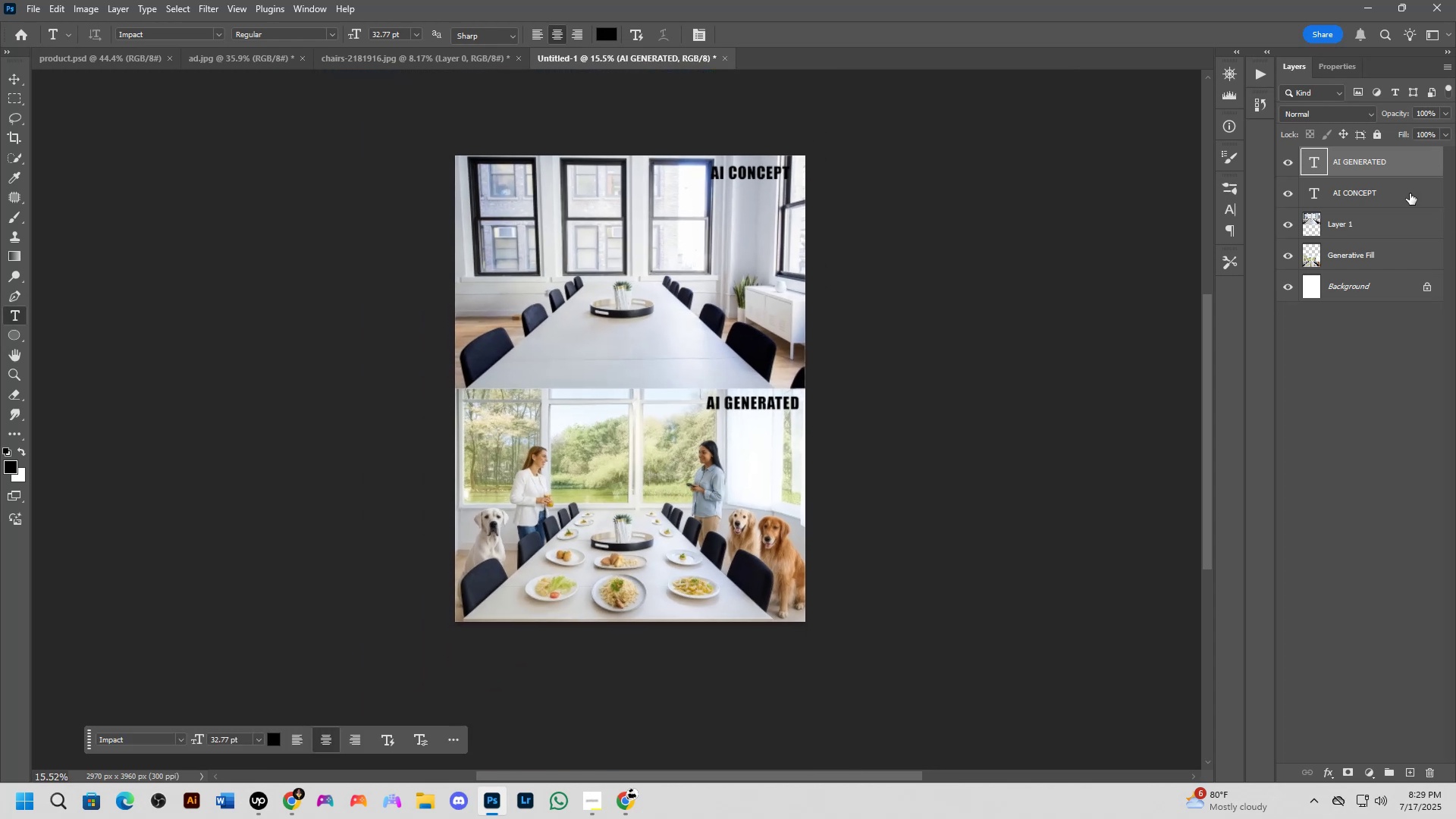 
key(Control+Shift+ShiftLeft)
 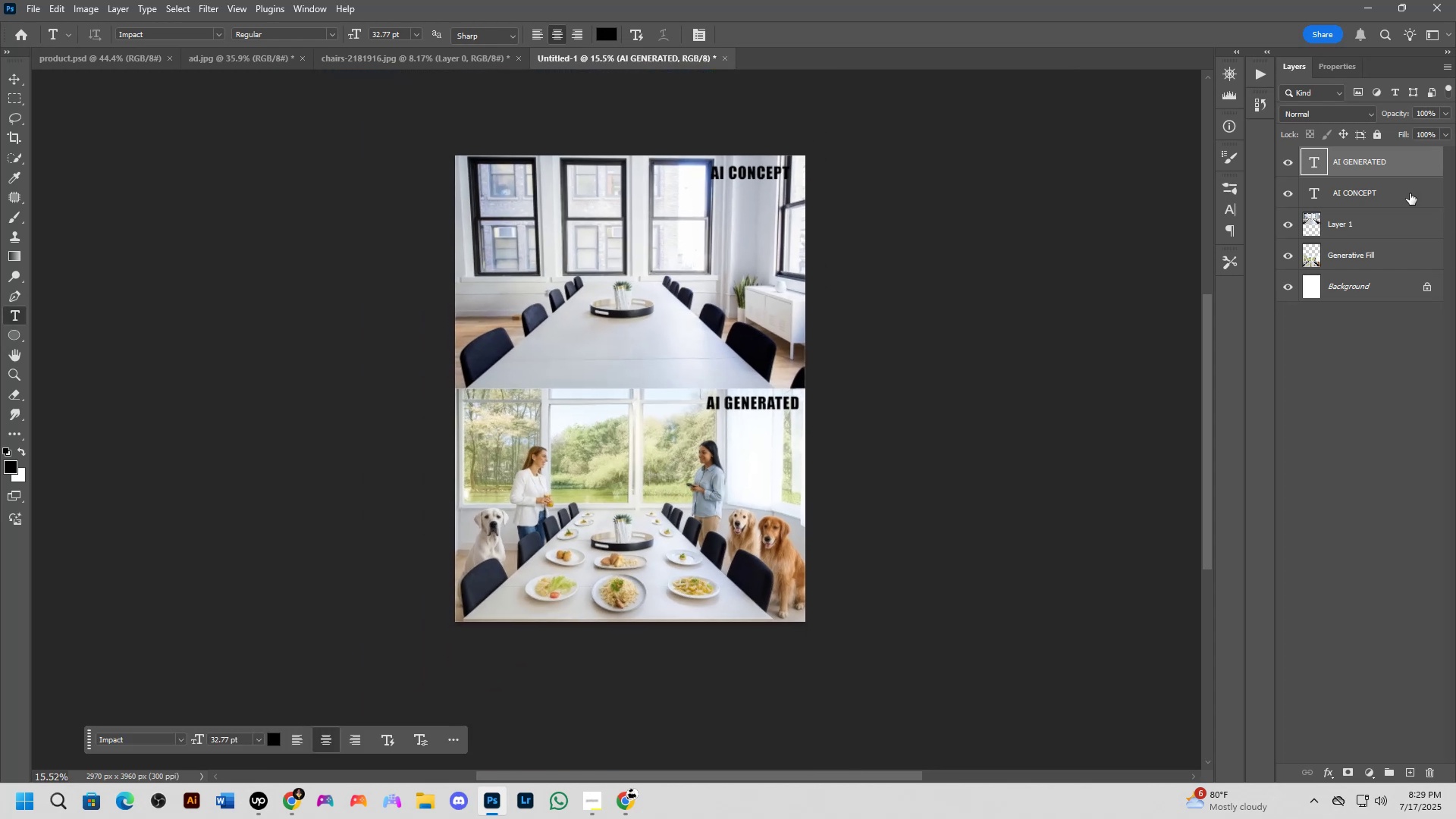 
left_click([1410, 193])
 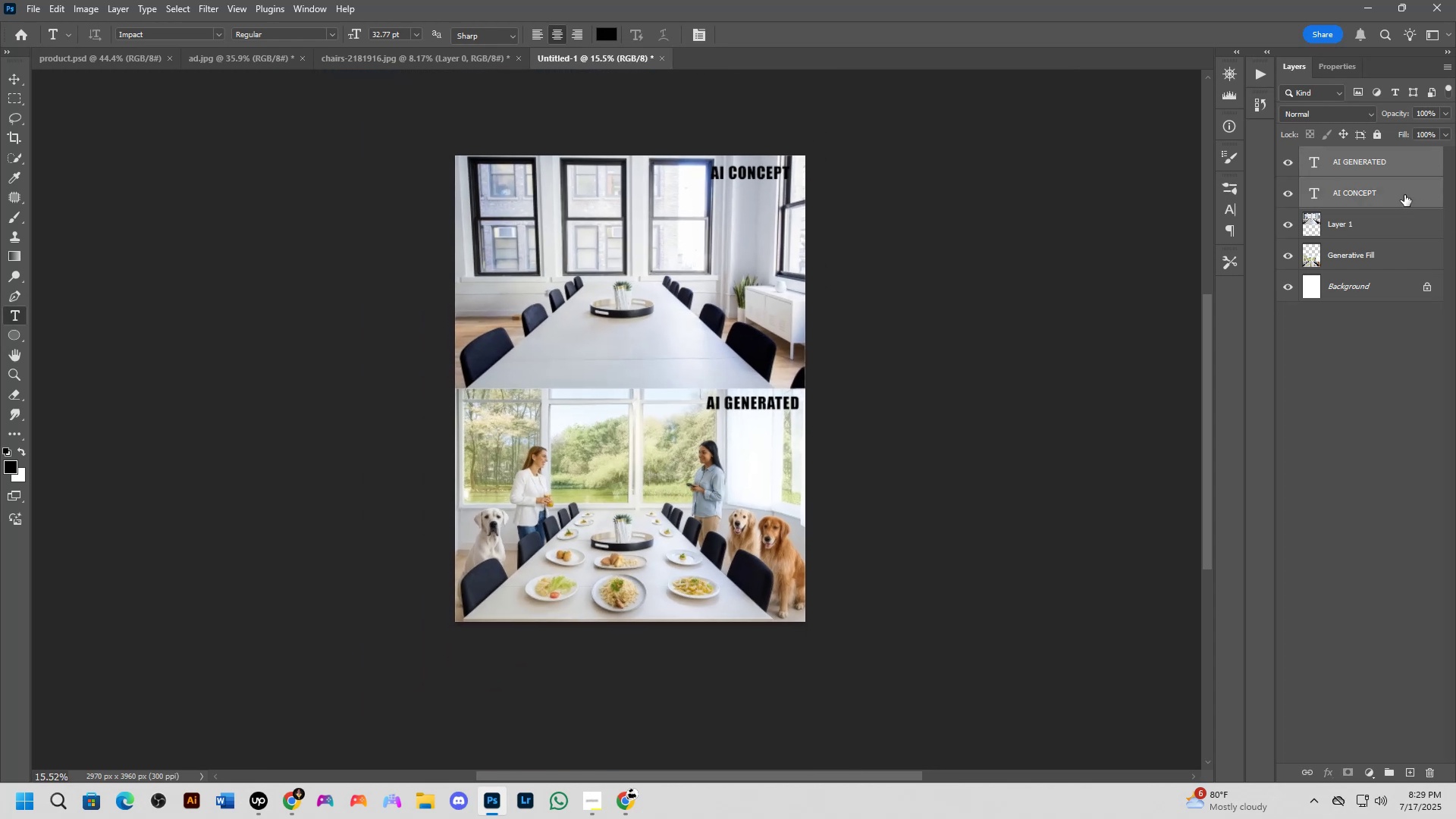 
key(Control+E)
 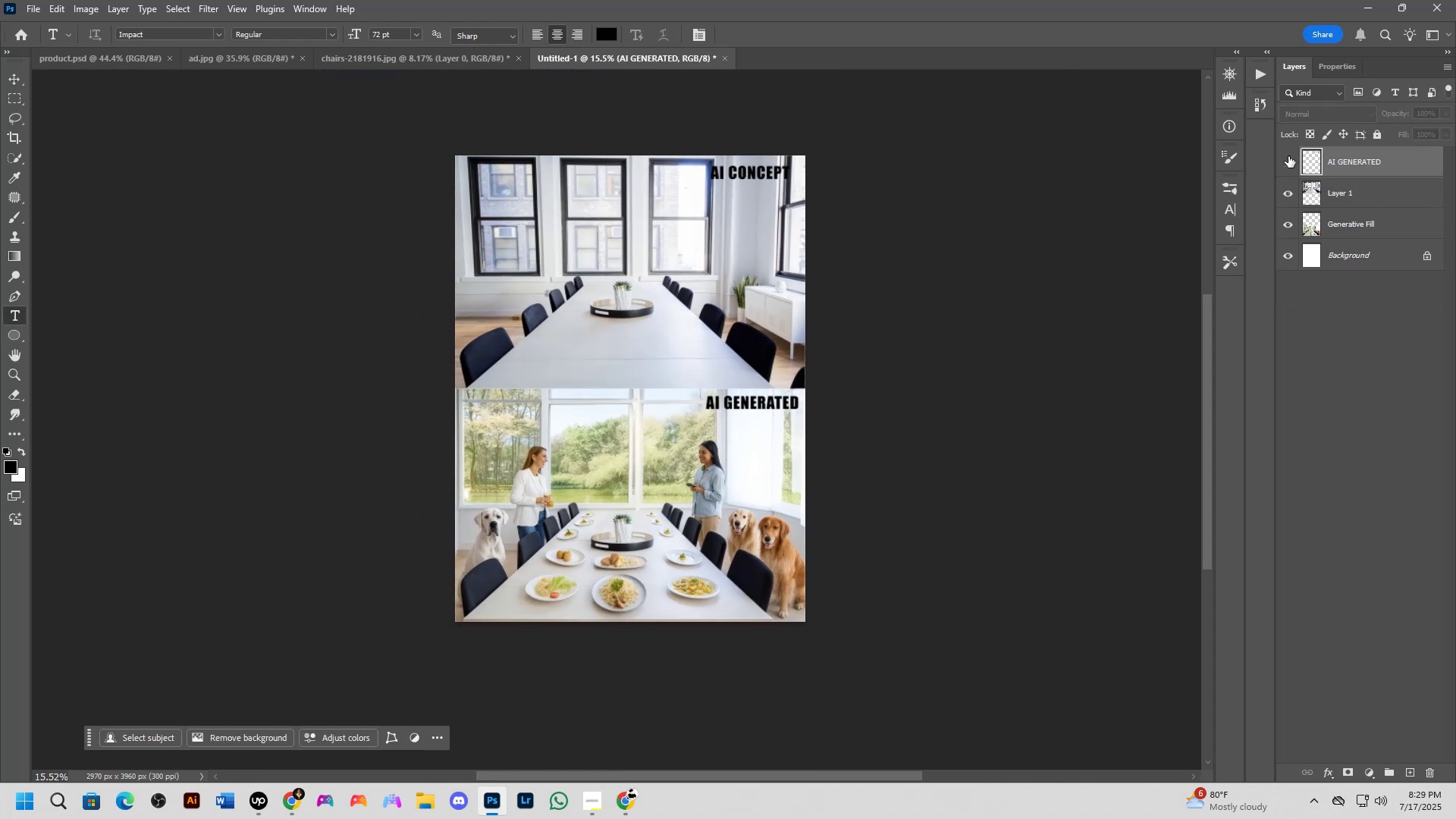 
double_click([1288, 156])
 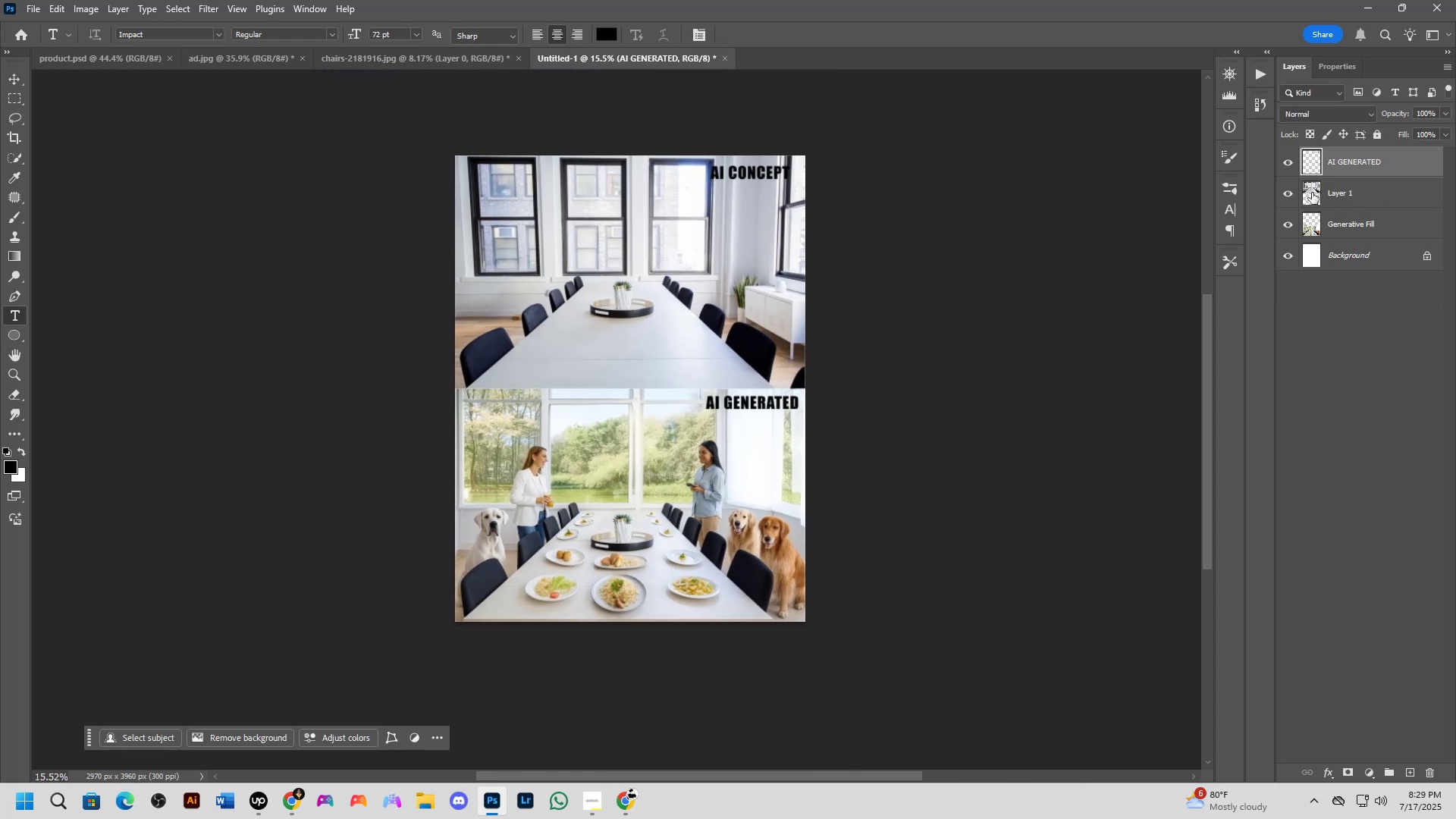 
hold_key(key=ControlLeft, duration=0.31)
left_click([1353, 196])
 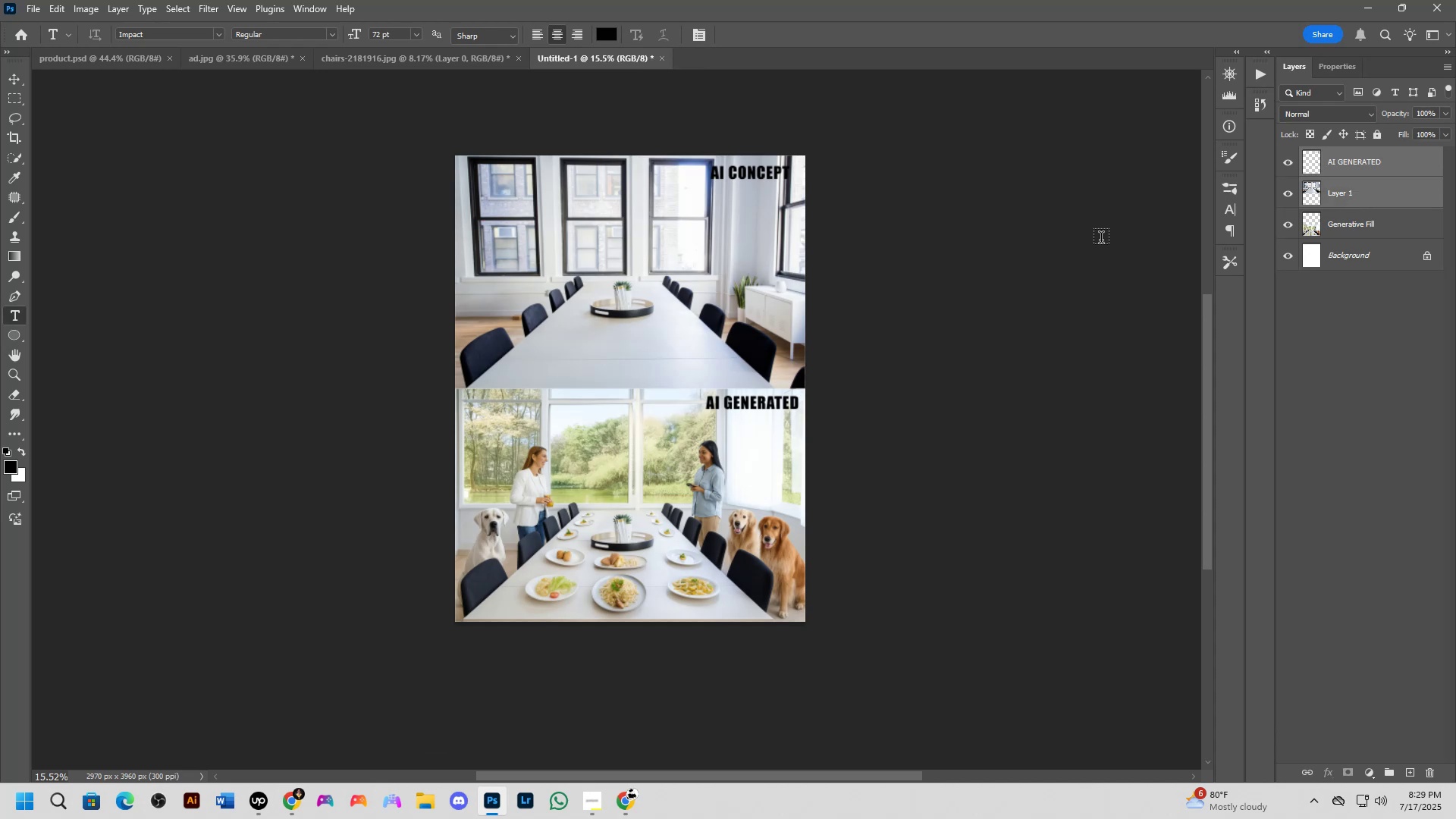 
scroll: coordinate [655, 394], scroll_direction: up, amount: 8.0
 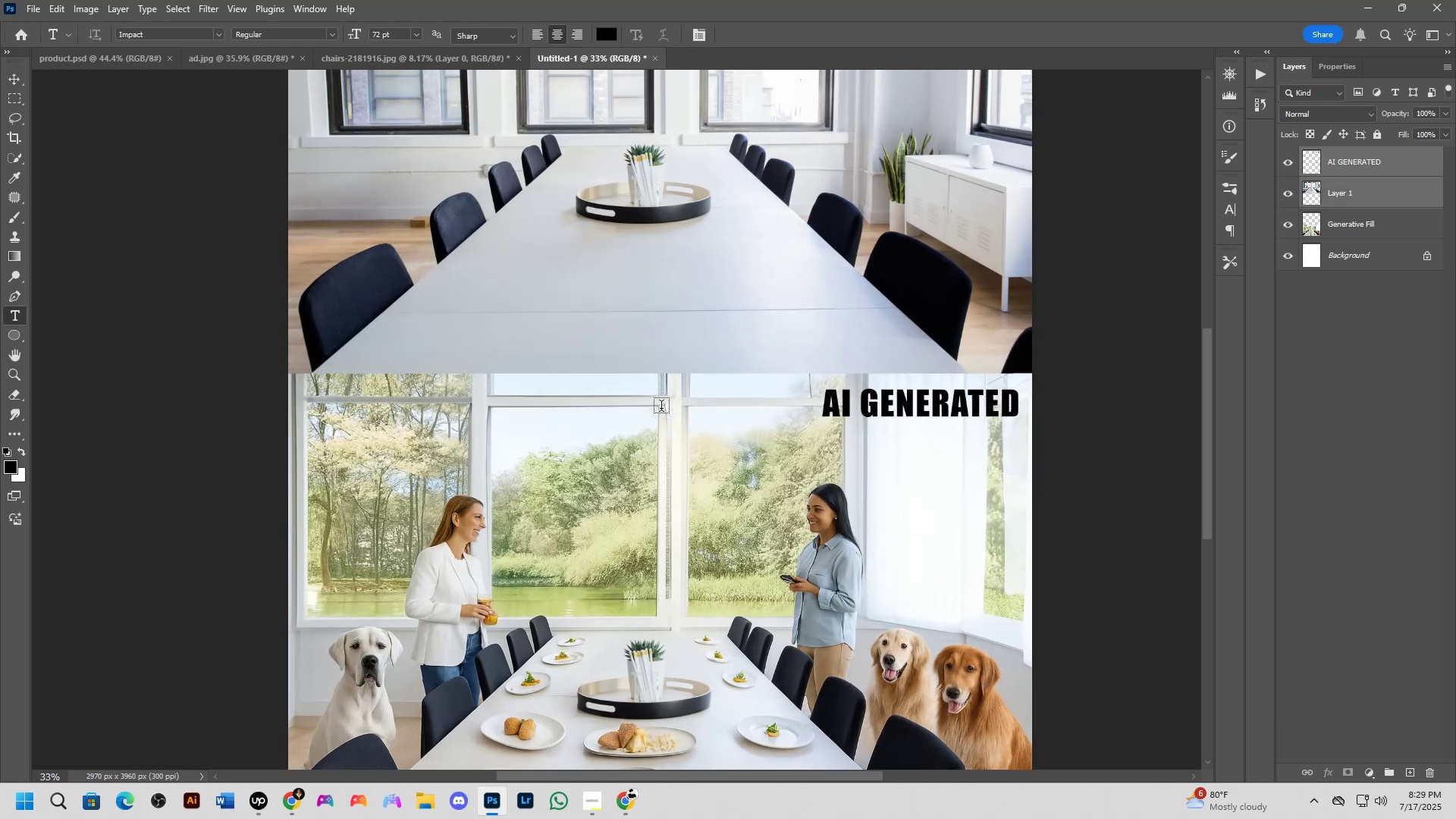 
hold_key(key=ShiftLeft, duration=1.29)
scroll: coordinate [580, 472], scroll_direction: down, amount: 4.0
 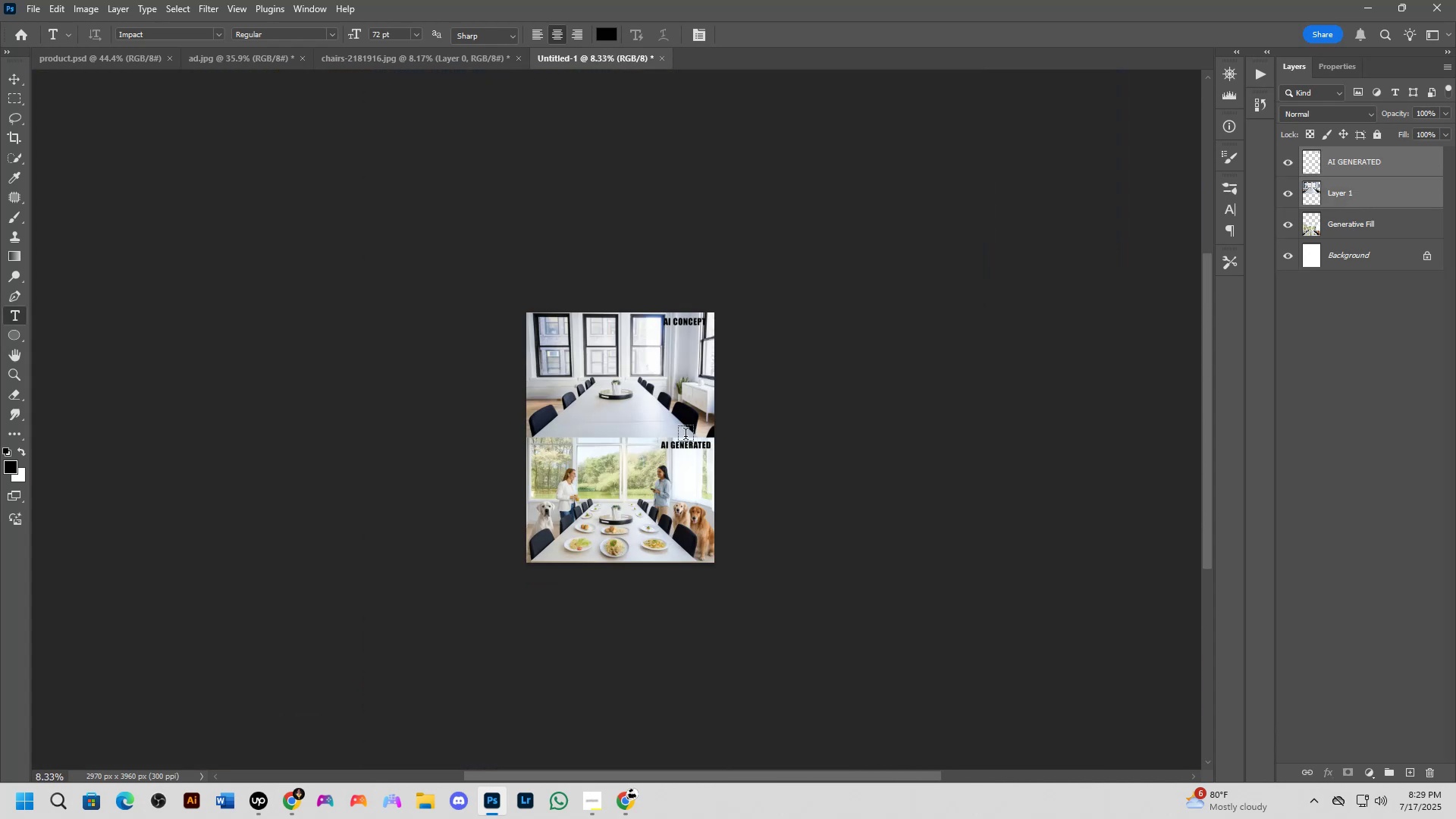 
hold_key(key=Space, duration=0.51)
 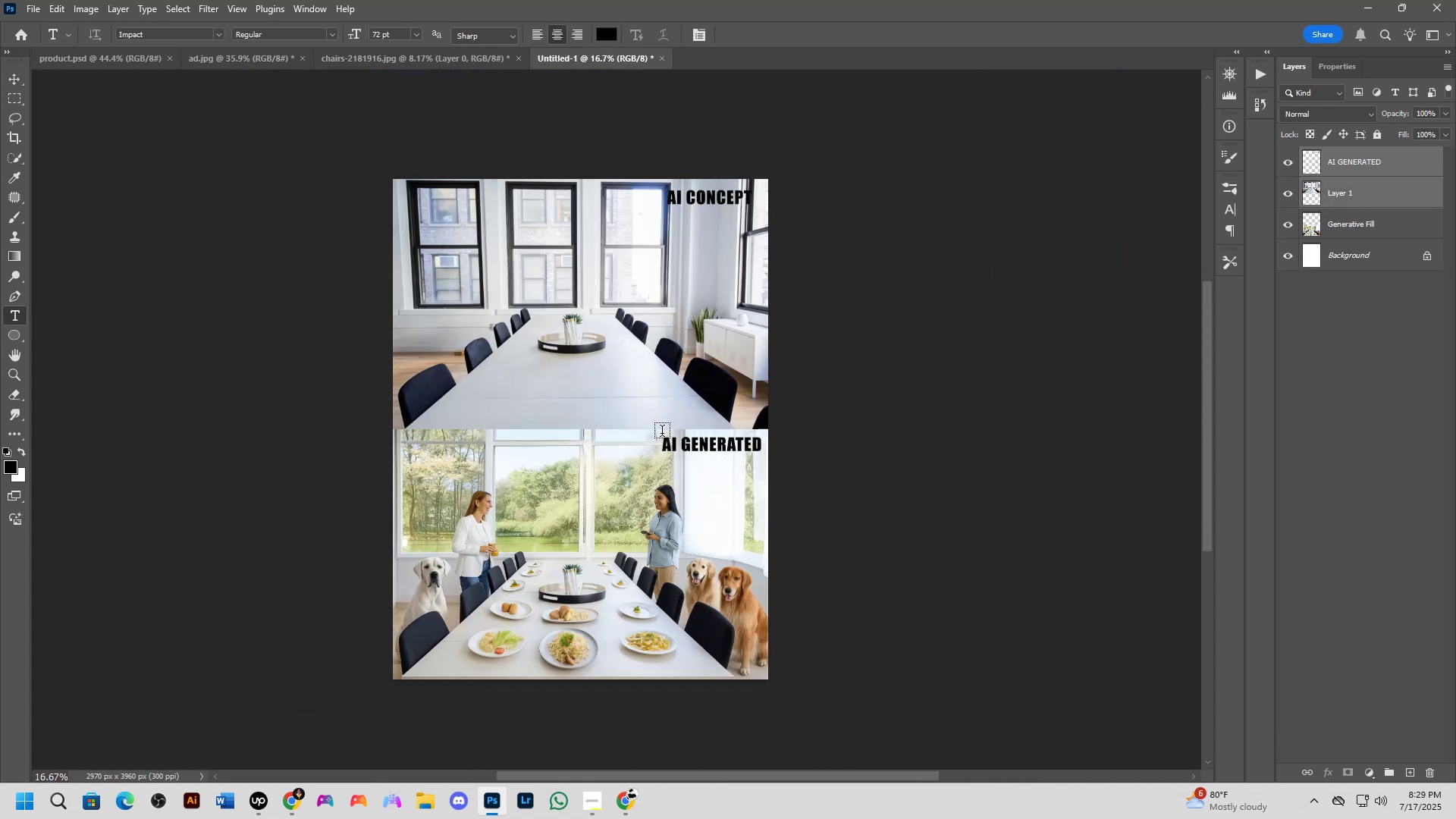 
left_click_drag(start_coordinate=[657, 433], to_coordinate=[657, 426])
 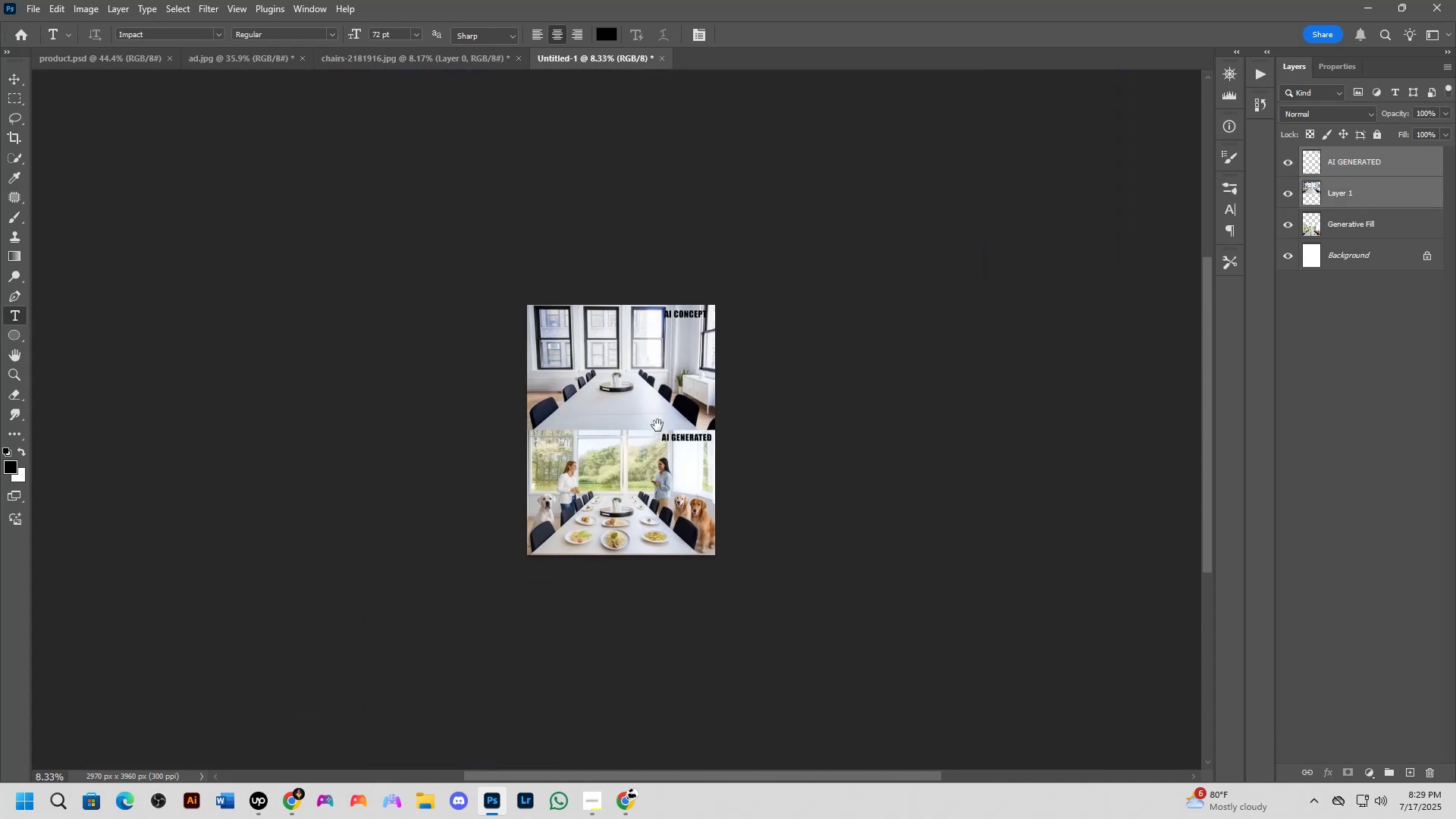 
key(Shift+ShiftLeft)
 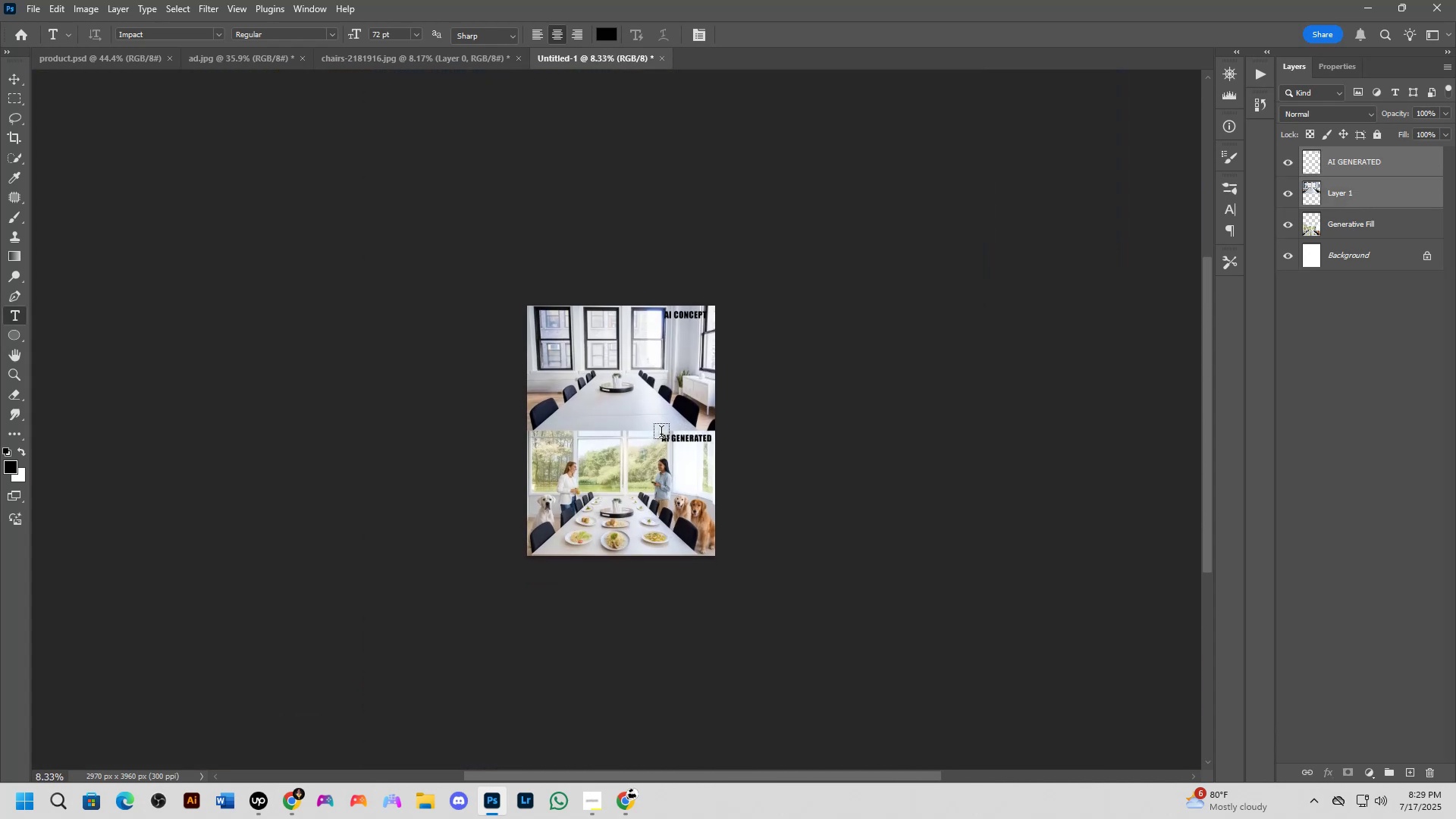 
scroll: coordinate [663, 435], scroll_direction: up, amount: 2.0
 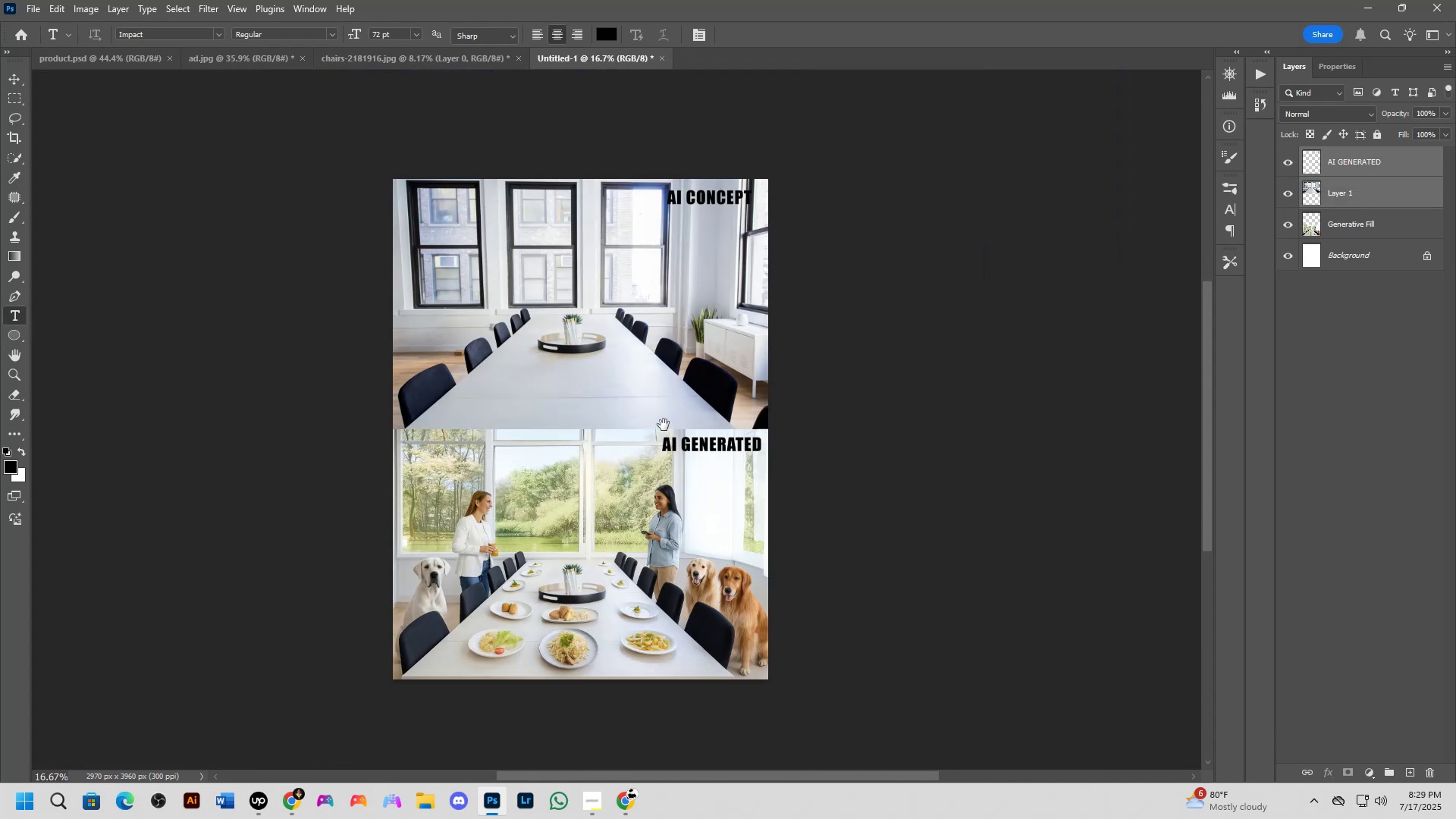 
key(Shift+ShiftLeft)
 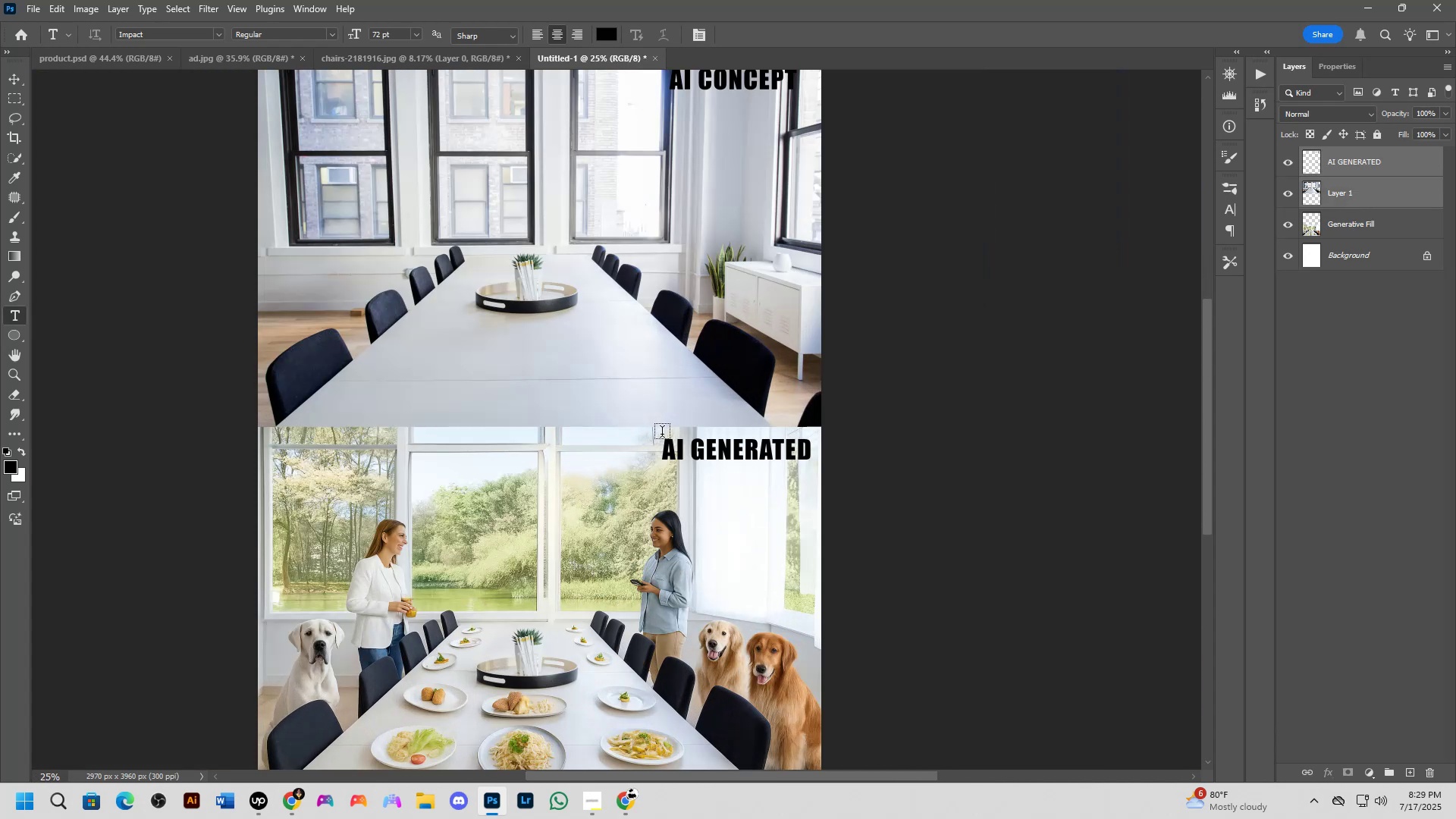 
key(Shift+ShiftLeft)
 